 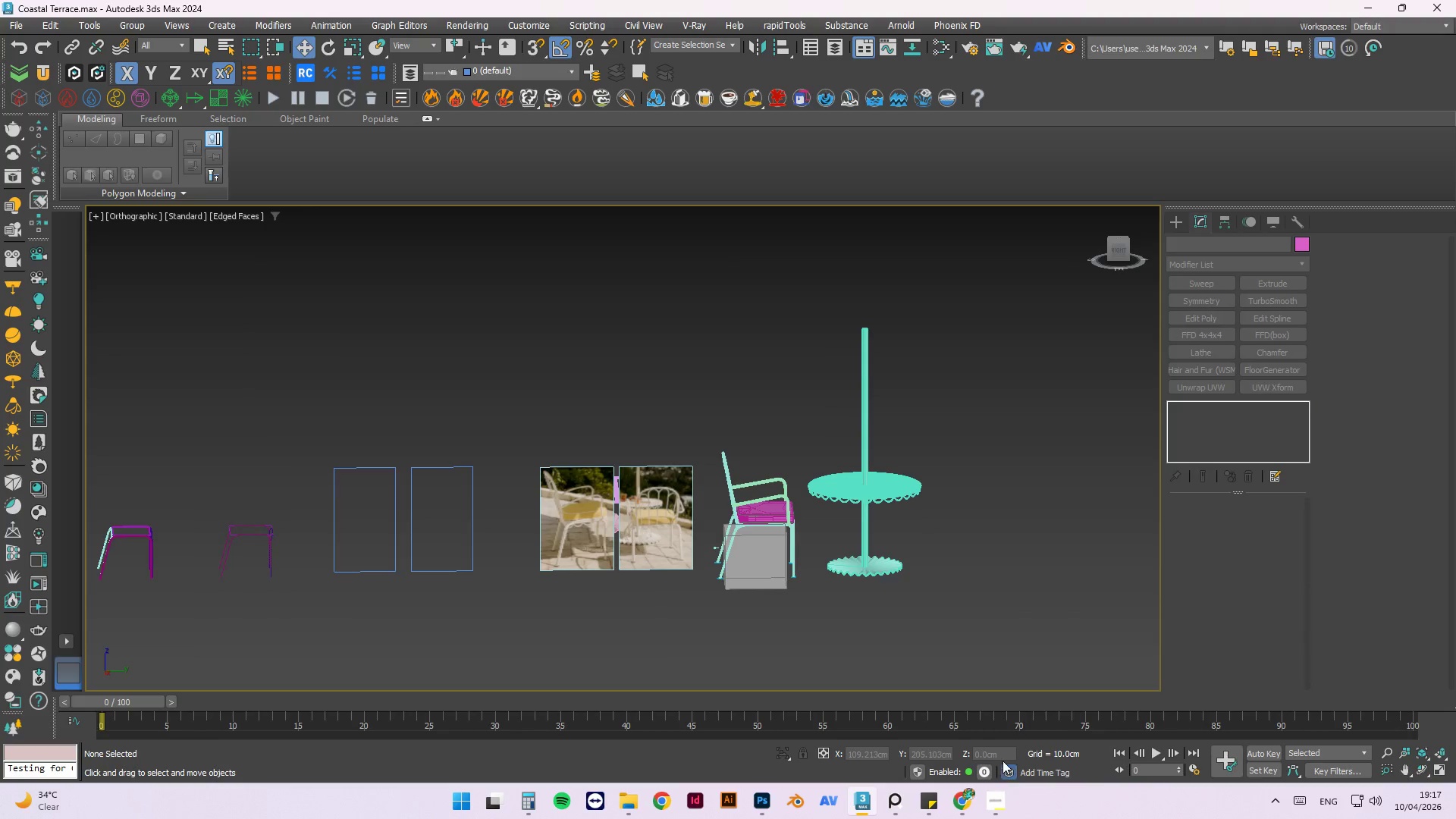 
key(Control+S)
 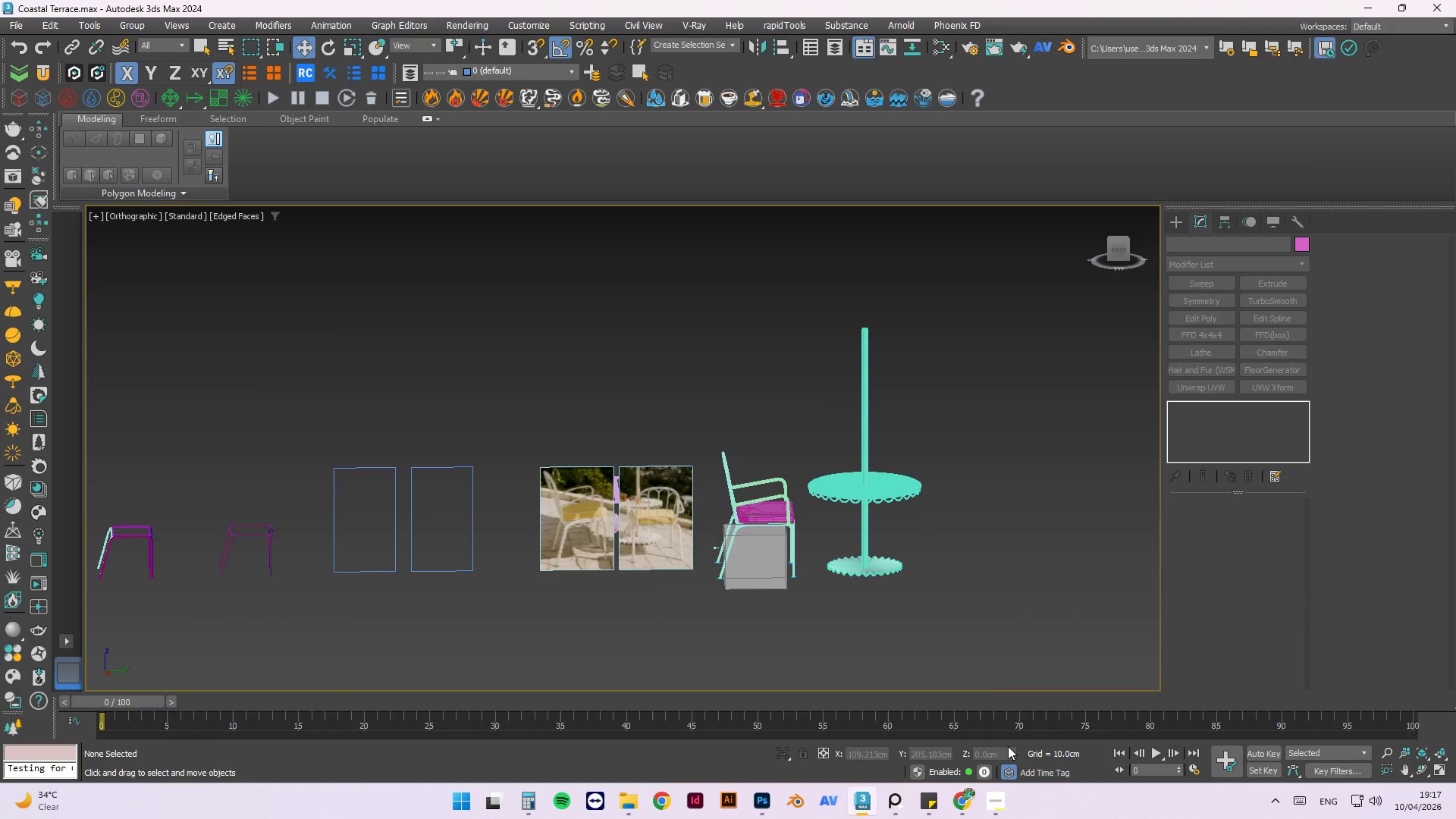 
wait(26.44)
 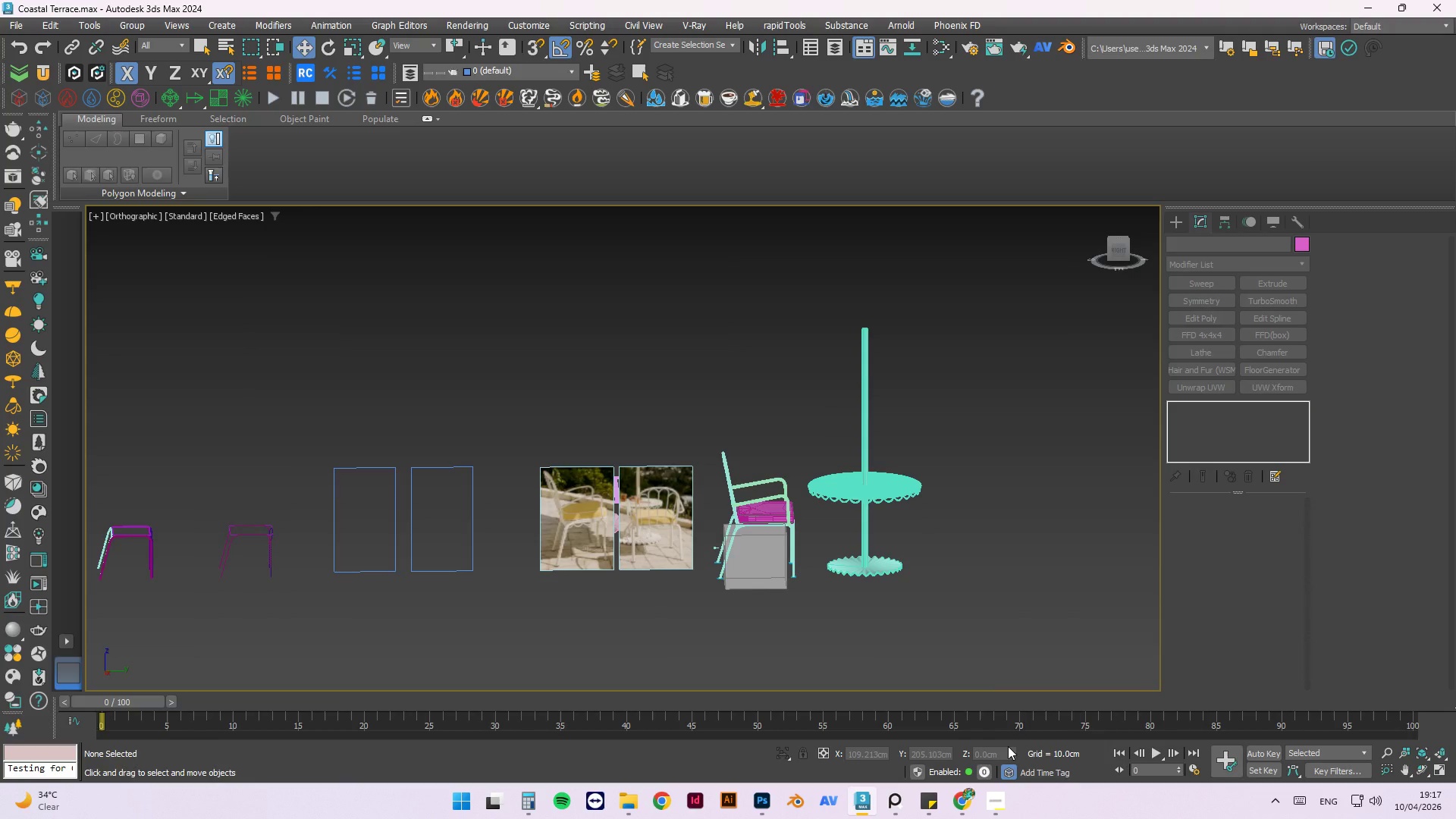 
left_click([621, 806])
 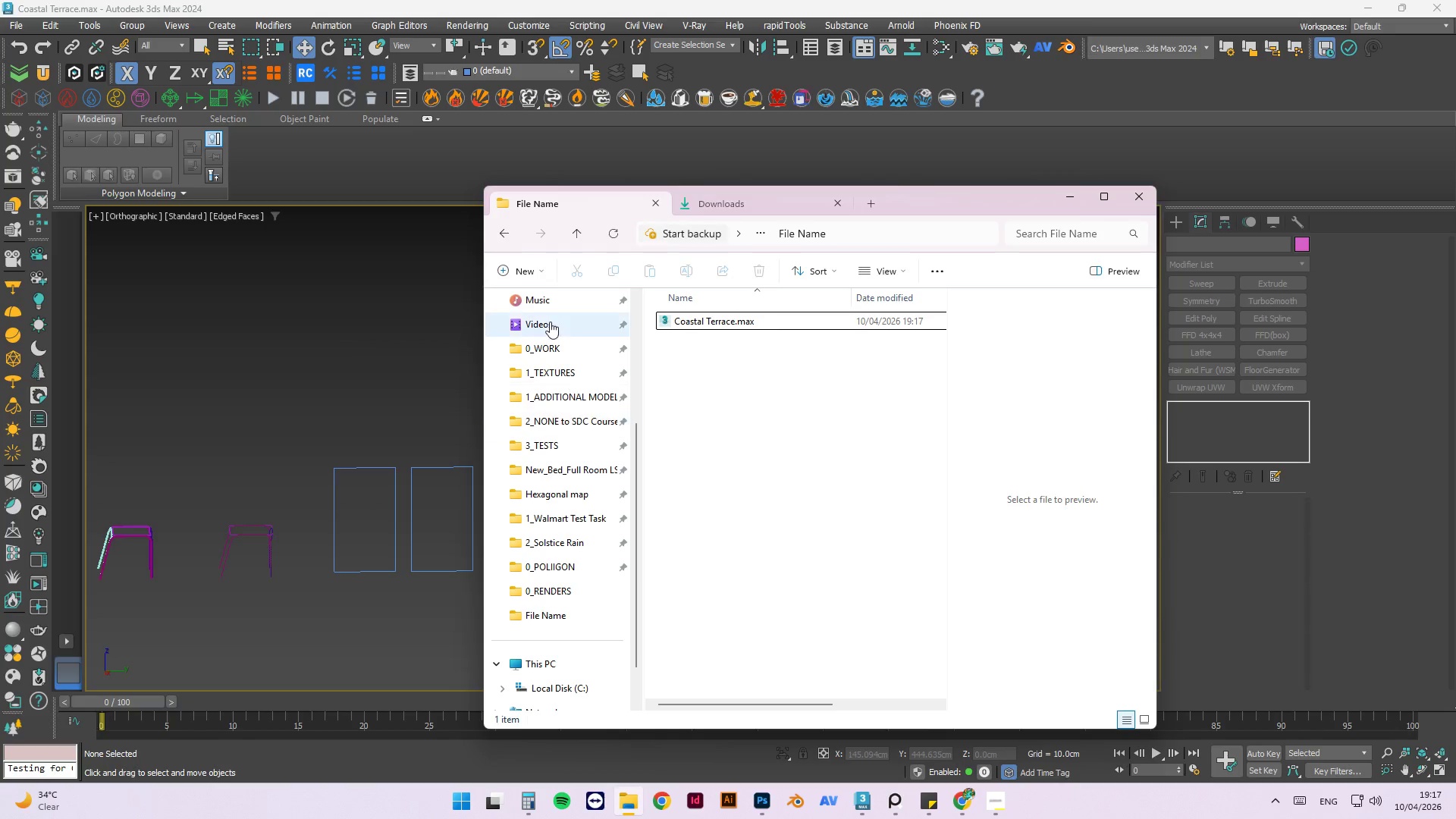 
left_click([557, 342])
 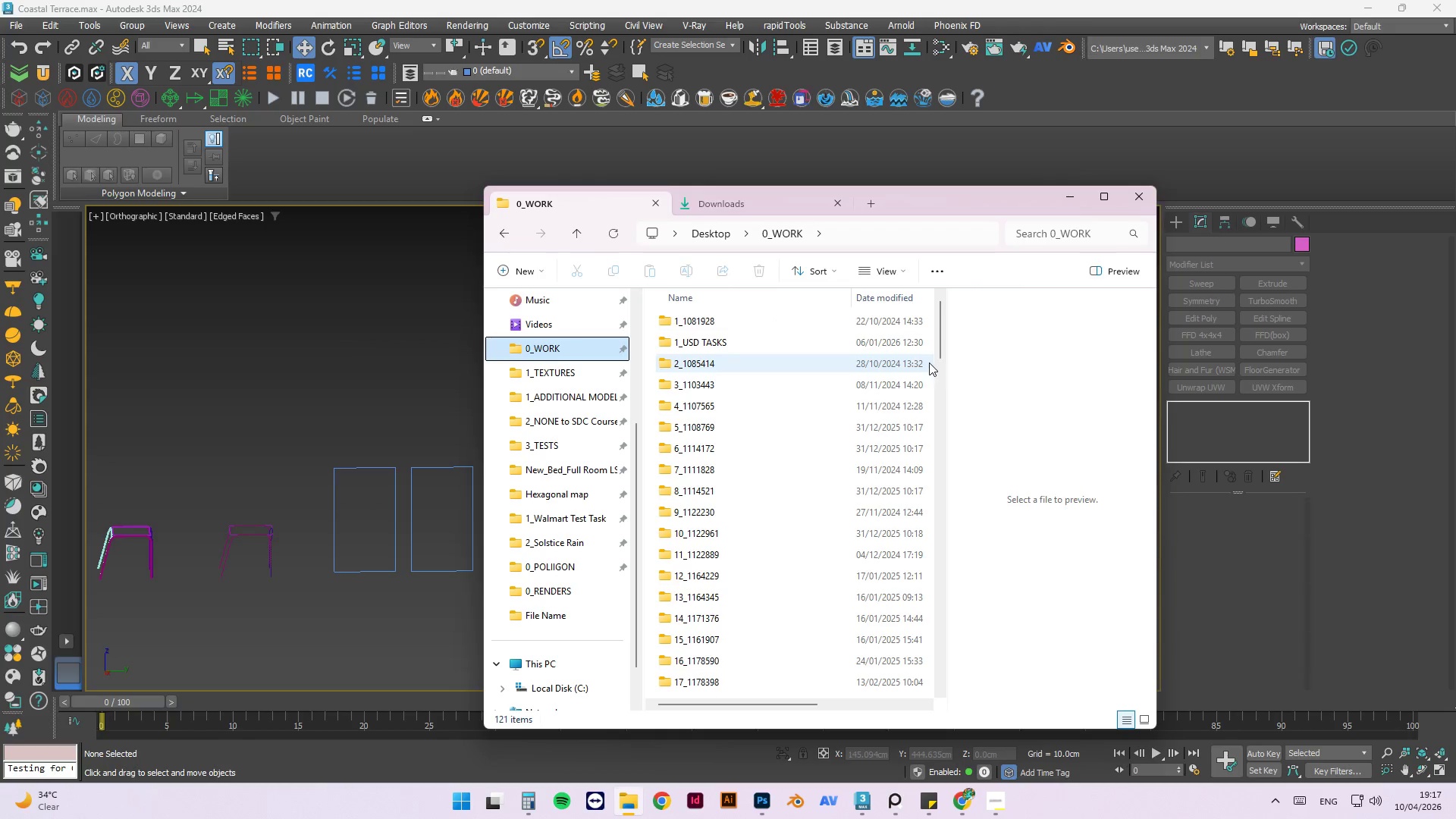 
left_click_drag(start_coordinate=[943, 352], to_coordinate=[925, 617])
 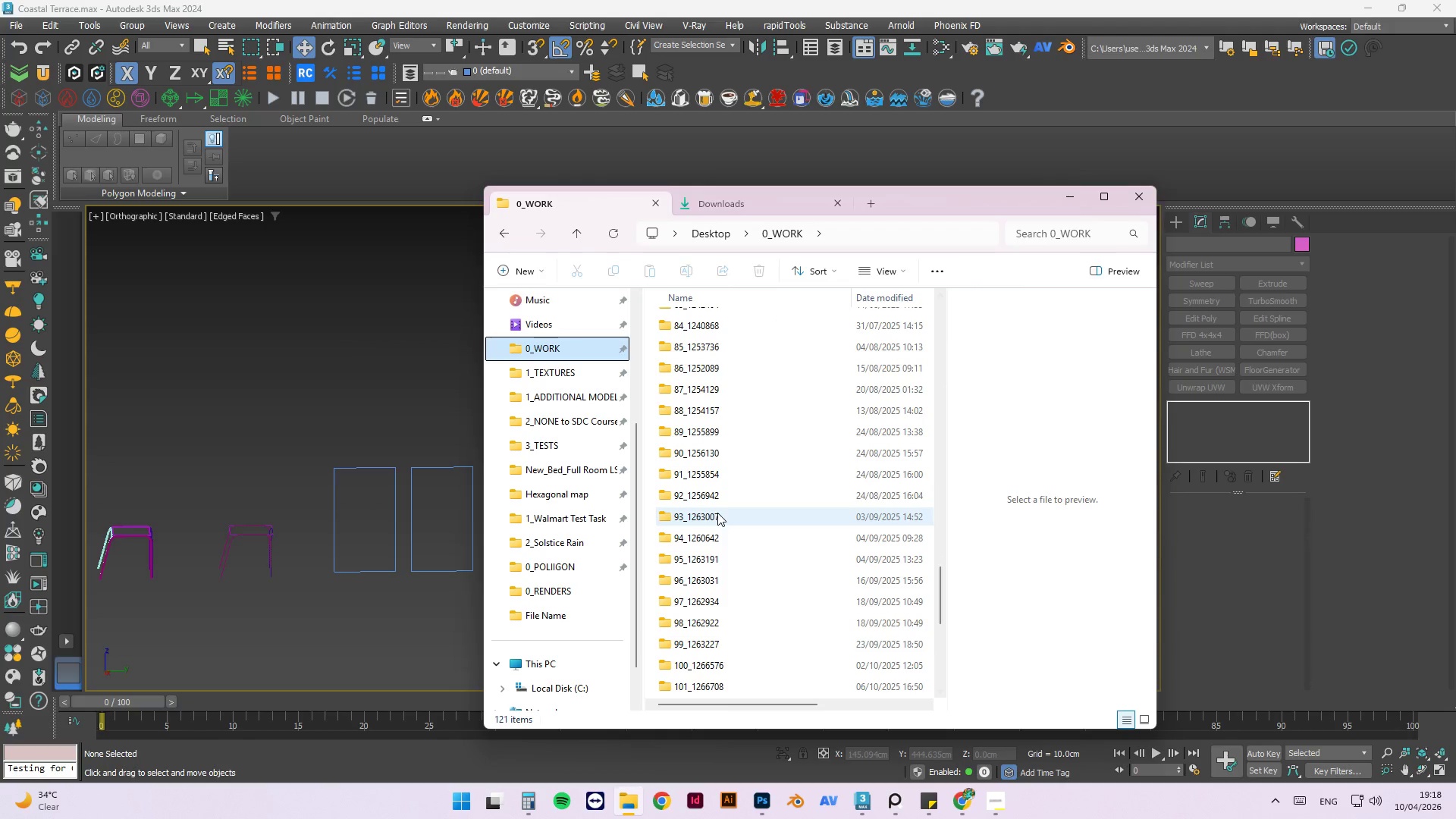 
double_click([717, 513])
 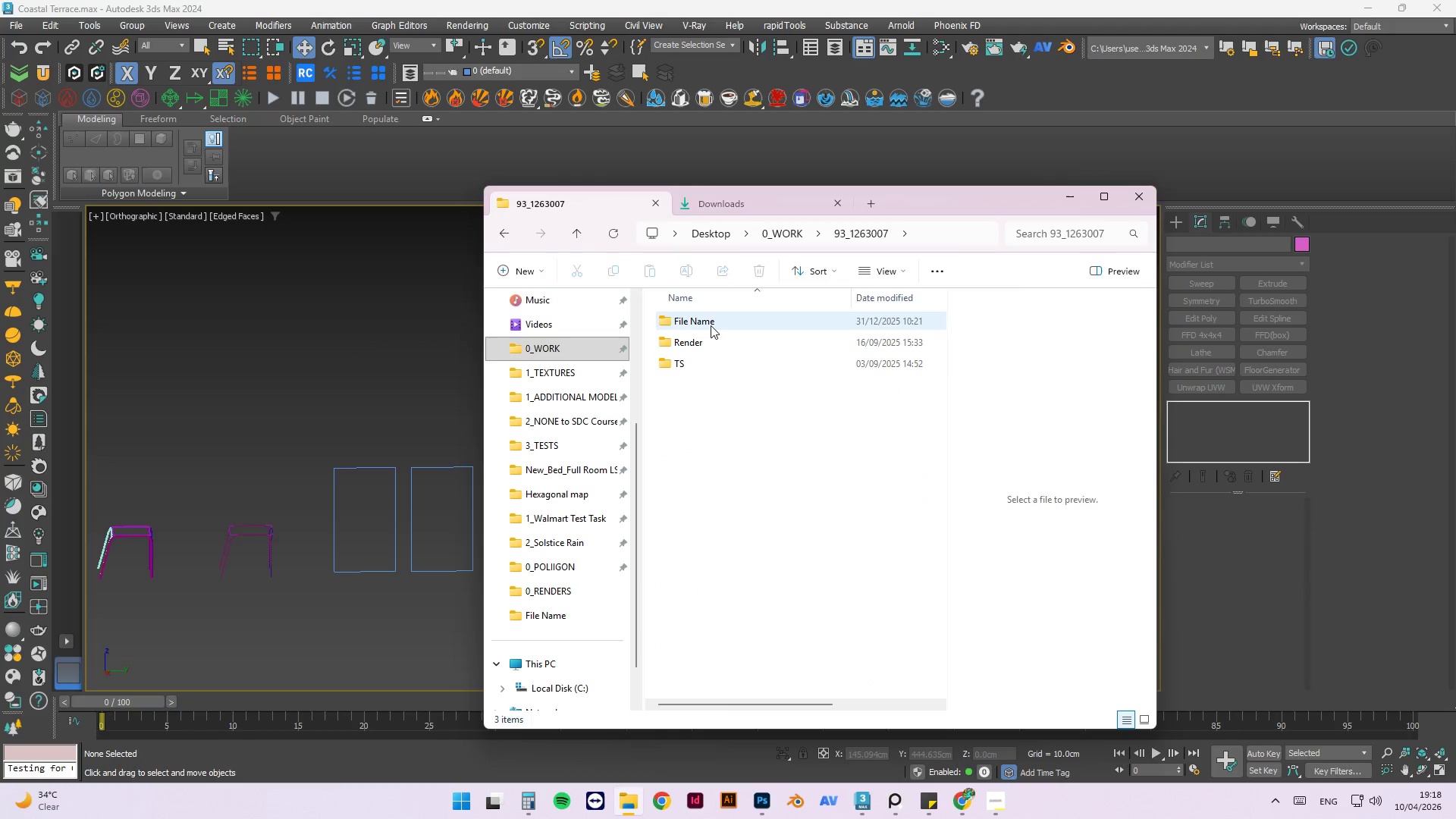 
double_click([711, 323])
 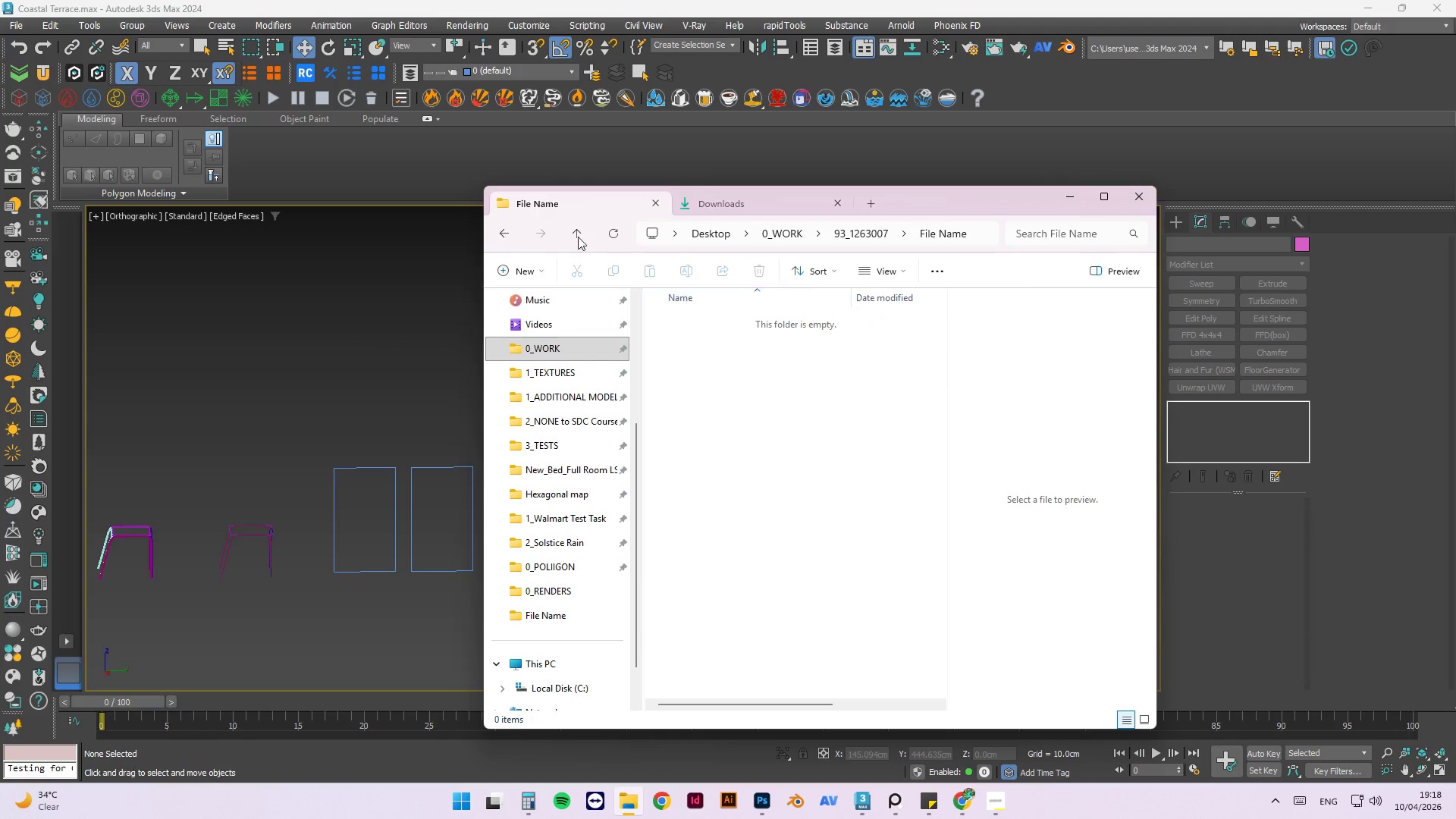 
left_click([577, 233])
 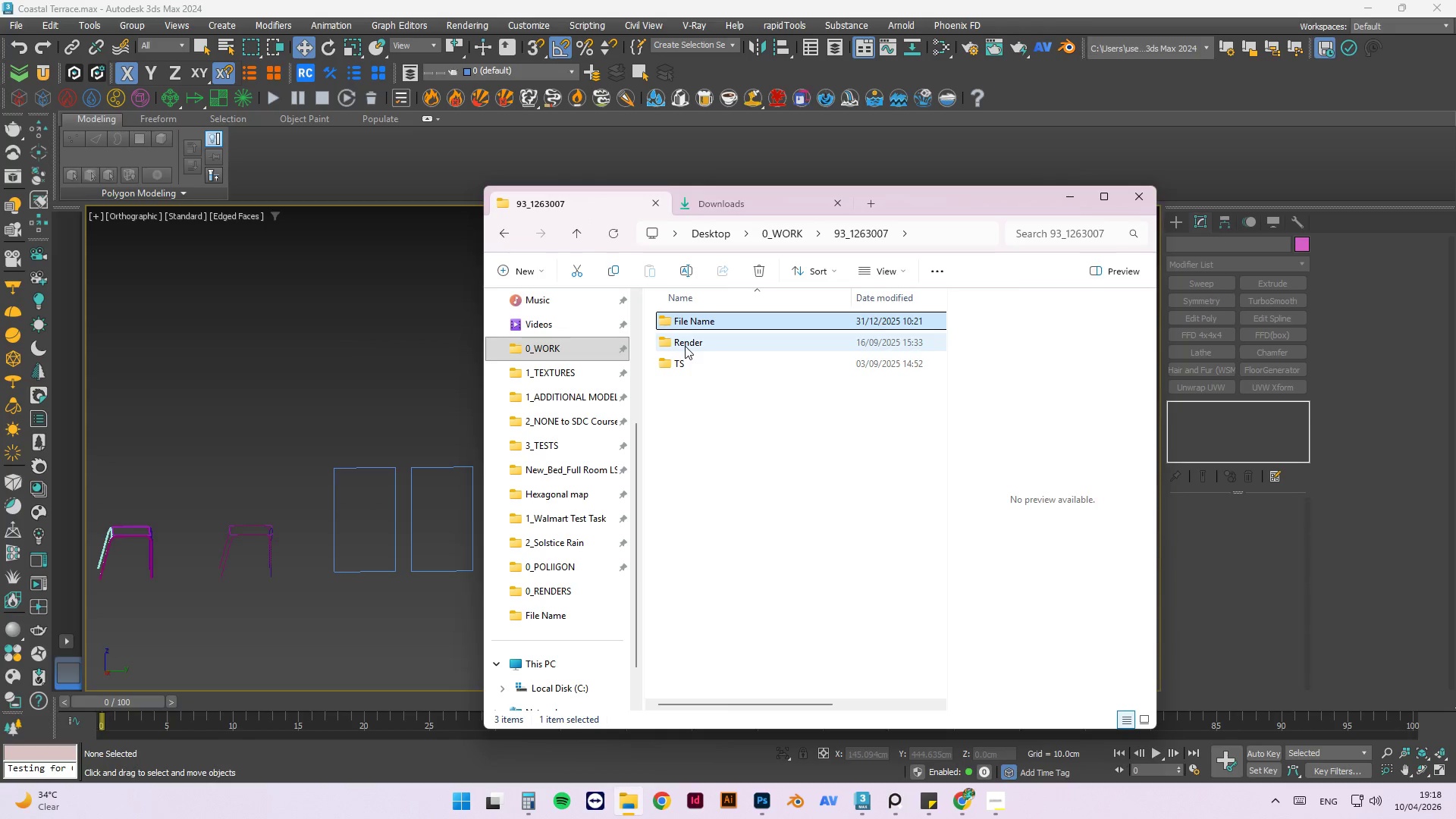 
double_click([685, 346])
 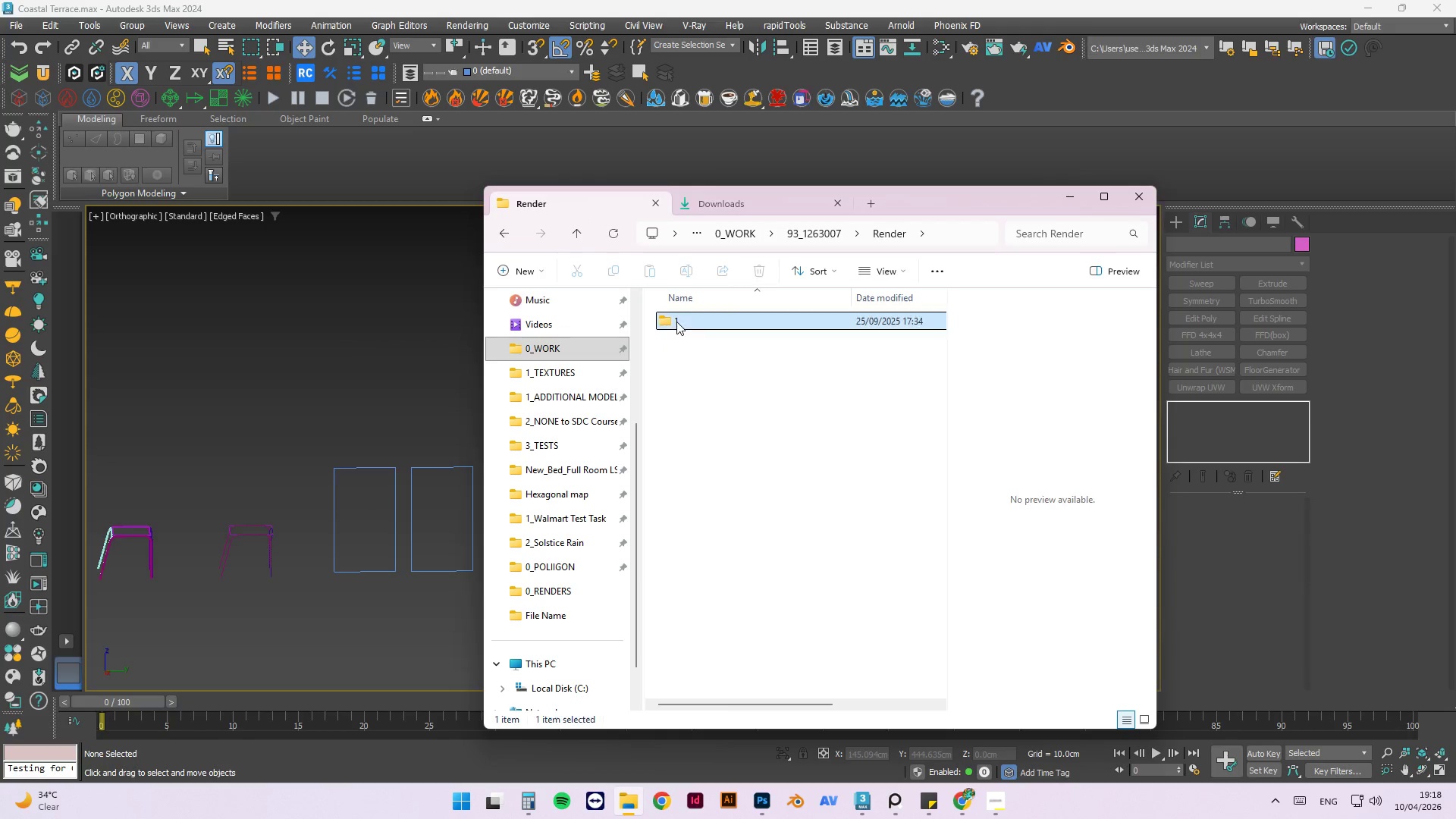 
double_click([676, 322])
 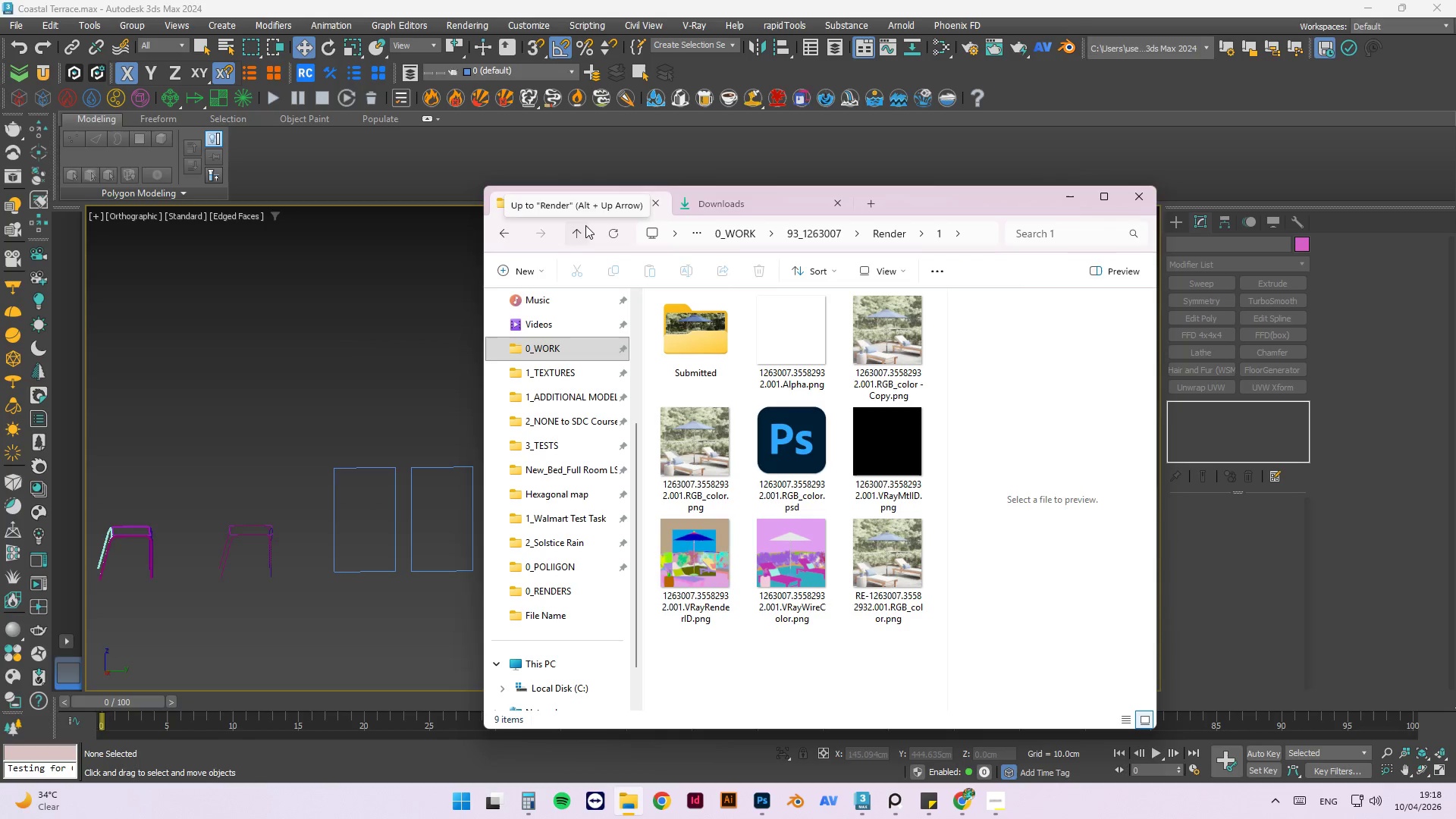 
wait(53.33)
 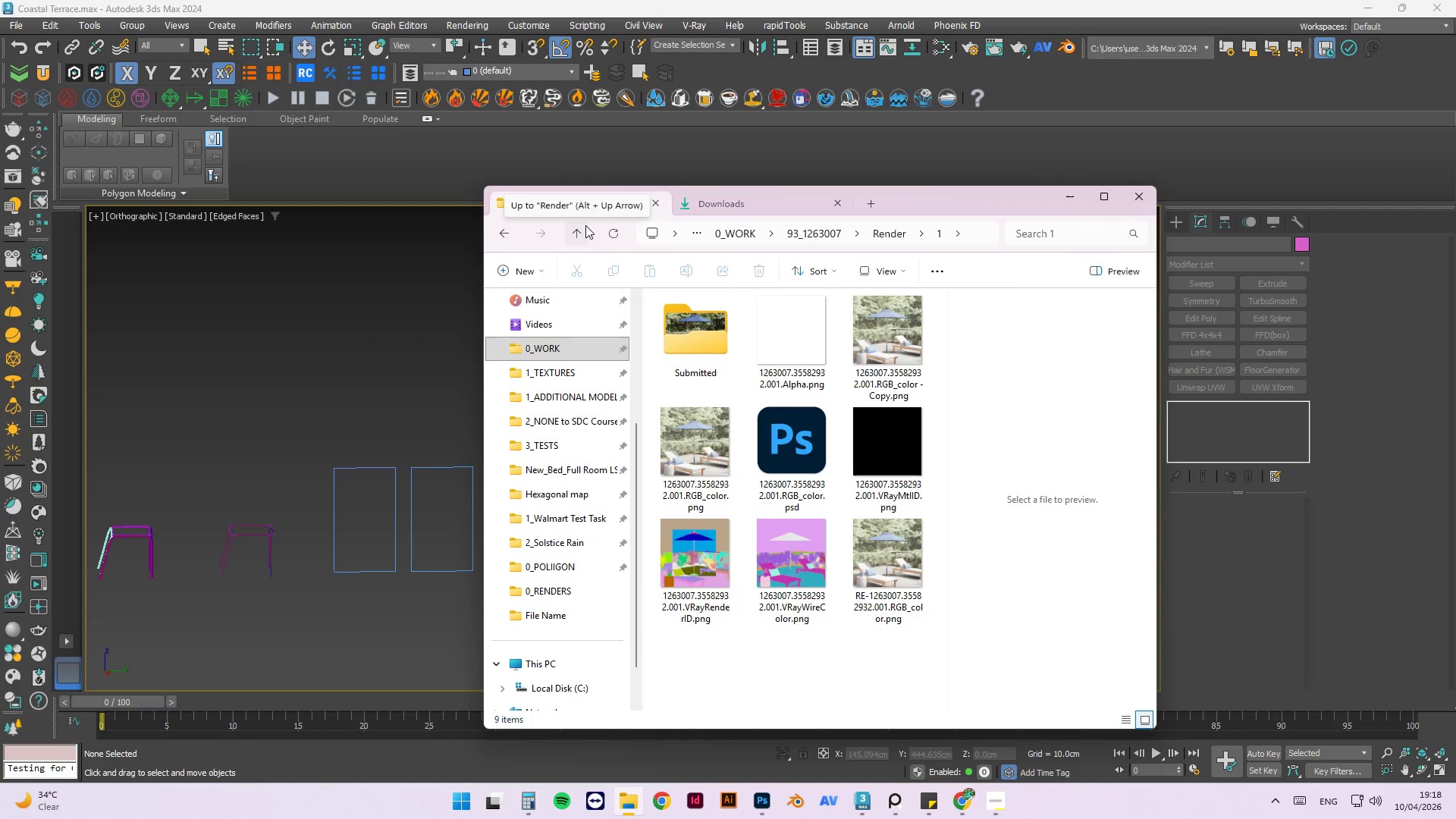 
double_click([507, 235])
 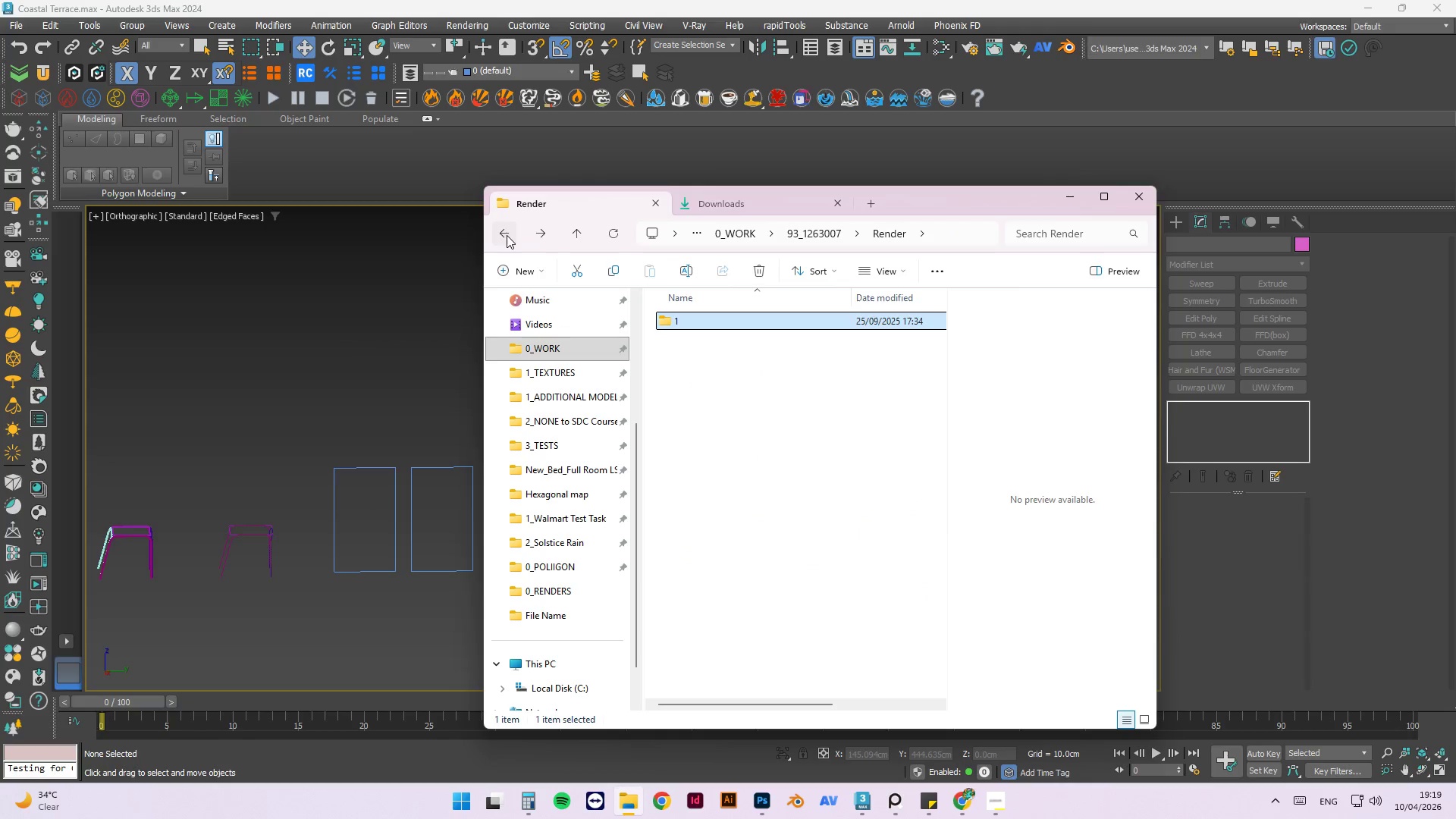 
left_click([507, 235])
 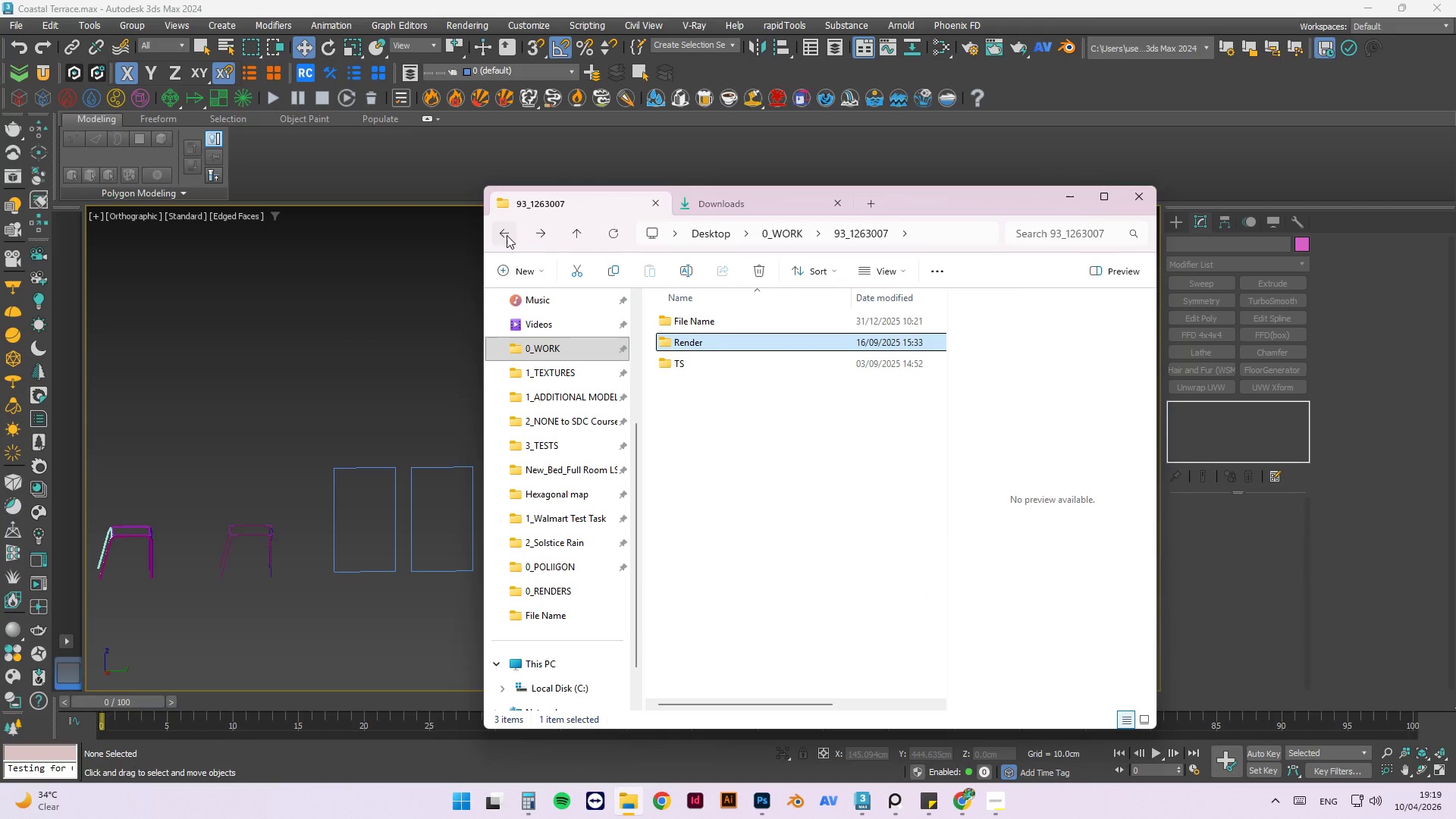 
left_click([507, 235])
 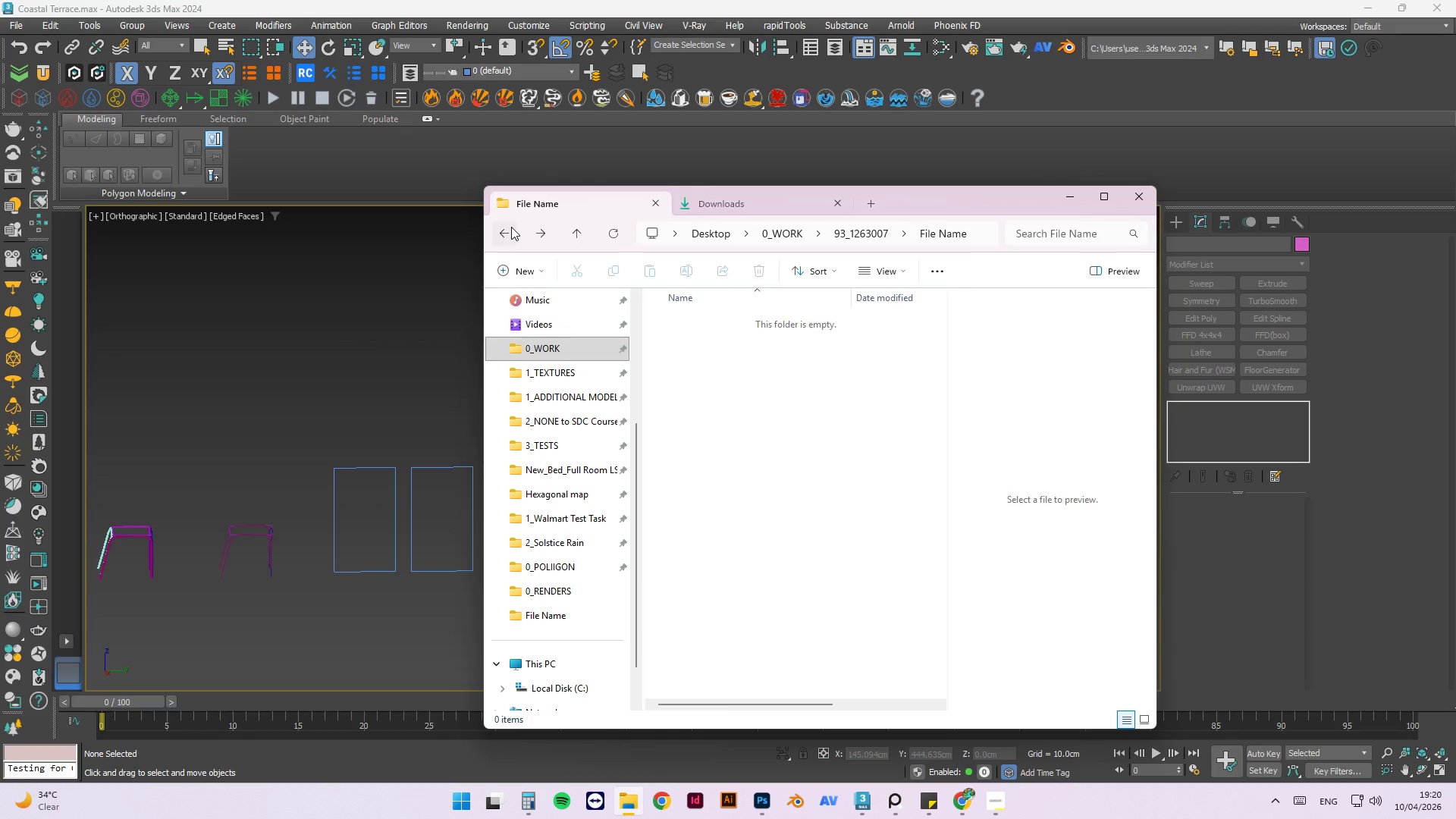 
wait(70.67)
 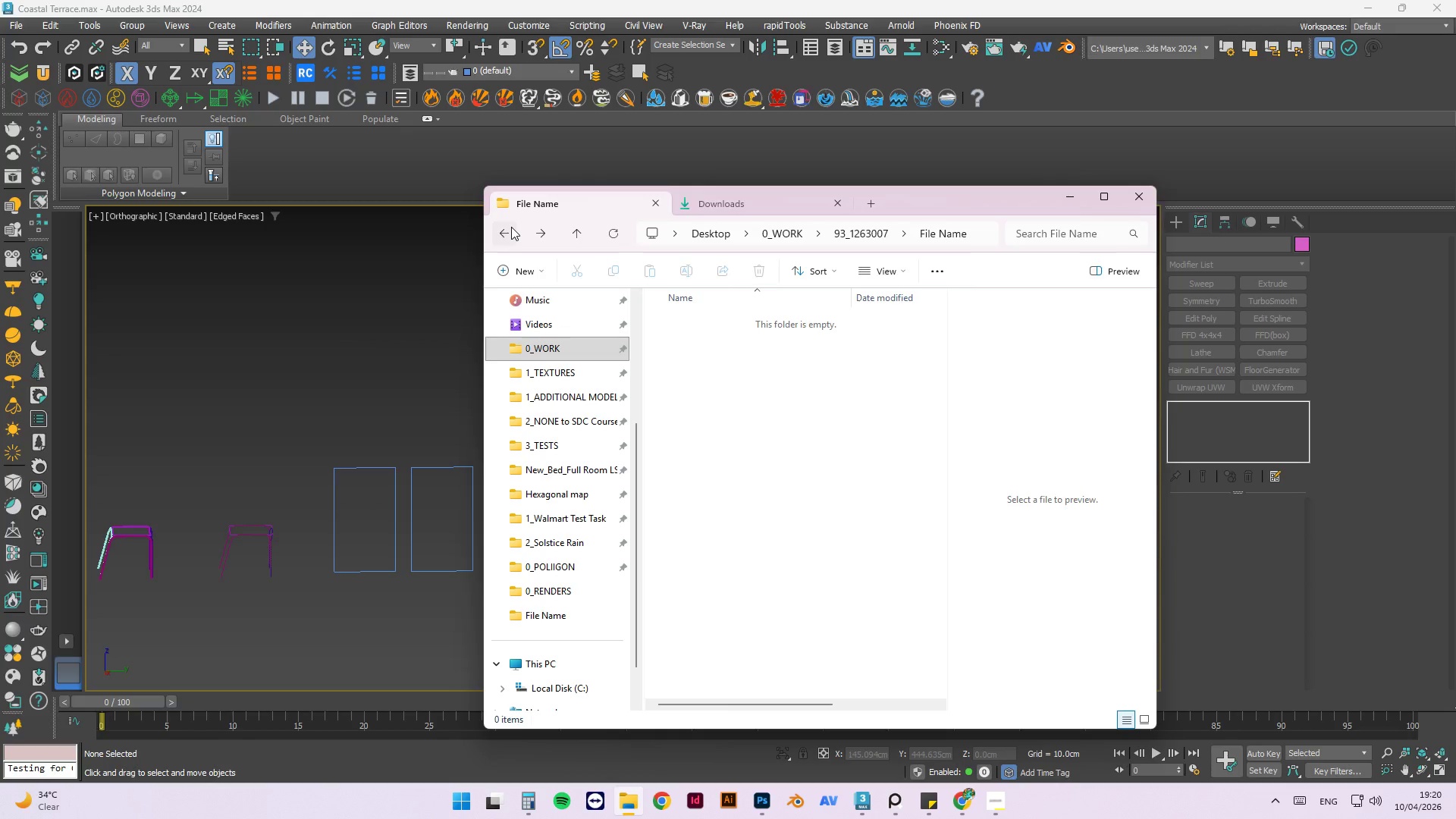 
left_click([502, 236])
 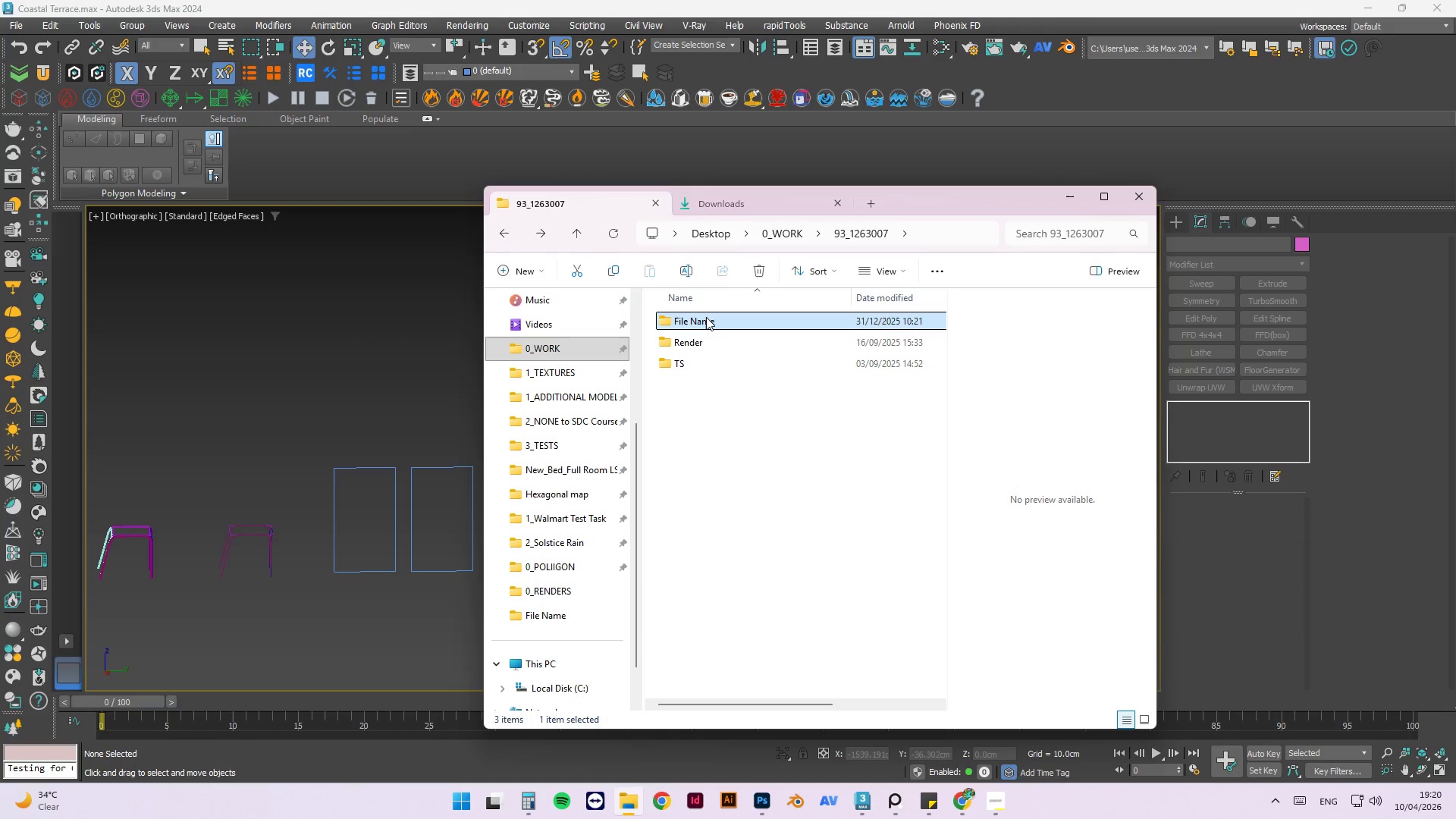 
left_click([504, 237])
 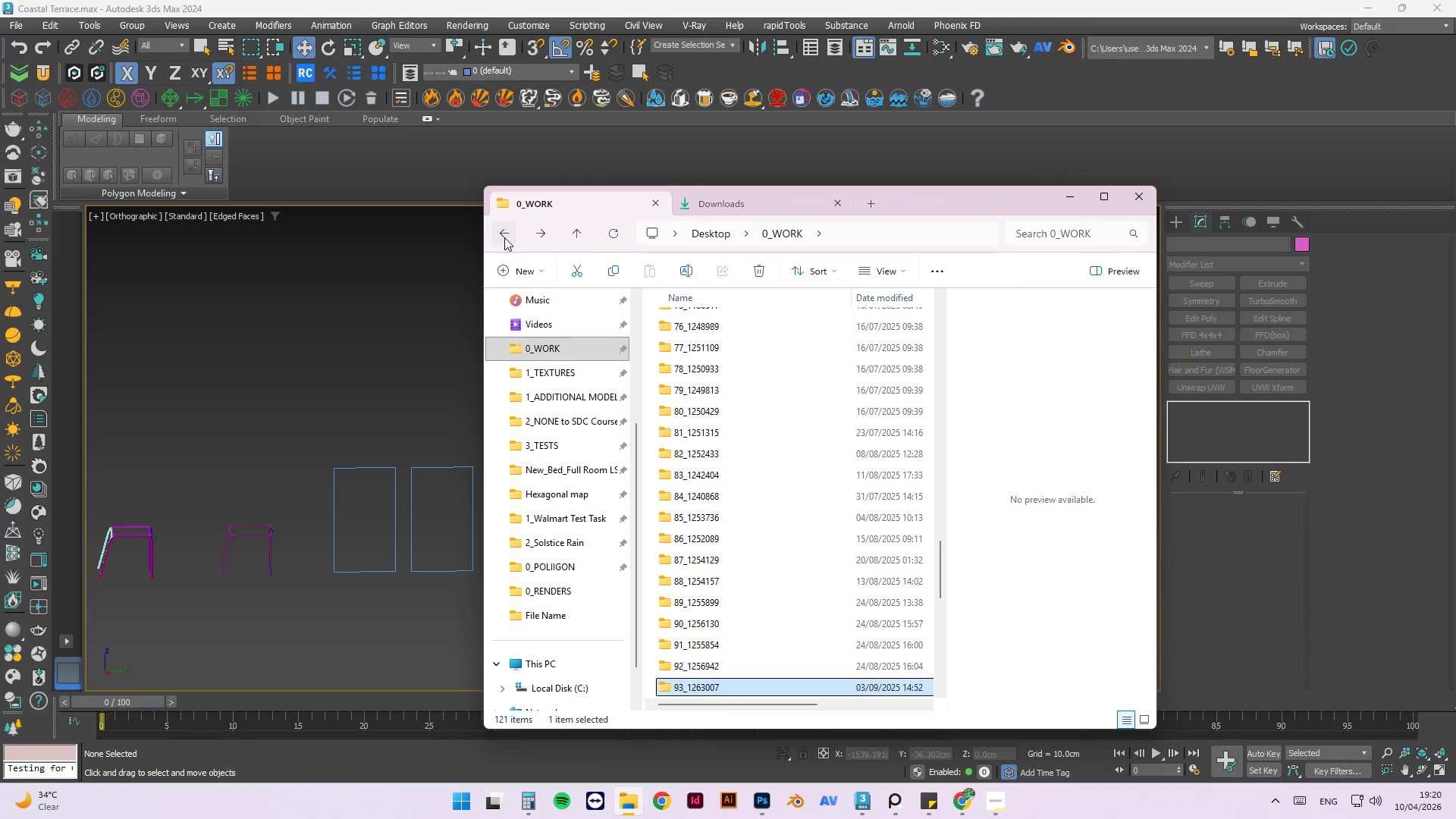 
left_click([504, 237])
 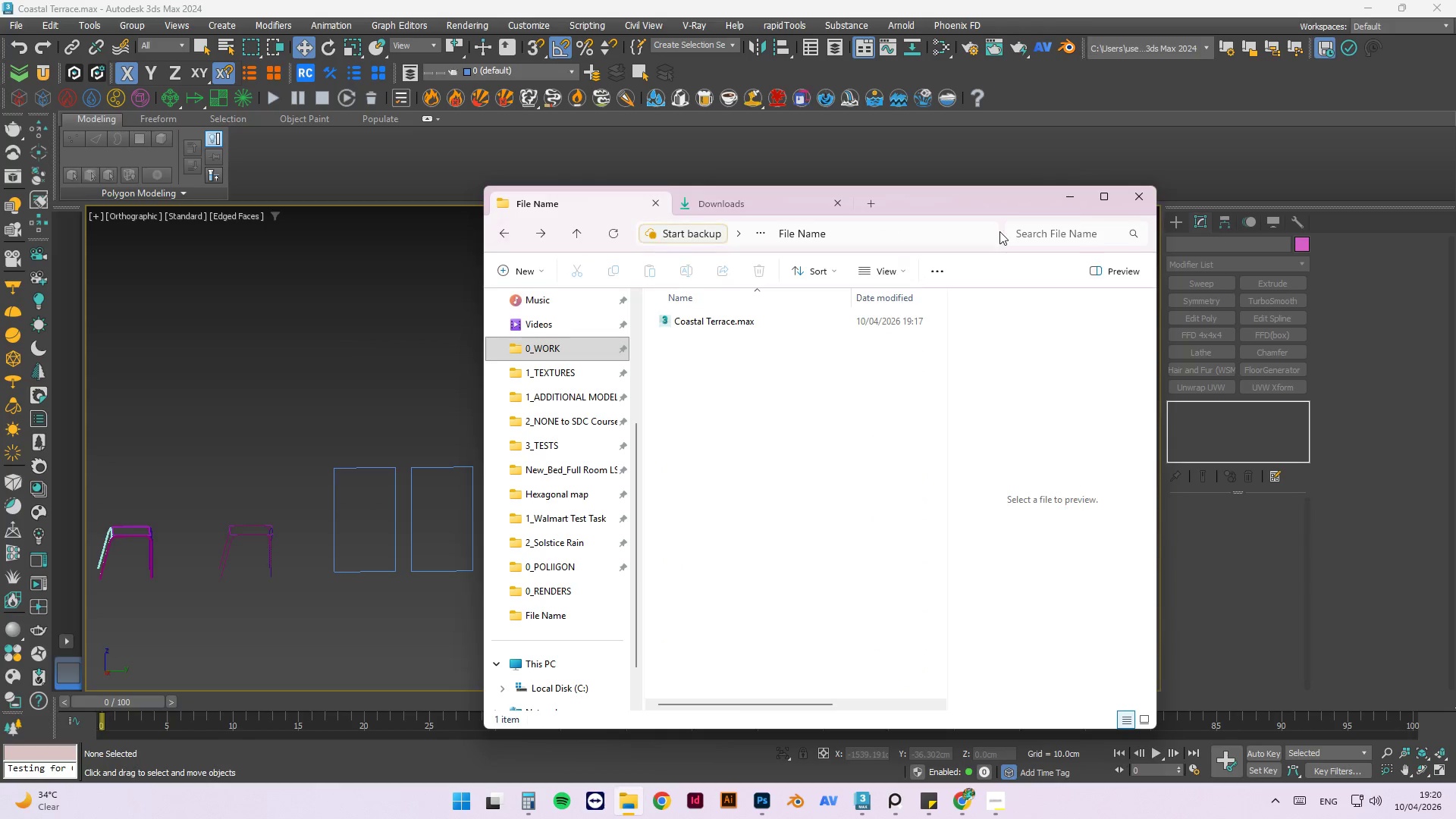 
left_click([1068, 196])
 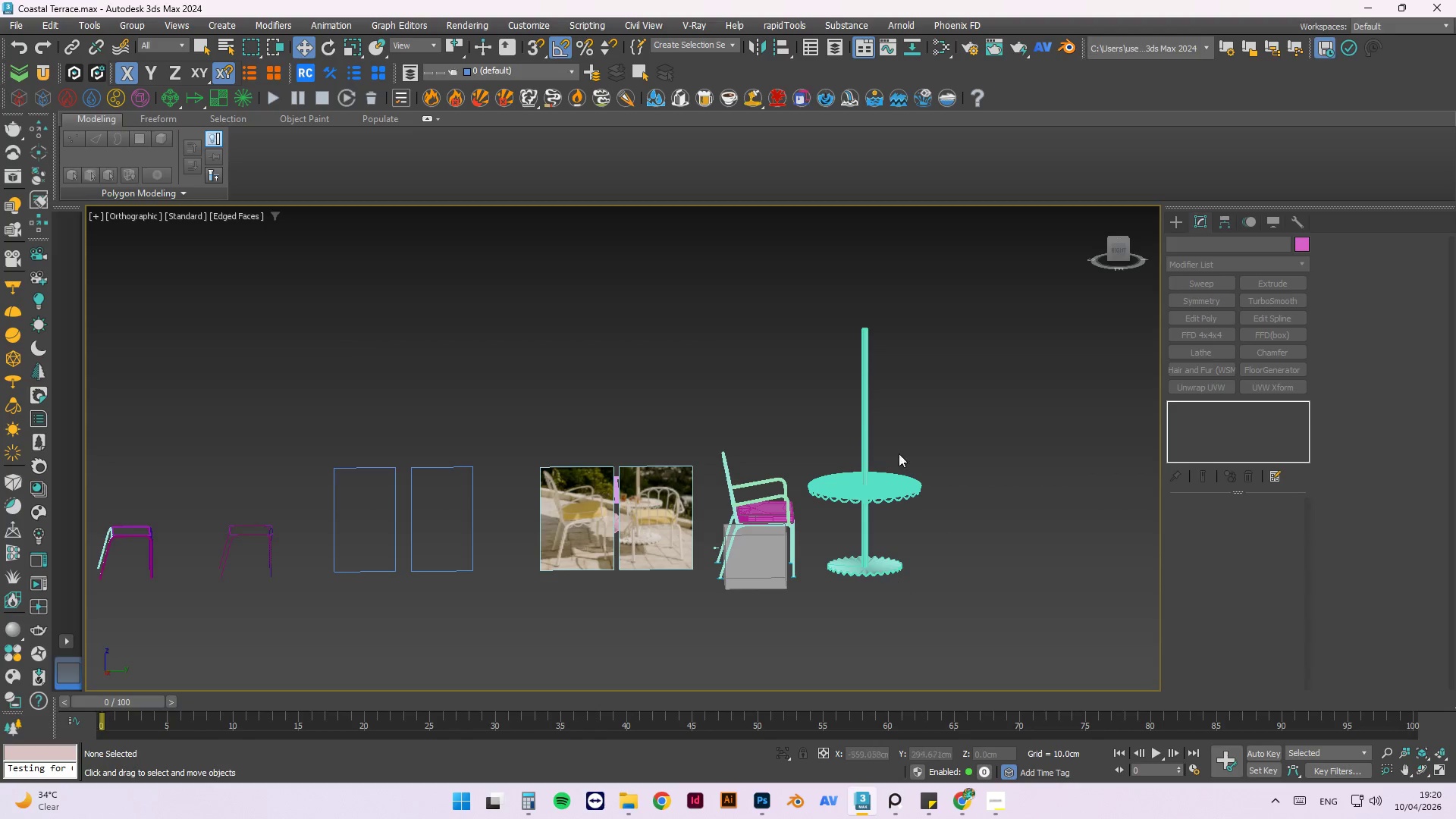 
left_click([949, 303])
 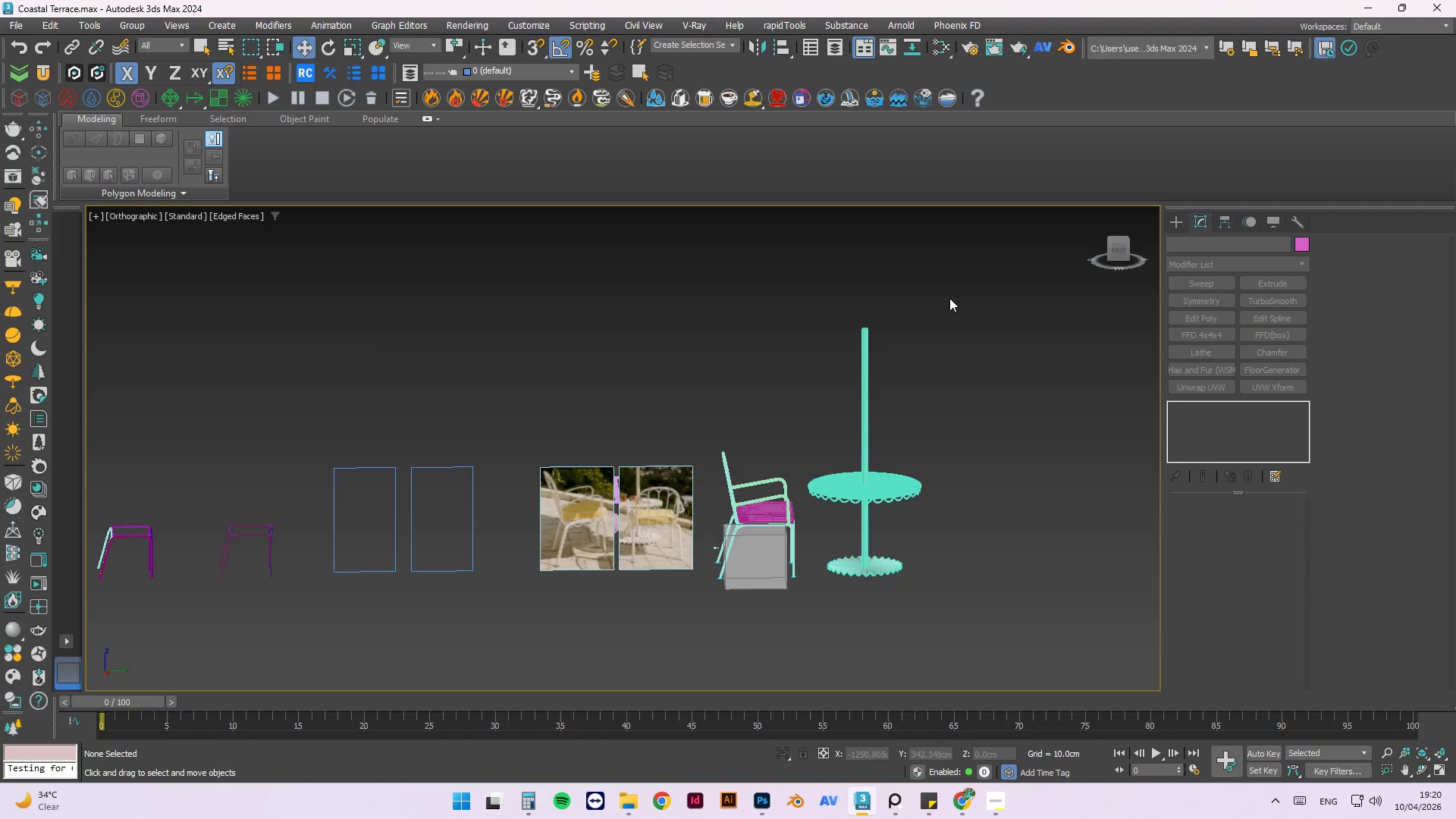 
key(Control+S)
 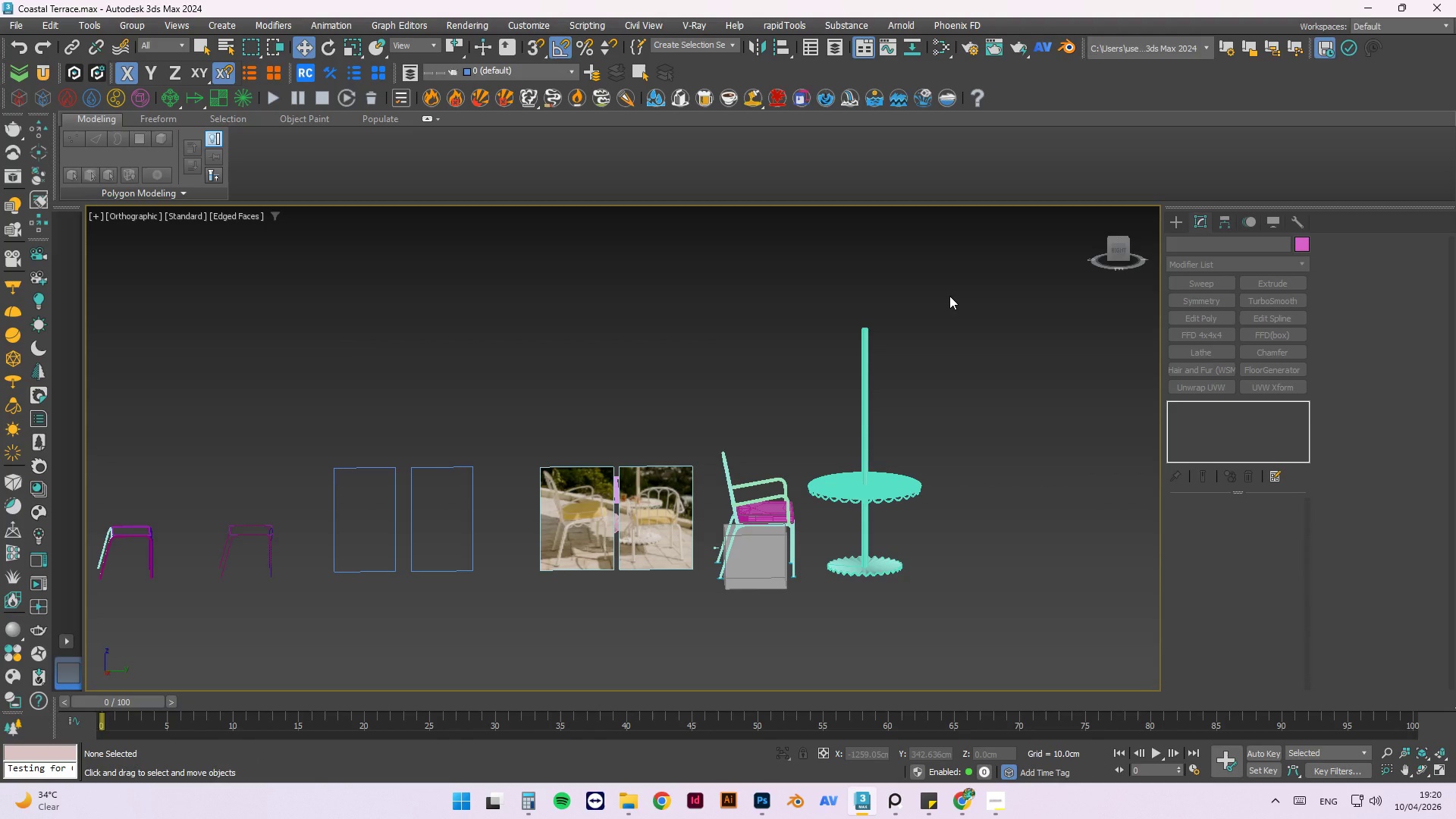 
wait(35.42)
 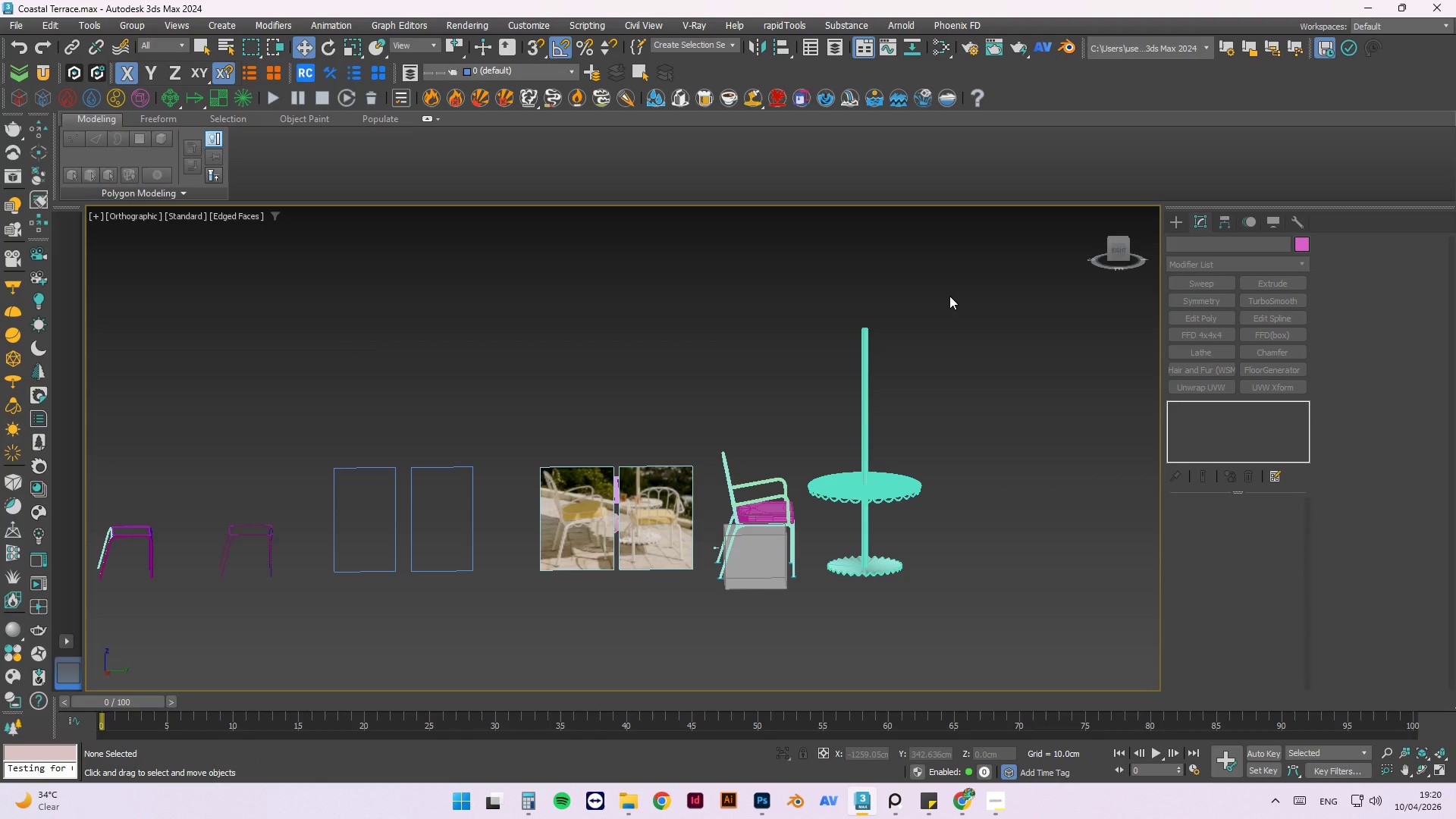 
left_click([51, 11])
 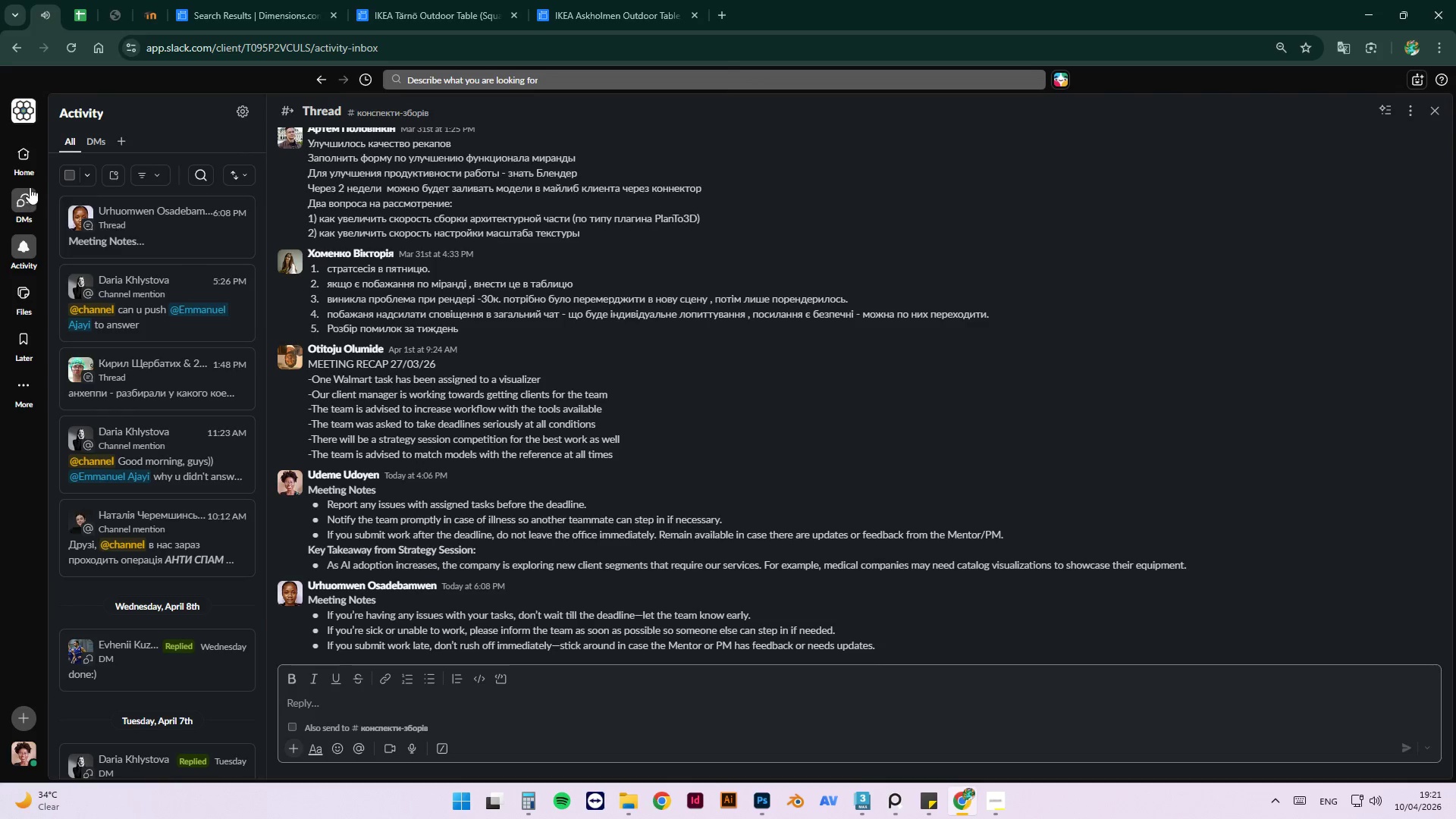 
left_click([27, 154])
 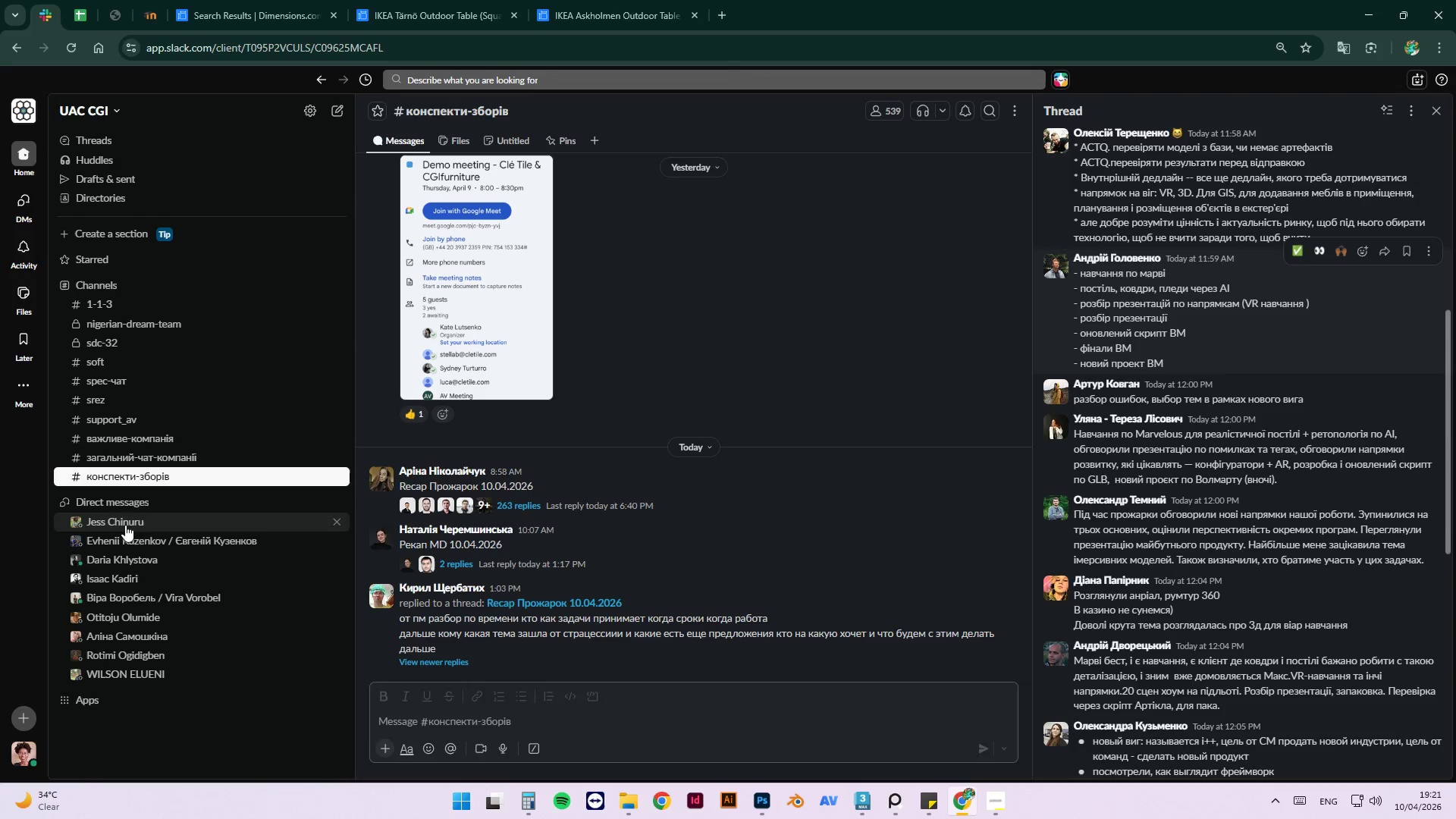 
wait(7.22)
 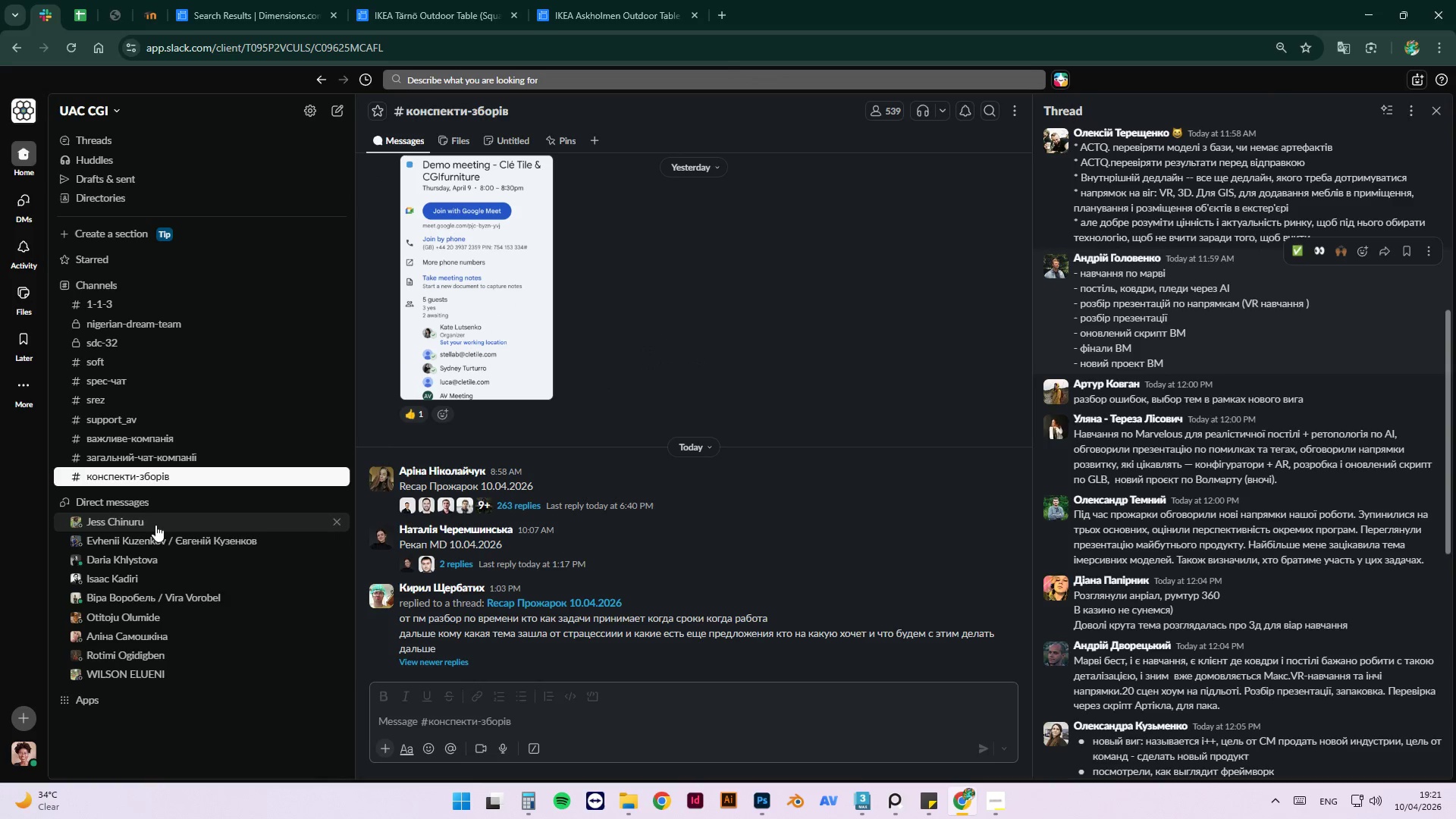 
left_click([84, 262])
 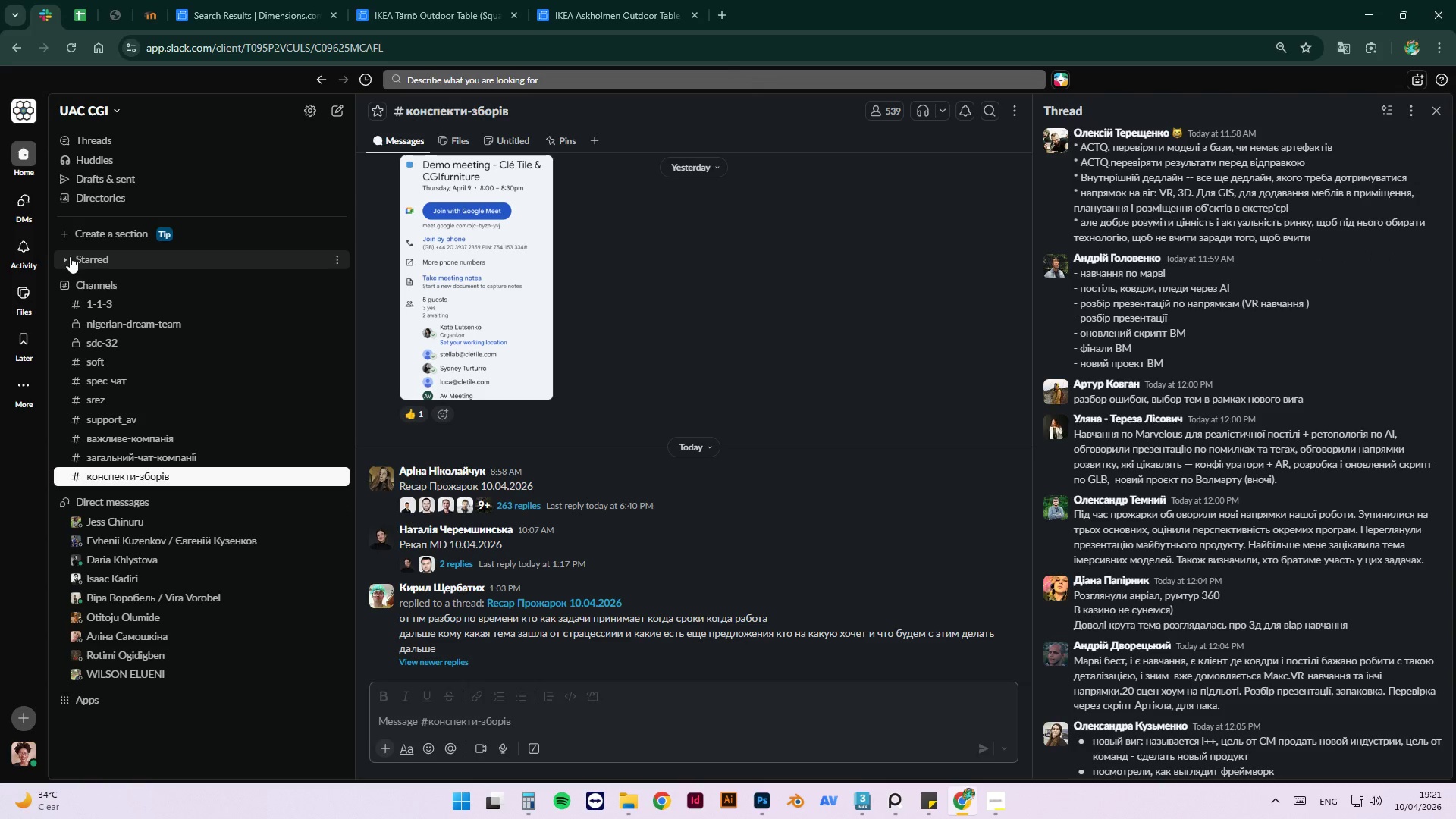 
left_click([66, 256])
 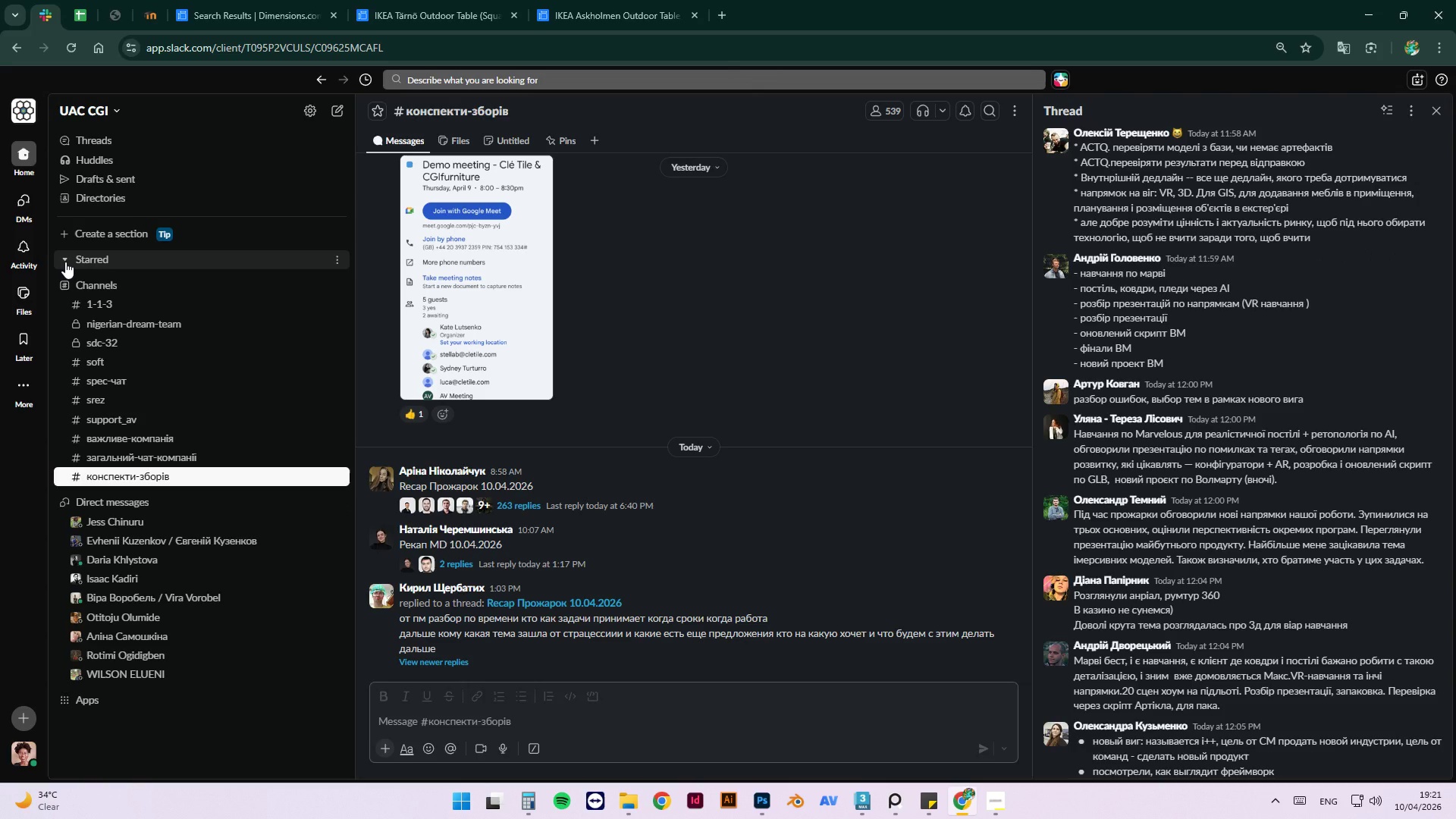 
left_click([65, 262])
 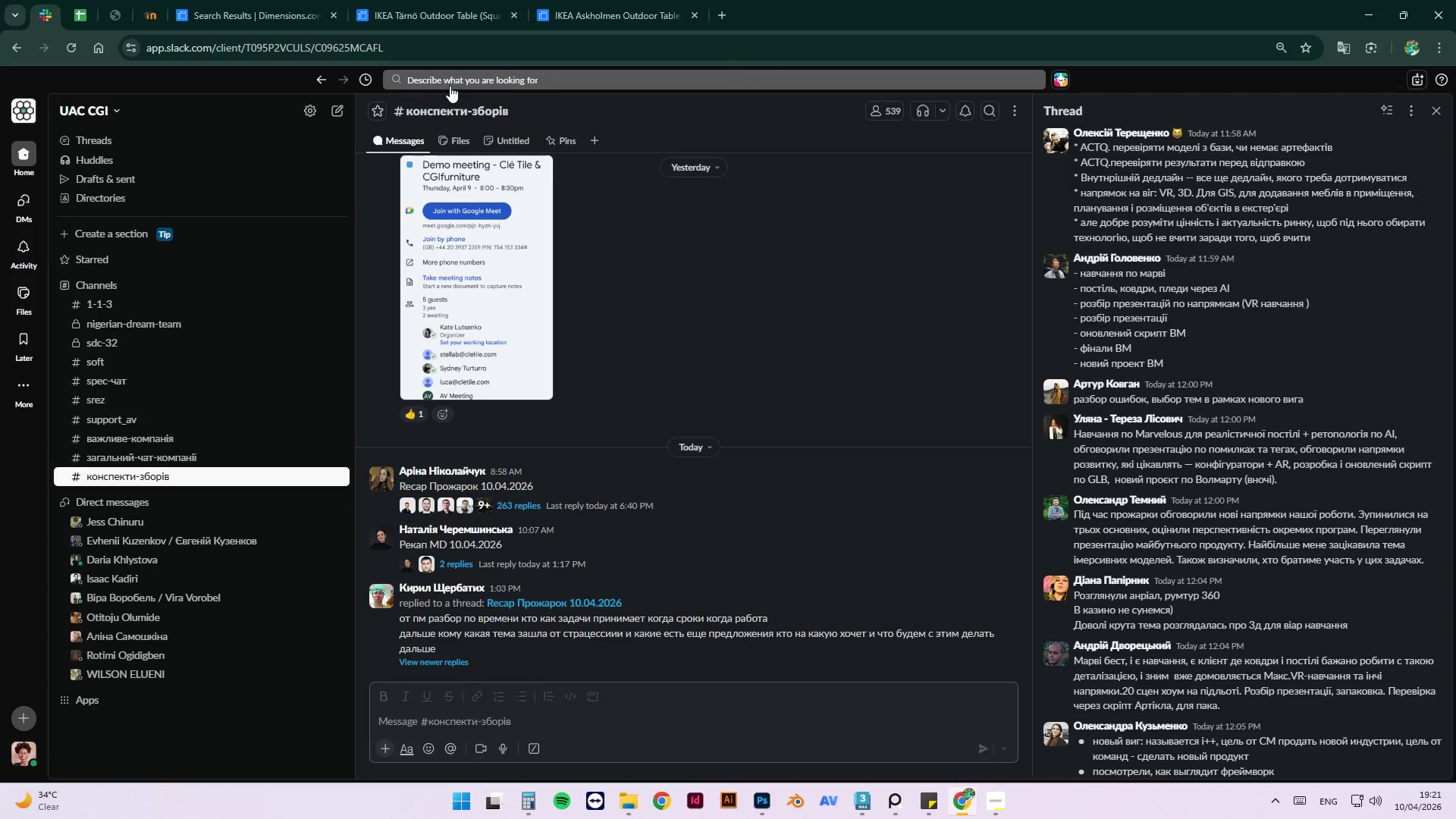 
left_click([453, 76])
 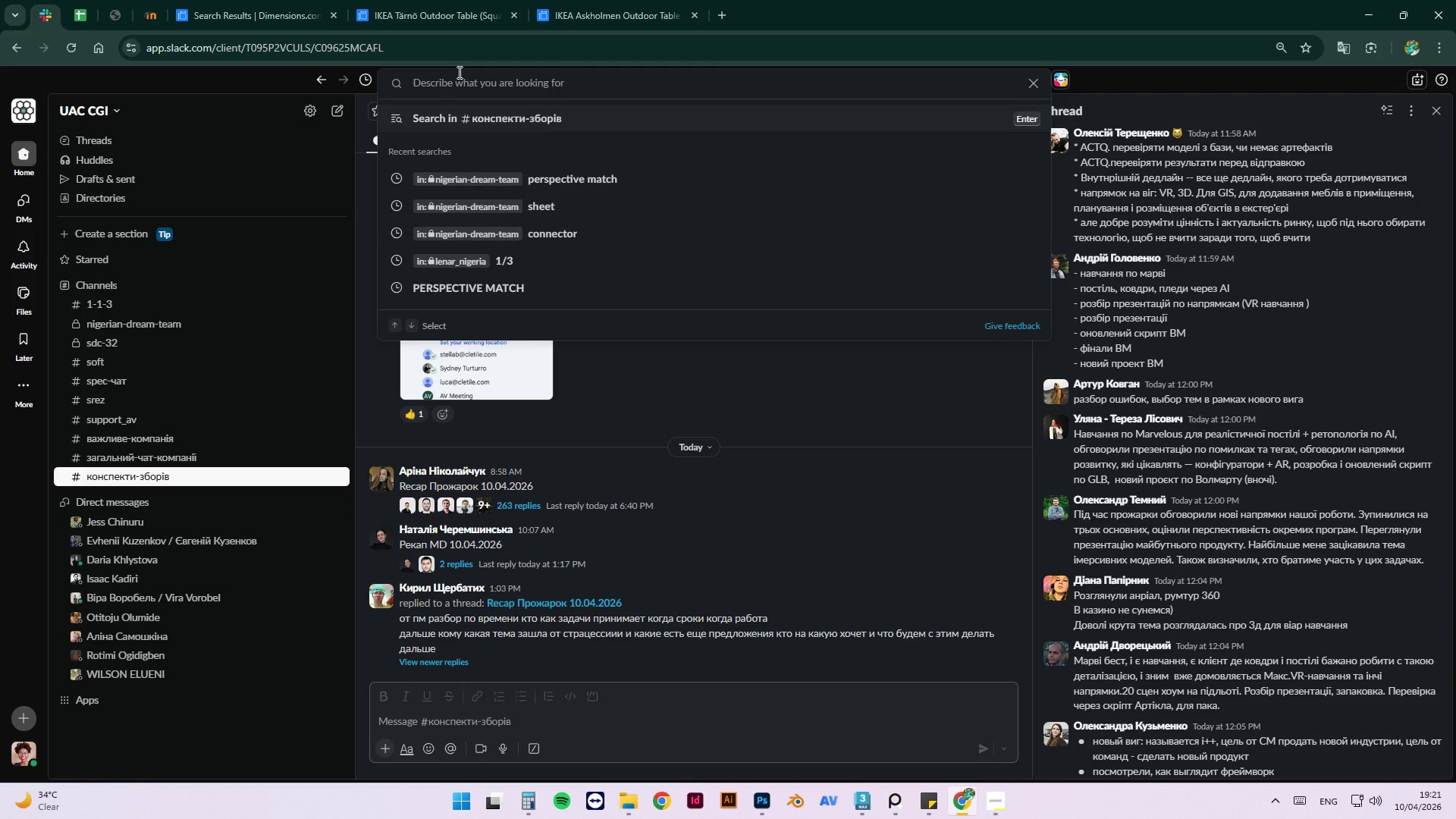 
type(udeme)
 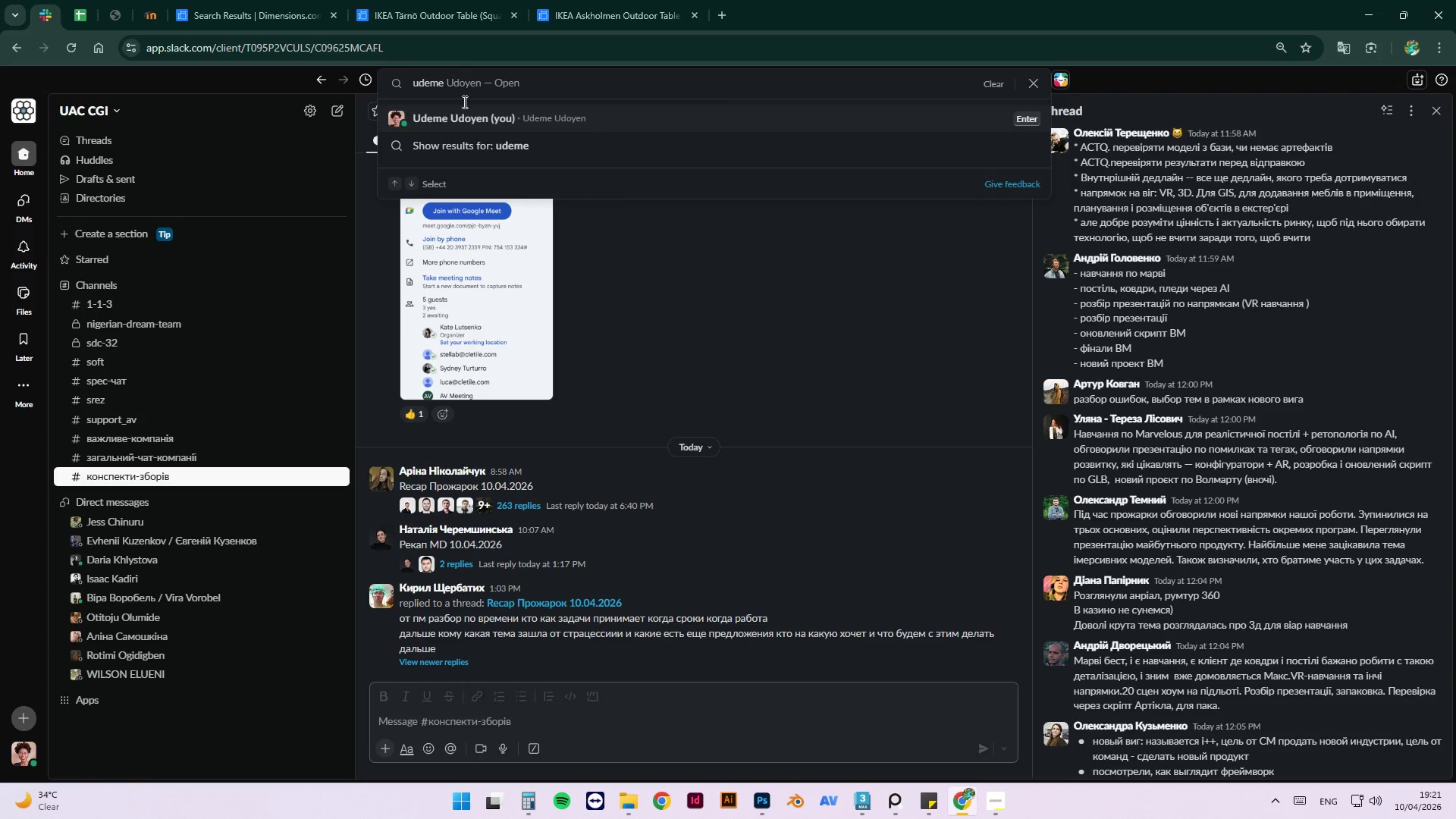 
left_click([472, 119])
 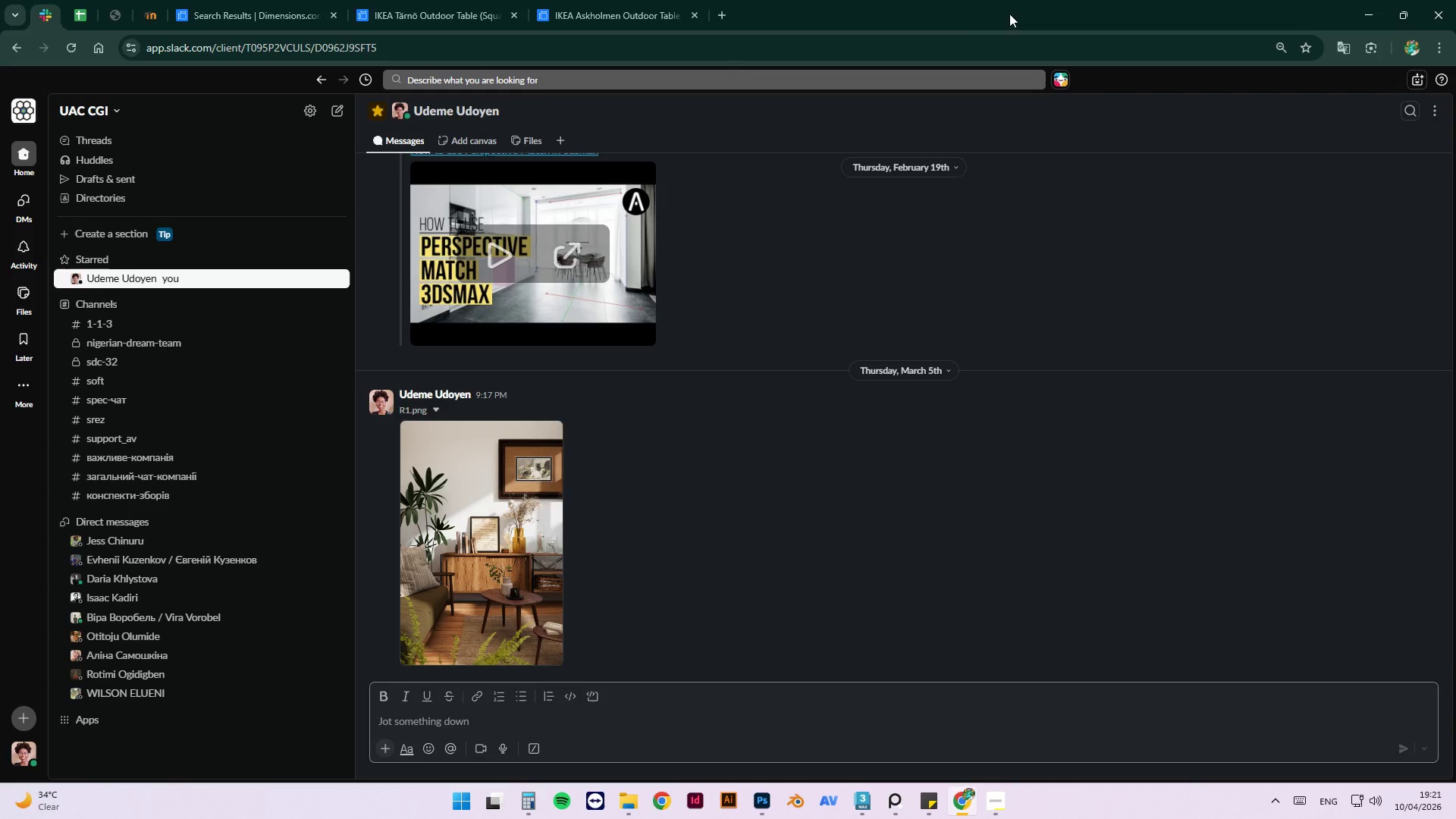 
mouse_move([1407, 5])
 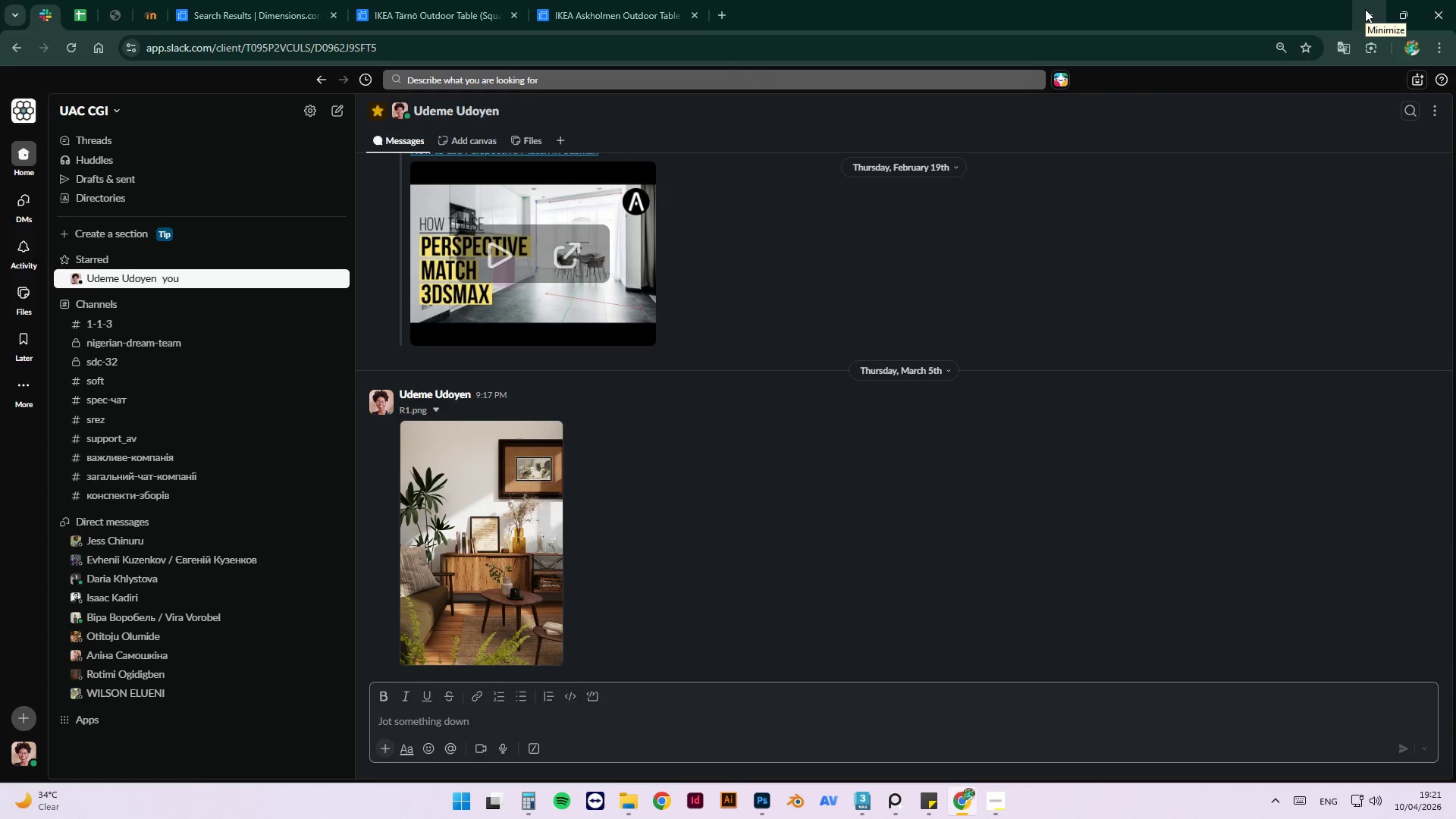 
left_click([1365, 9])
 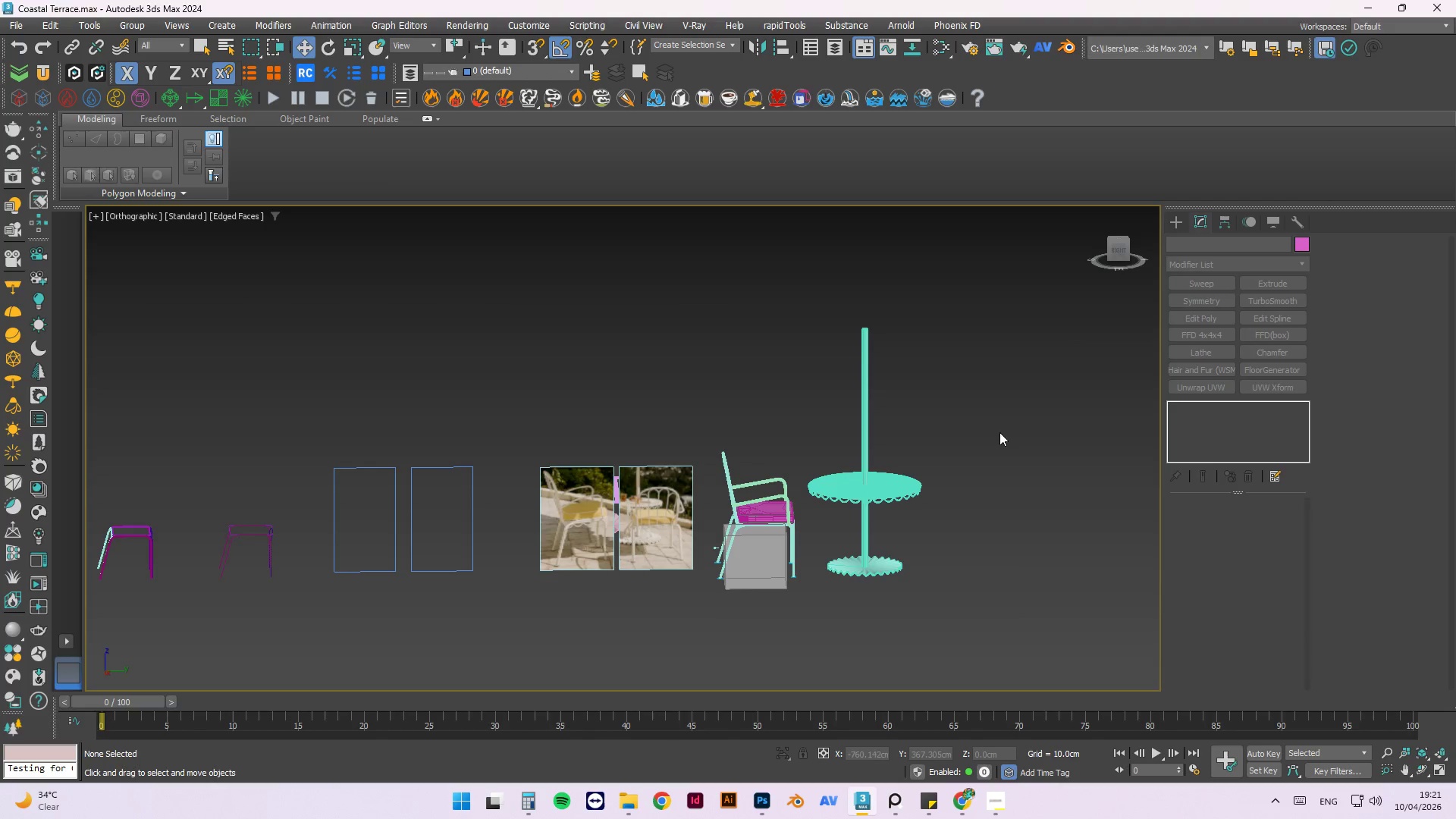 
scroll: coordinate [651, 502], scroll_direction: up, amount: 5.0
 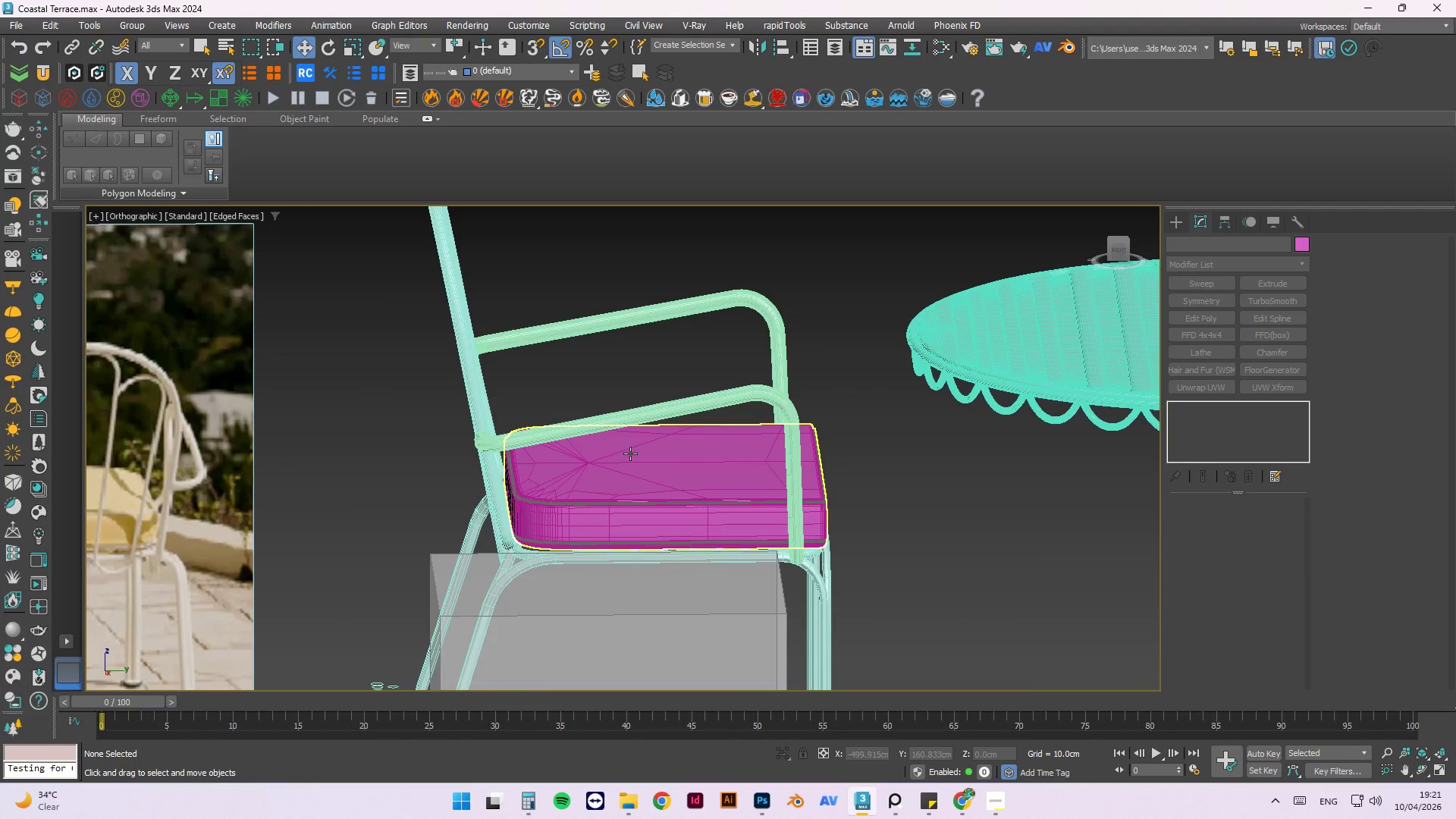 
key(Alt+Space)
 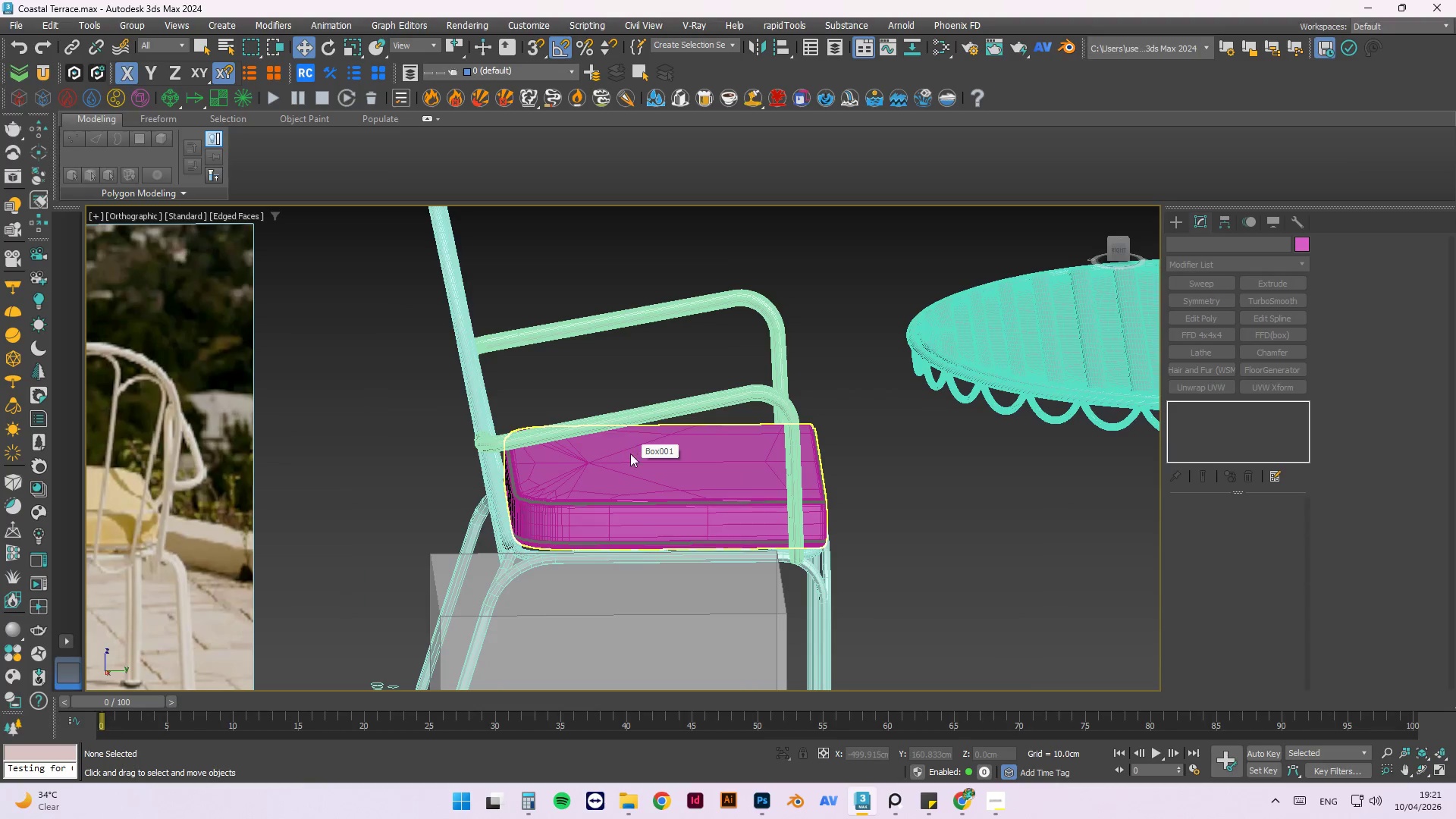 
key(Escape)
 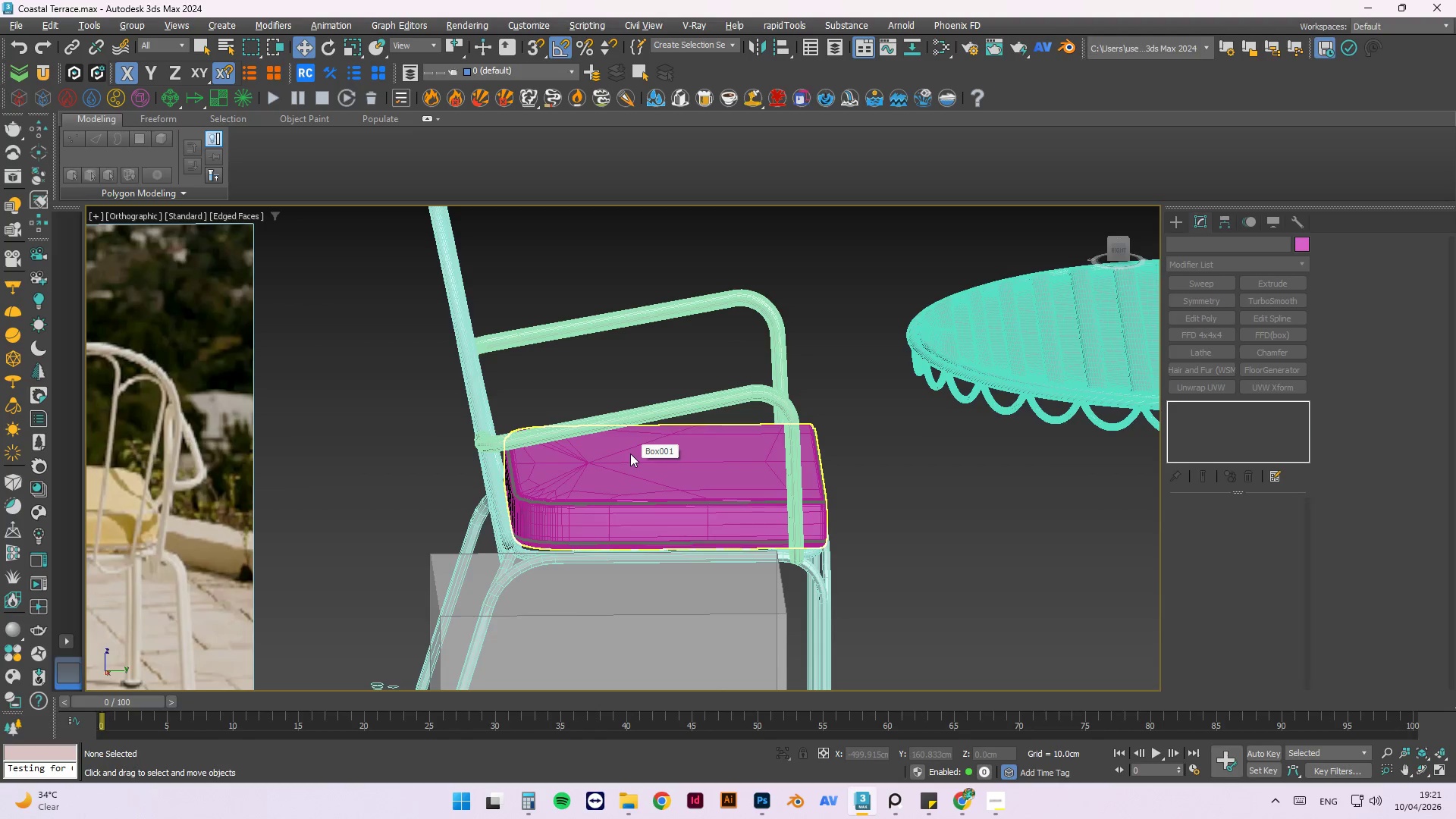 
key(Alt+ArrowRight)
 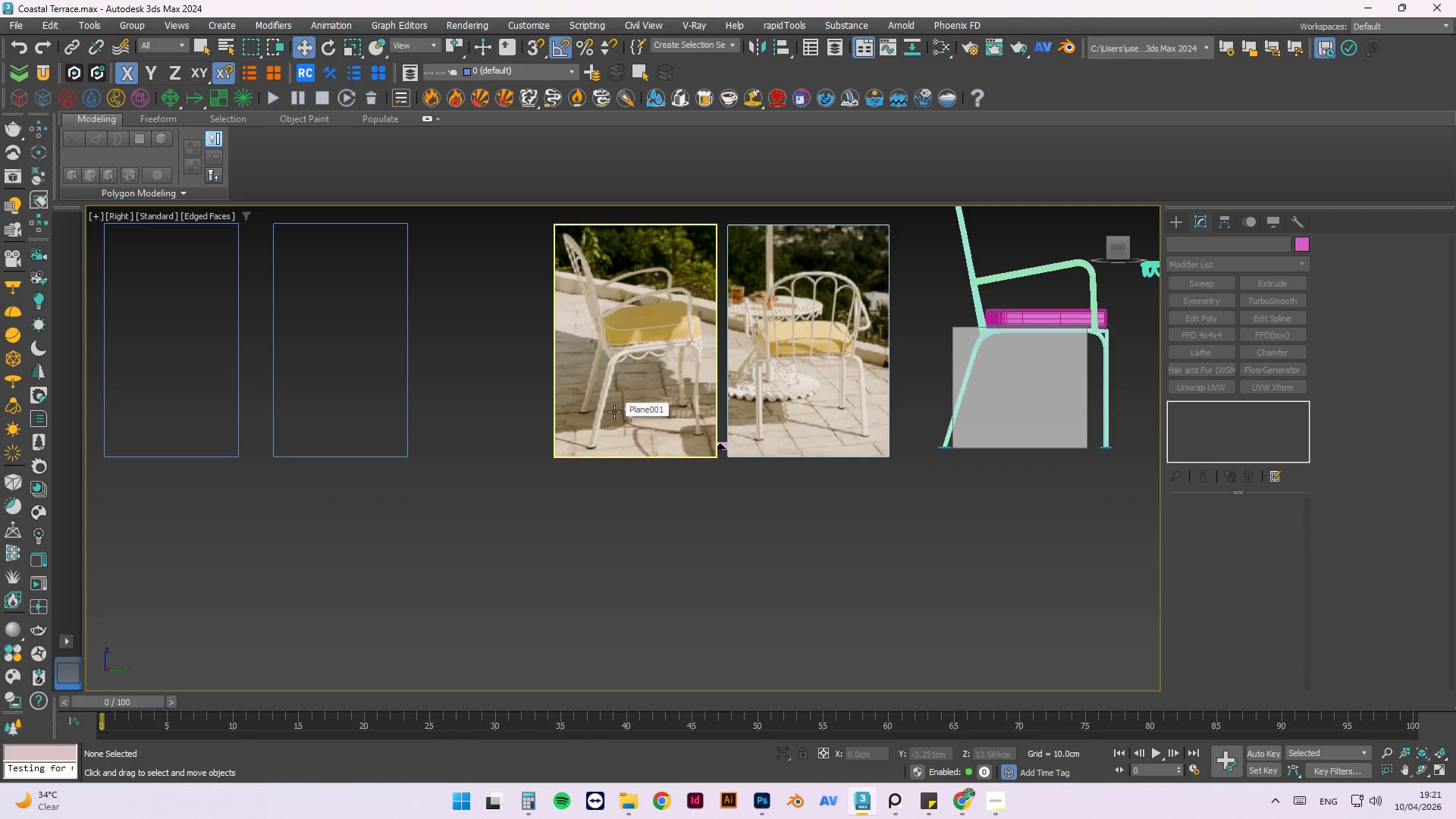 
wait(11.91)
 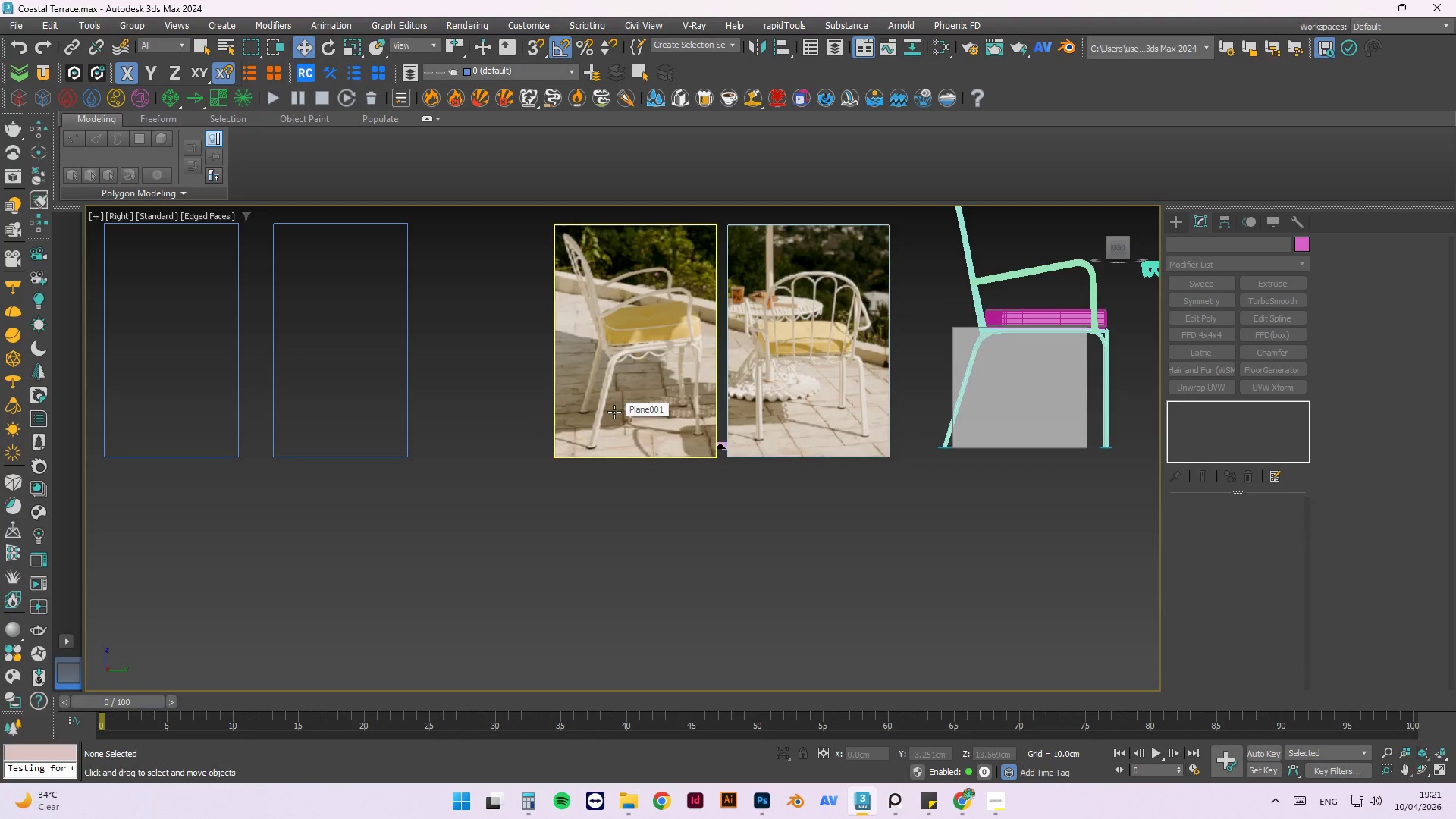 
scroll: coordinate [676, 416], scroll_direction: down, amount: 2.0
 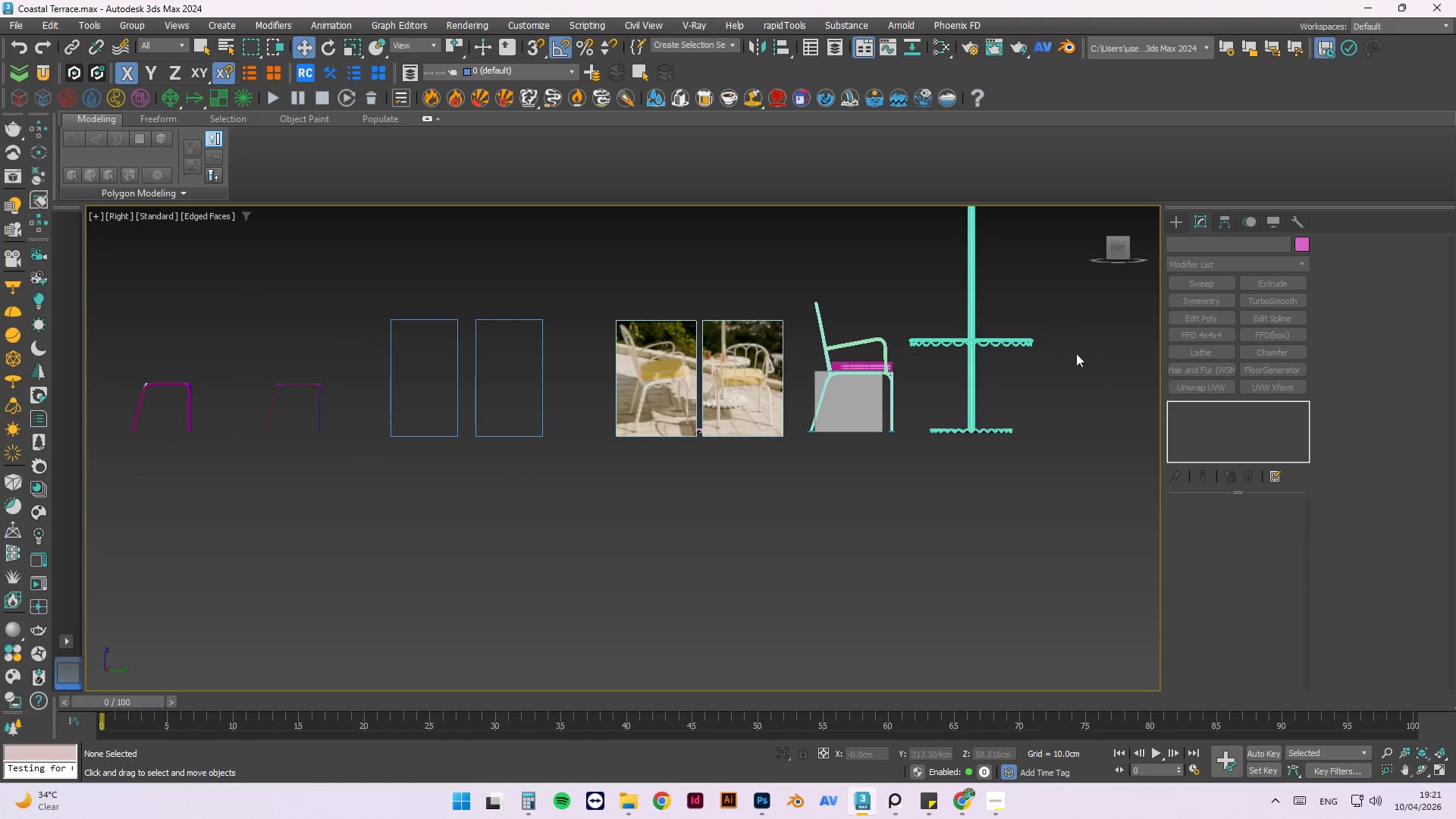 
scroll: coordinate [930, 329], scroll_direction: up, amount: 3.0
 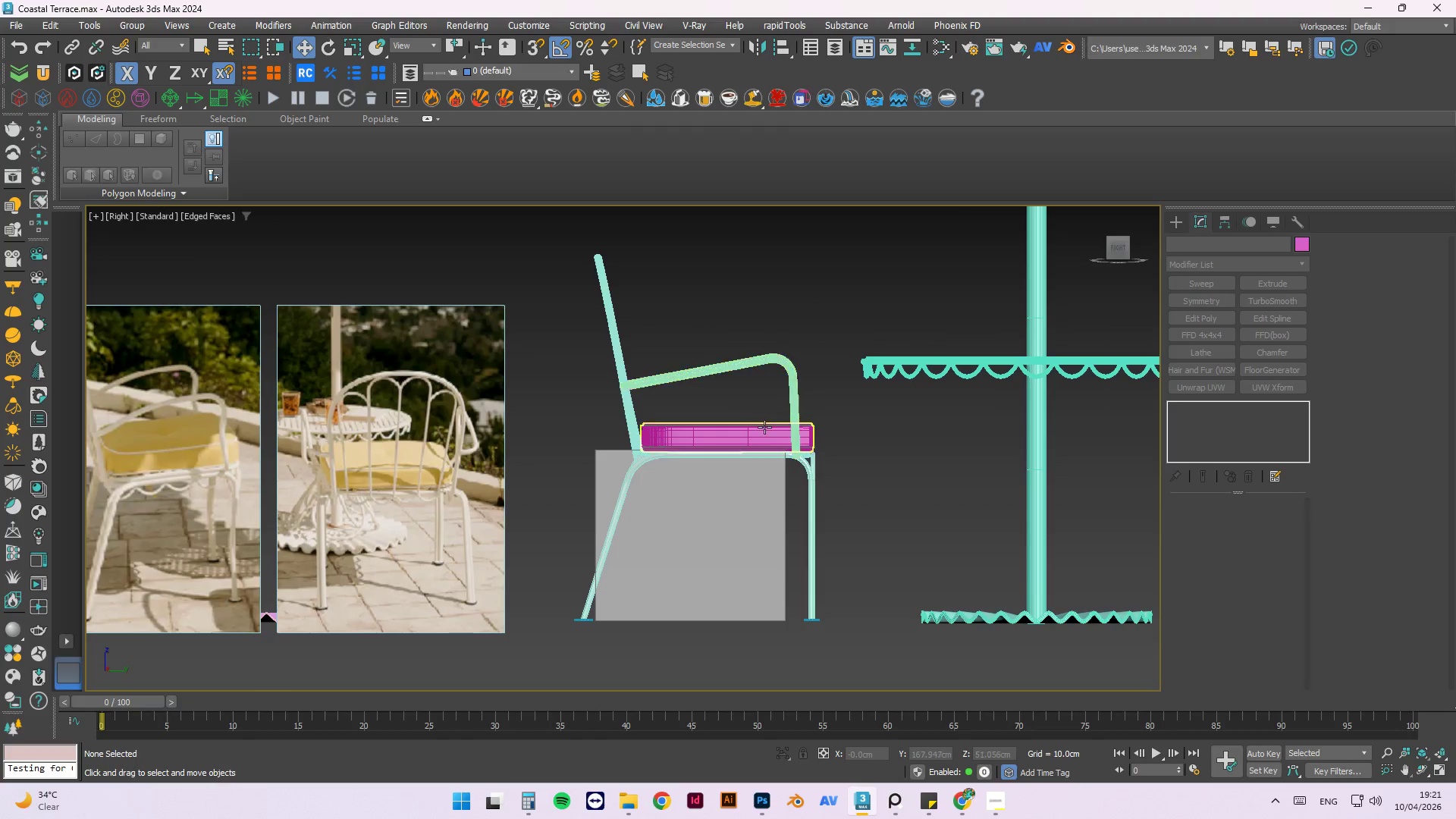 
hold_key(key=AltLeft, duration=0.55)
 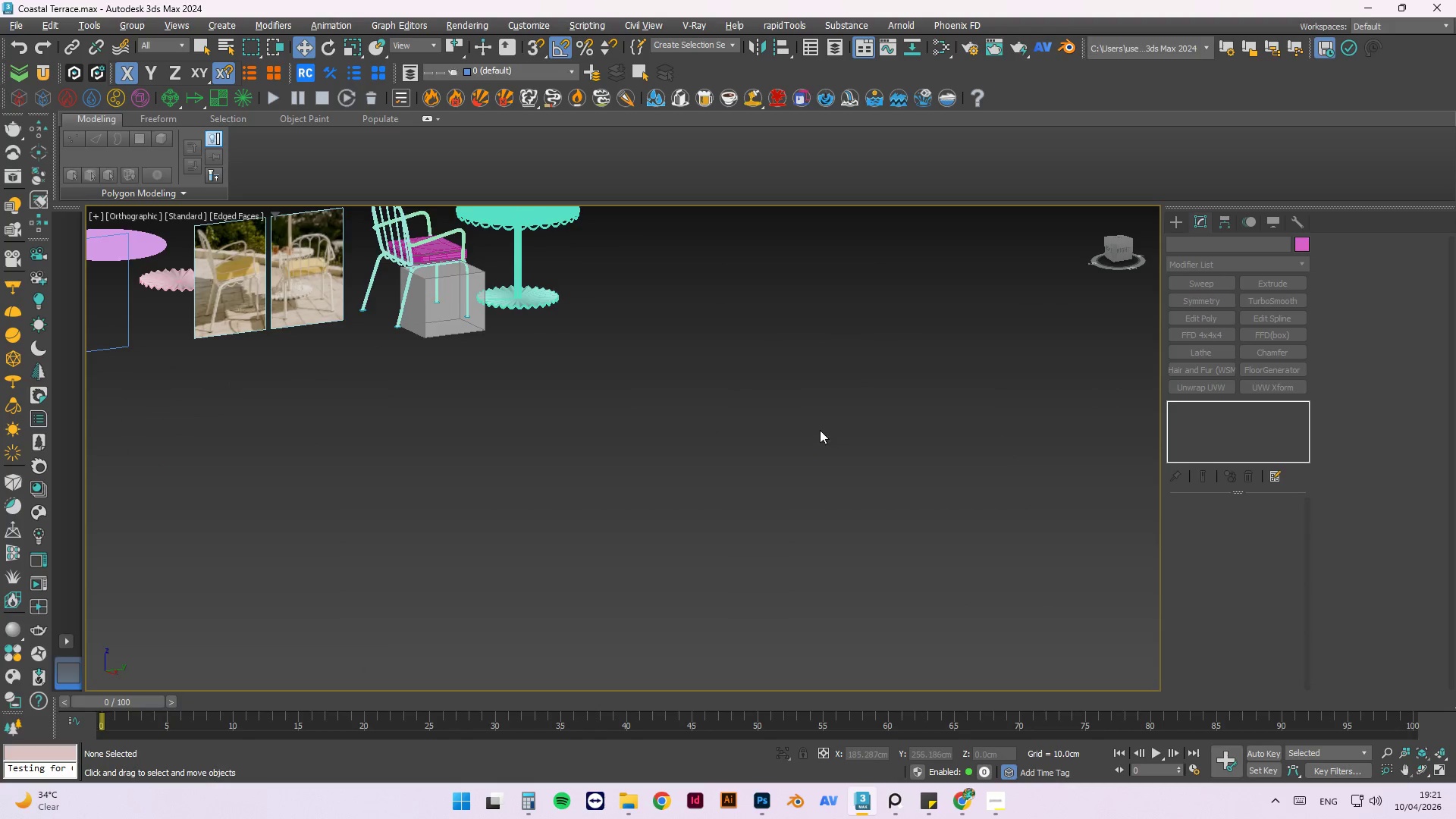 
scroll: coordinate [728, 385], scroll_direction: down, amount: 3.0
 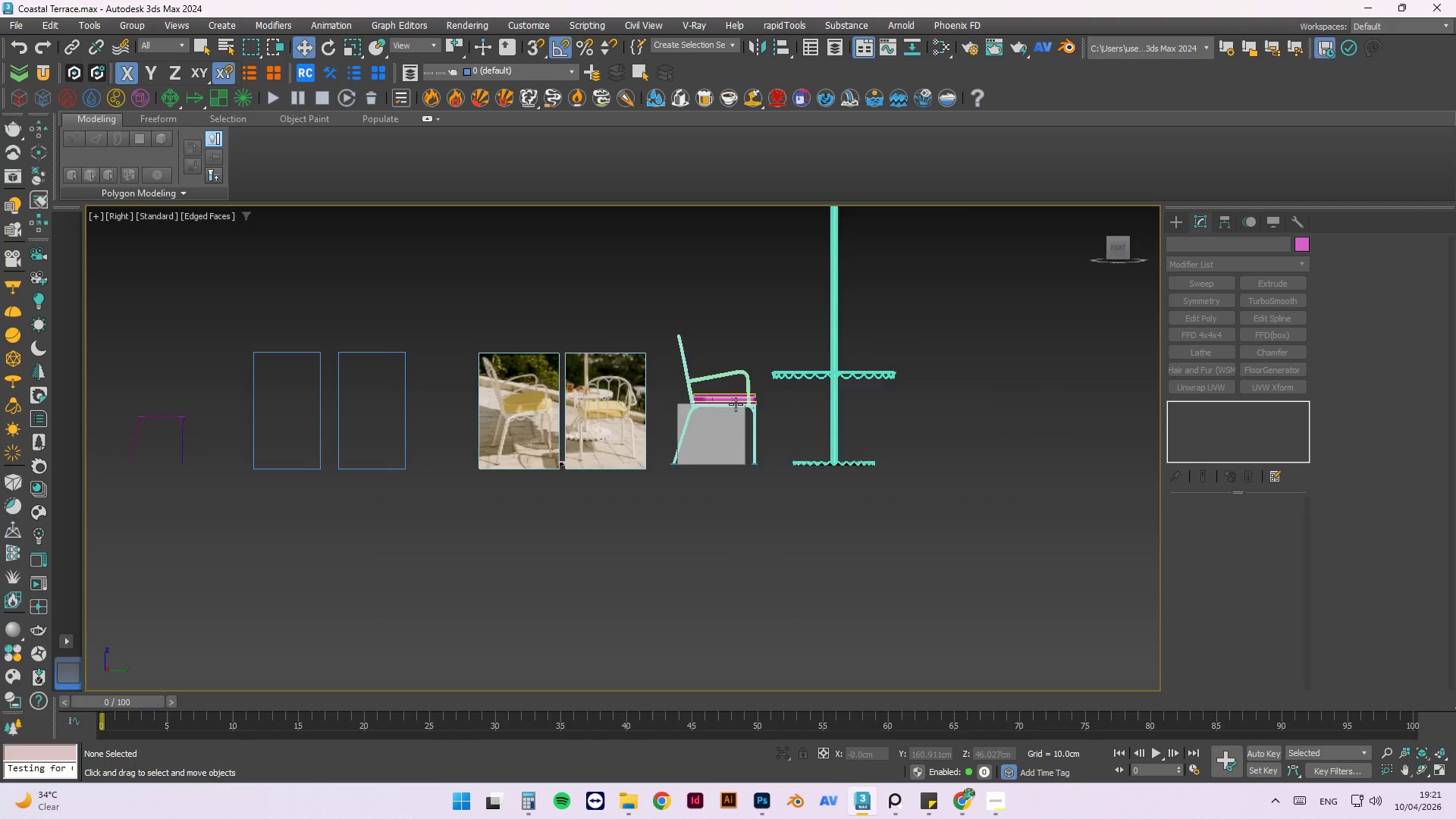 
scroll: coordinate [670, 348], scroll_direction: none, amount: 0.0
 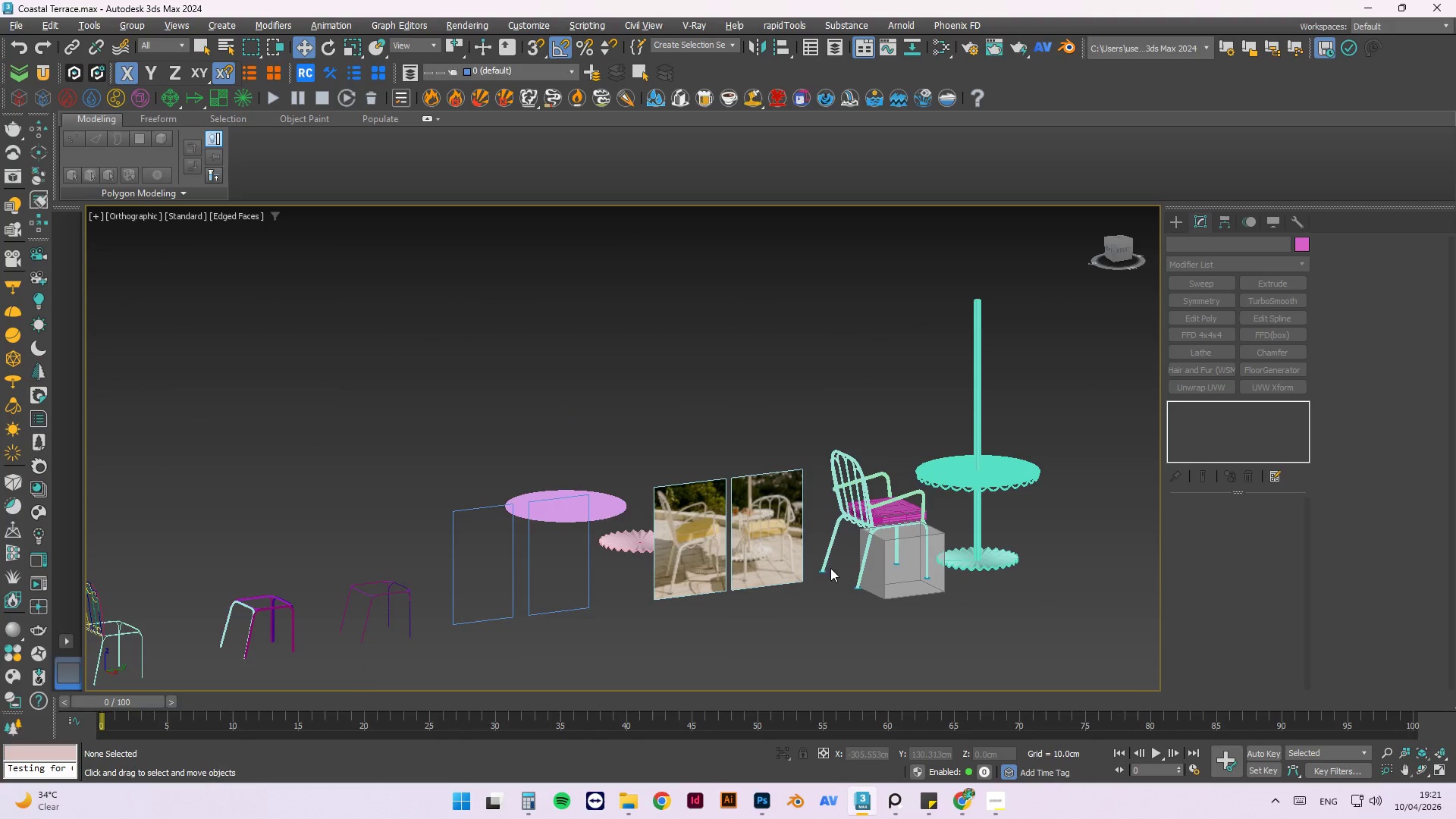 
right_click([834, 402])
 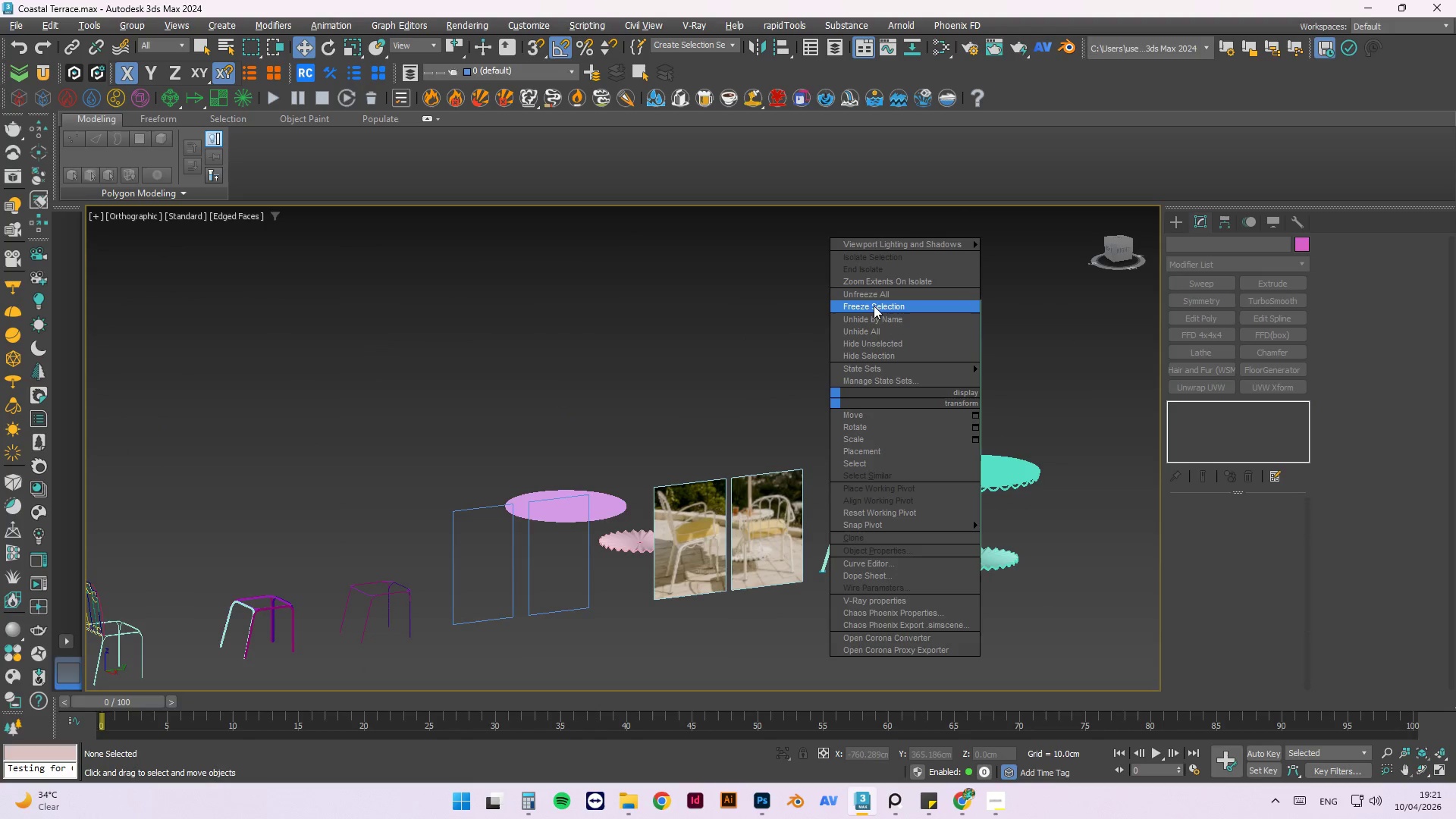 
left_click([877, 293])
 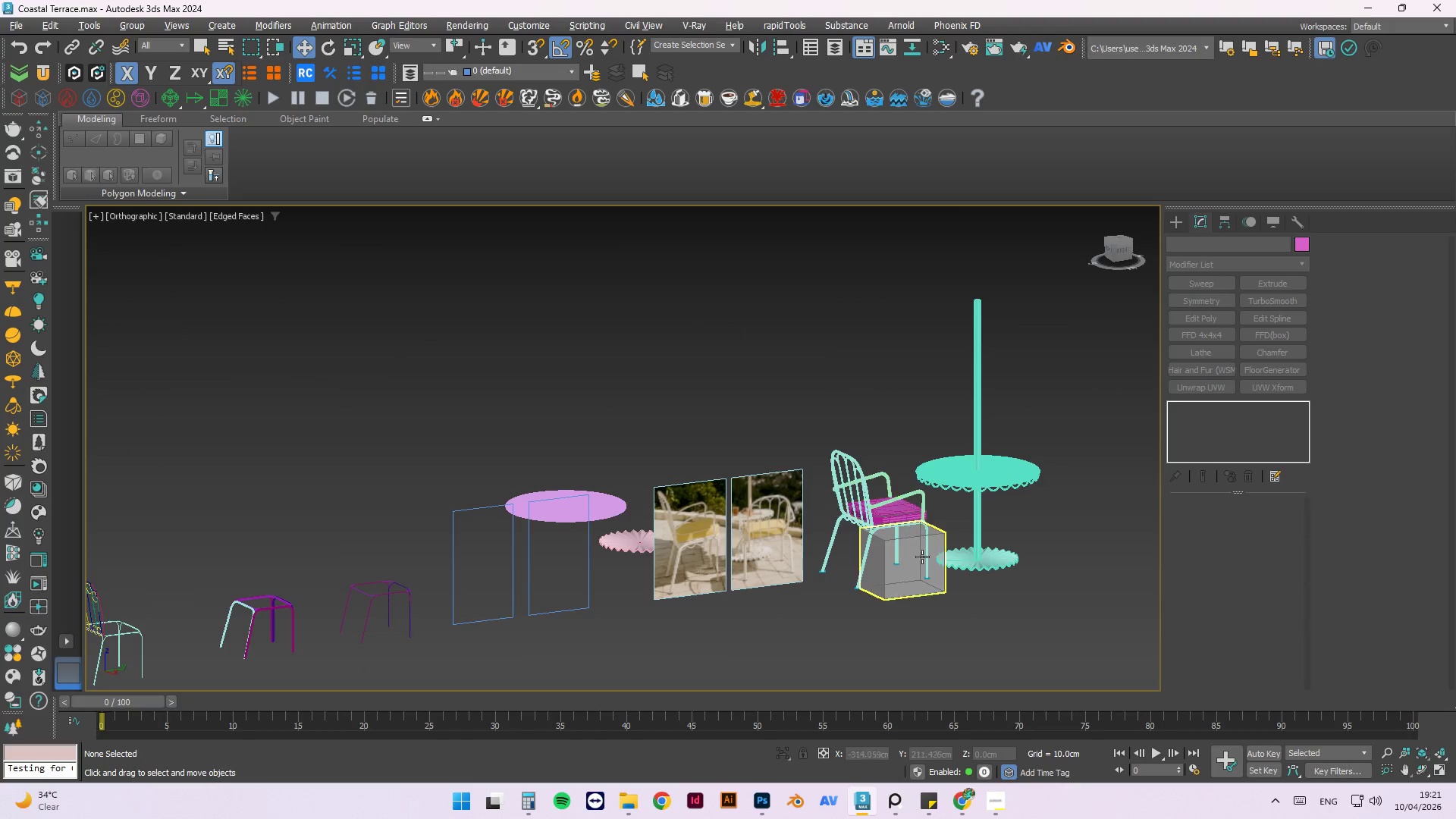 
left_click([921, 574])
 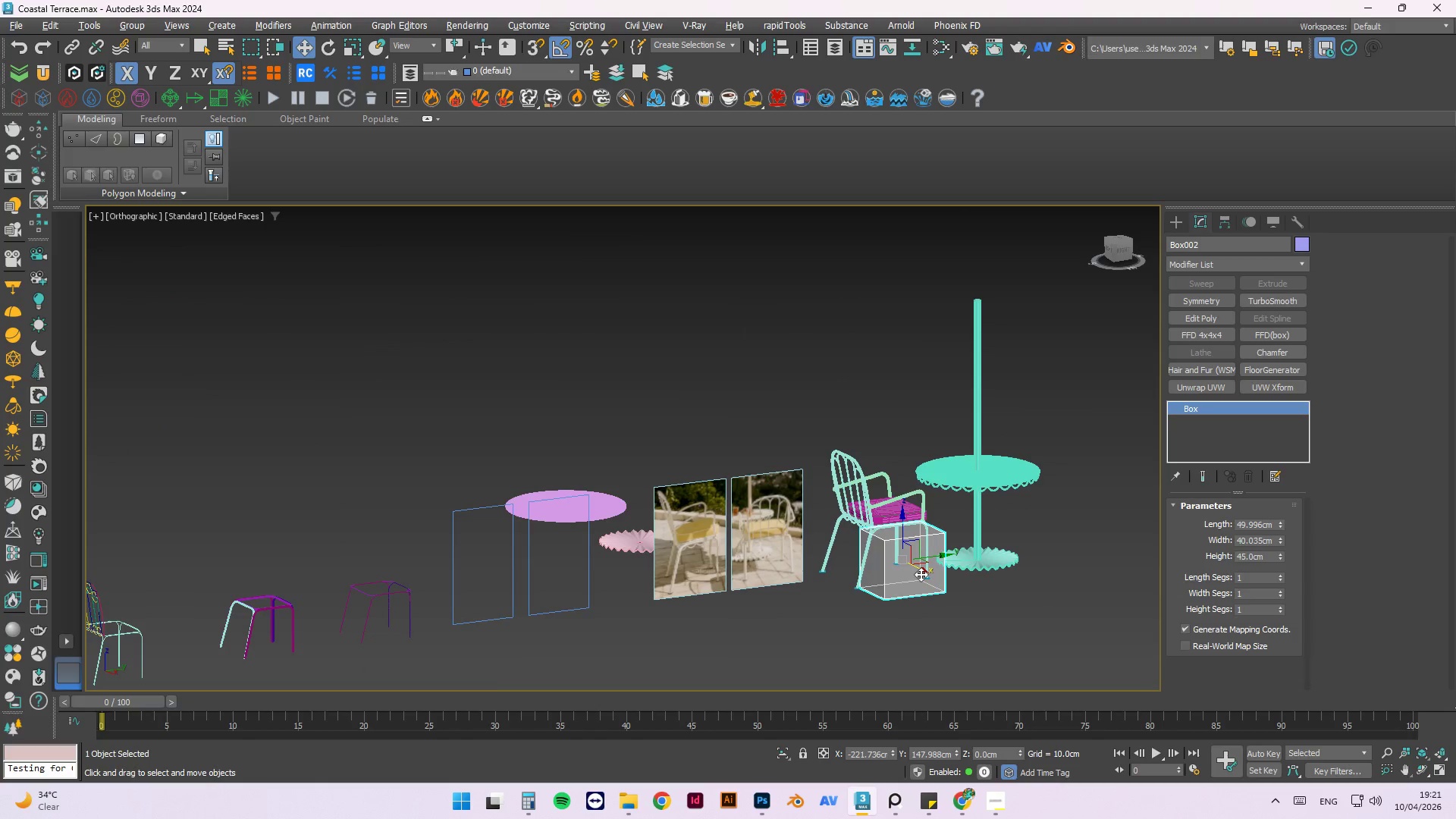 
key(Delete)
 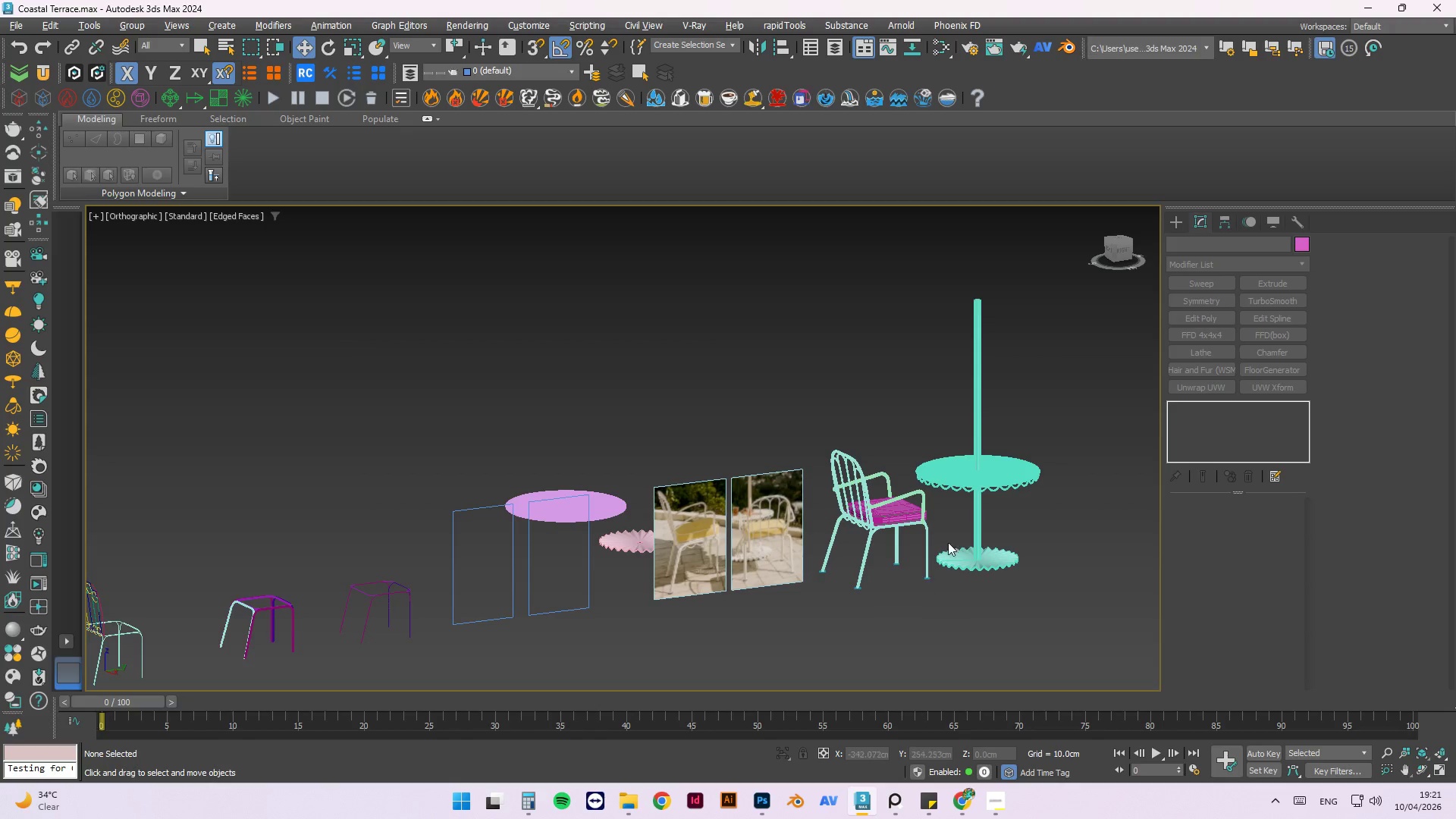 
scroll: coordinate [1010, 513], scroll_direction: up, amount: 11.0
 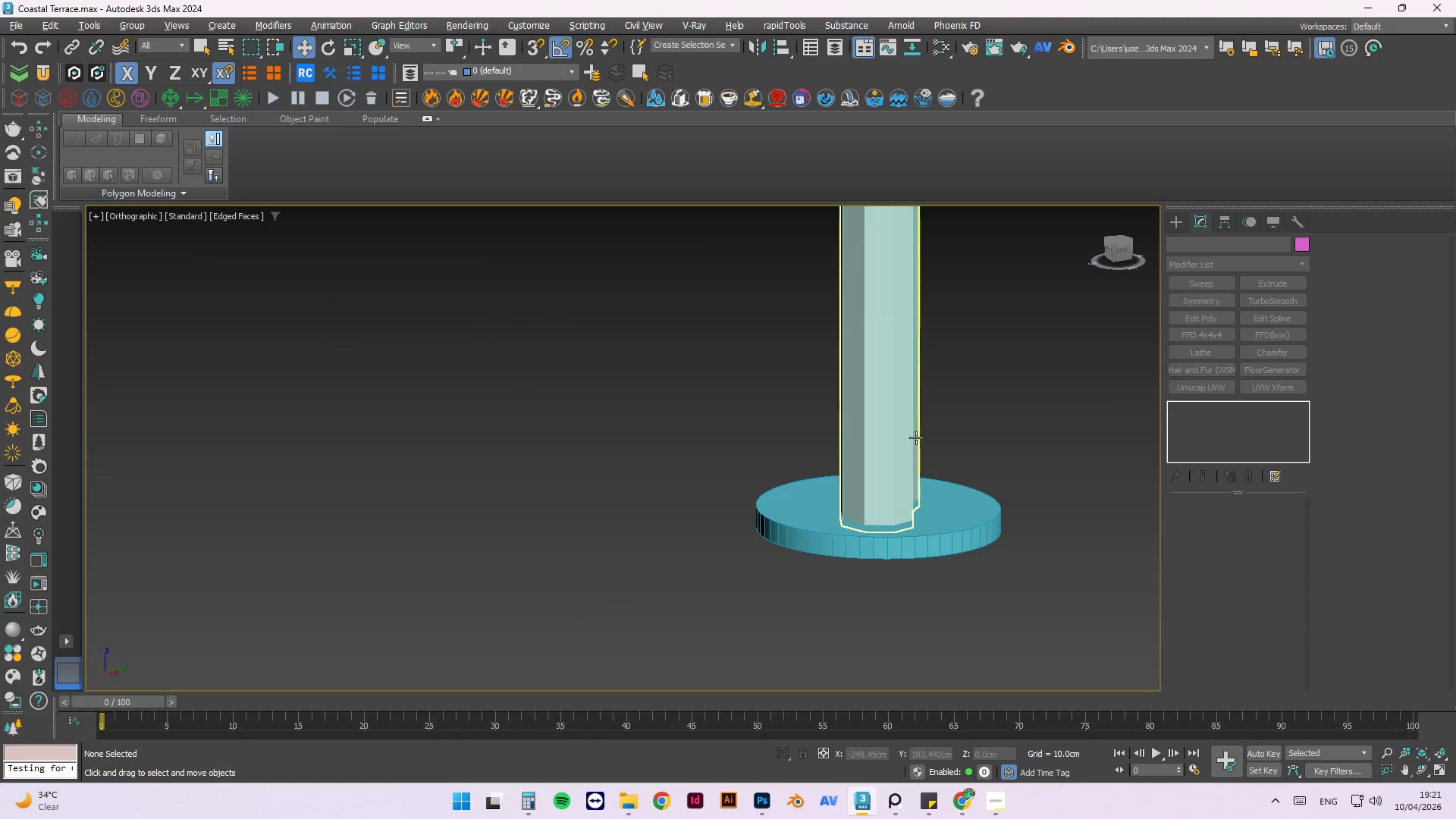 
left_click([916, 438])
 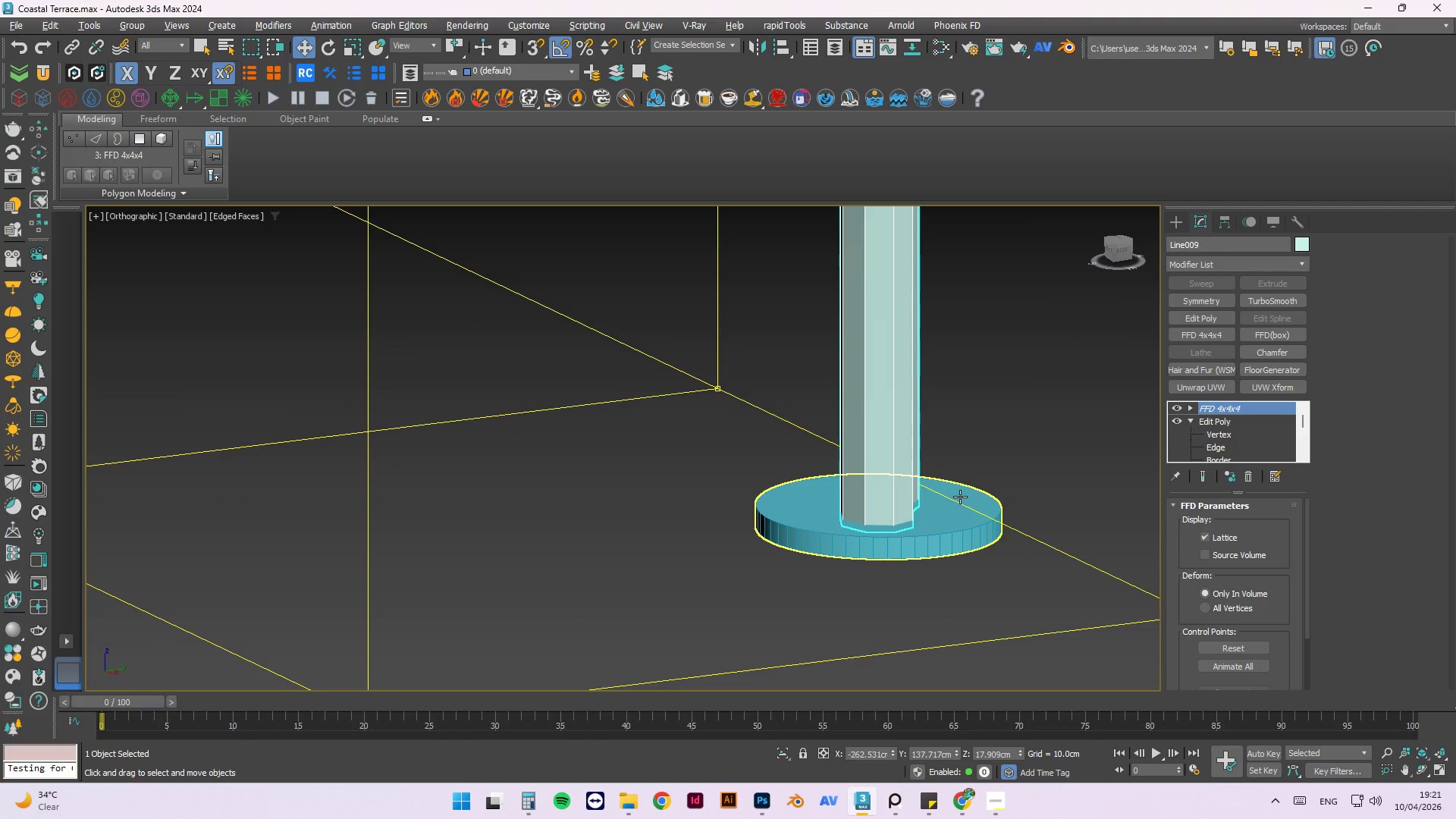 
scroll: coordinate [973, 490], scroll_direction: down, amount: 8.0
 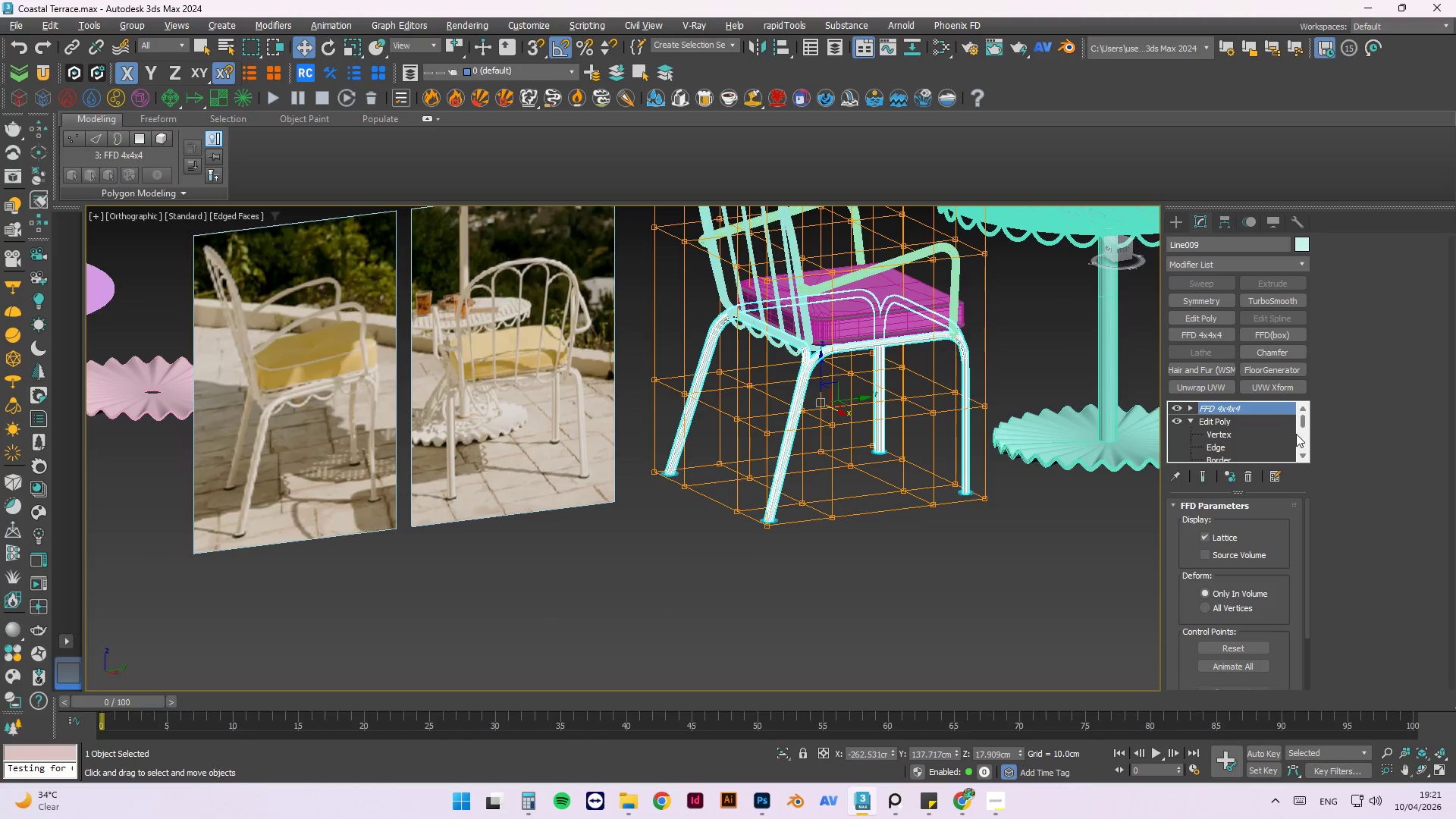 
hold_key(key=AltLeft, duration=1.5)
 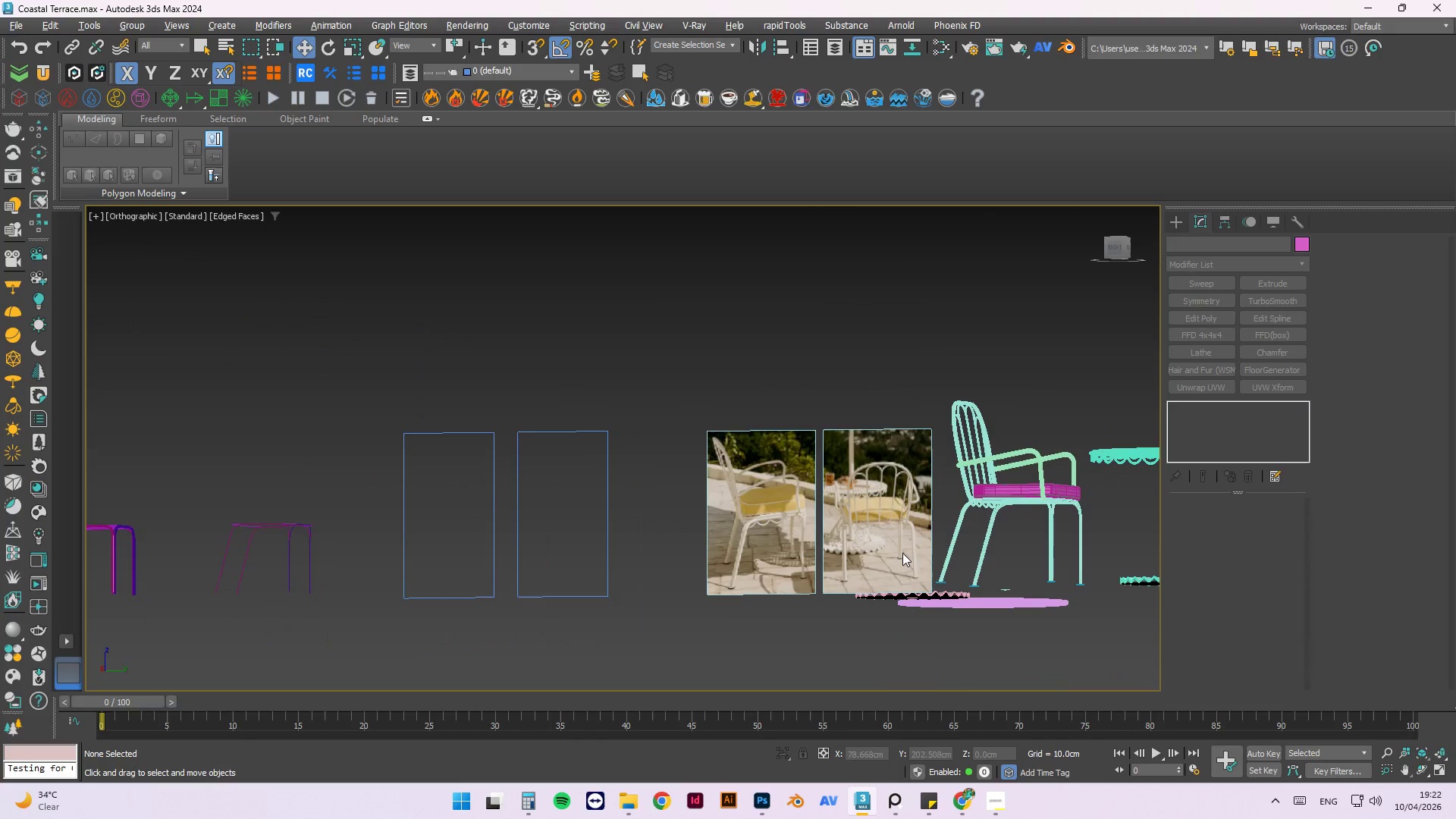 
scroll: coordinate [912, 592], scroll_direction: down, amount: 2.0
 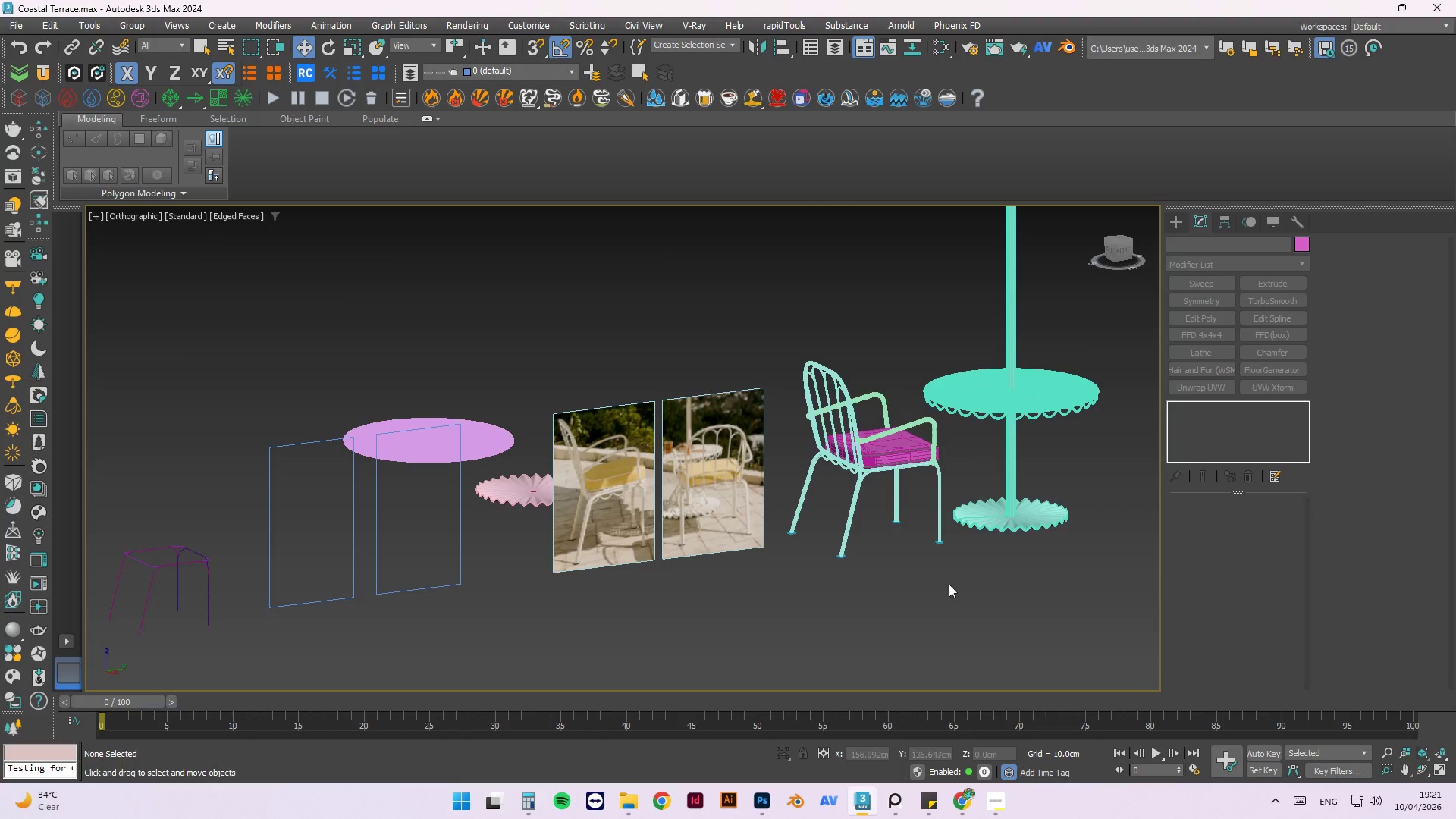 
hold_key(key=AltLeft, duration=1.52)
 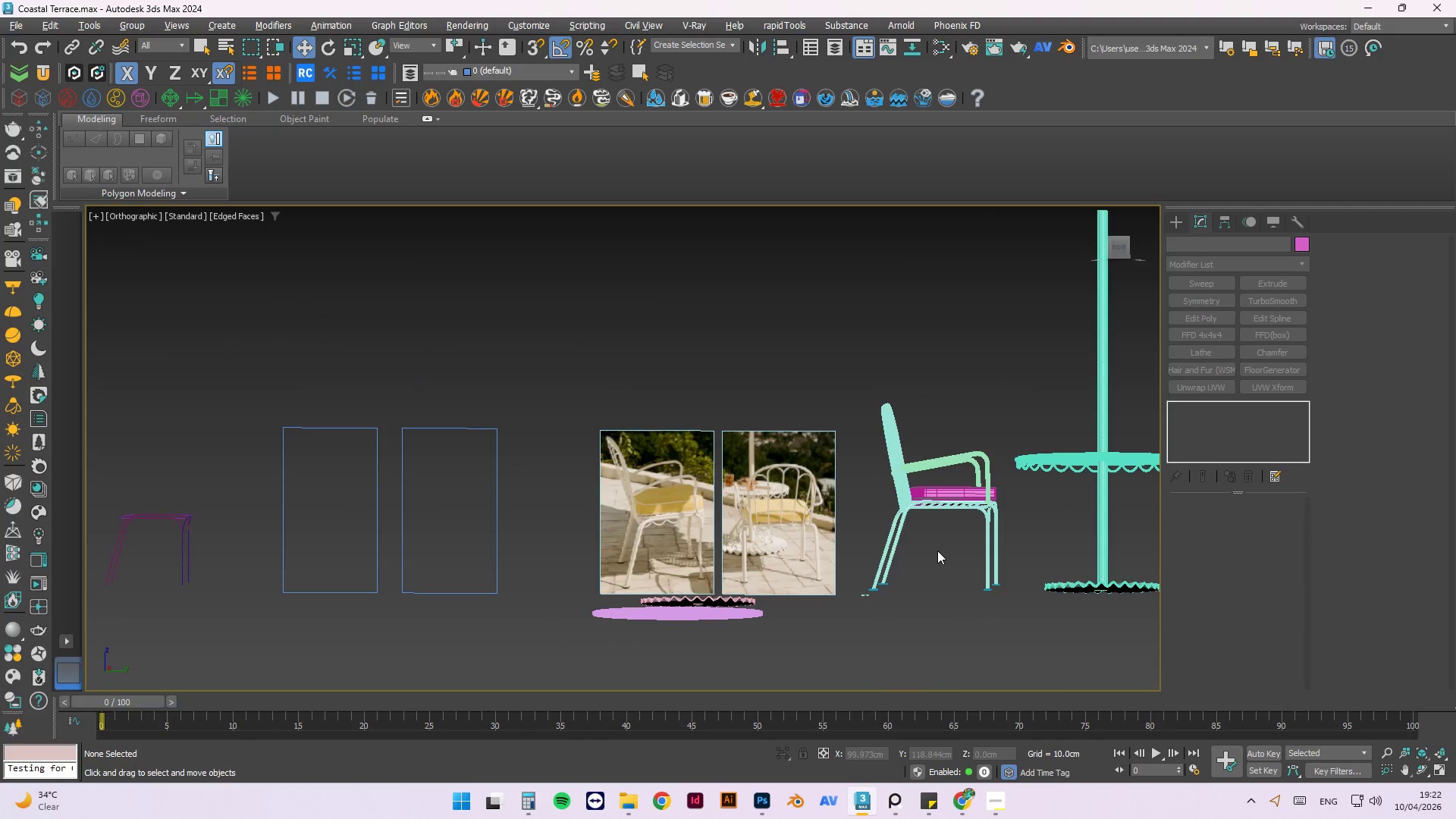 
hold_key(key=AltLeft, duration=0.78)
 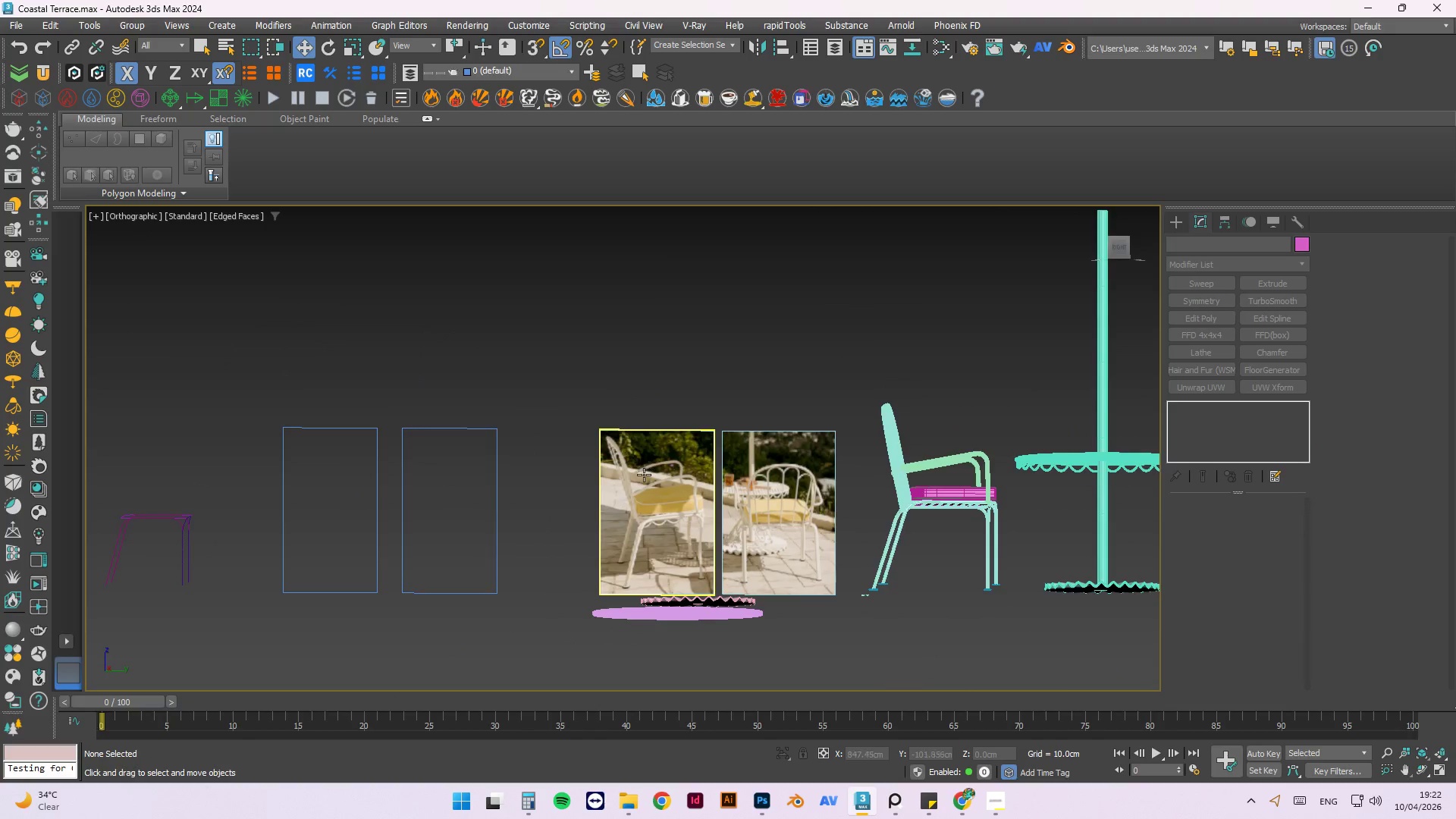 
scroll: coordinate [668, 497], scroll_direction: up, amount: 5.0
 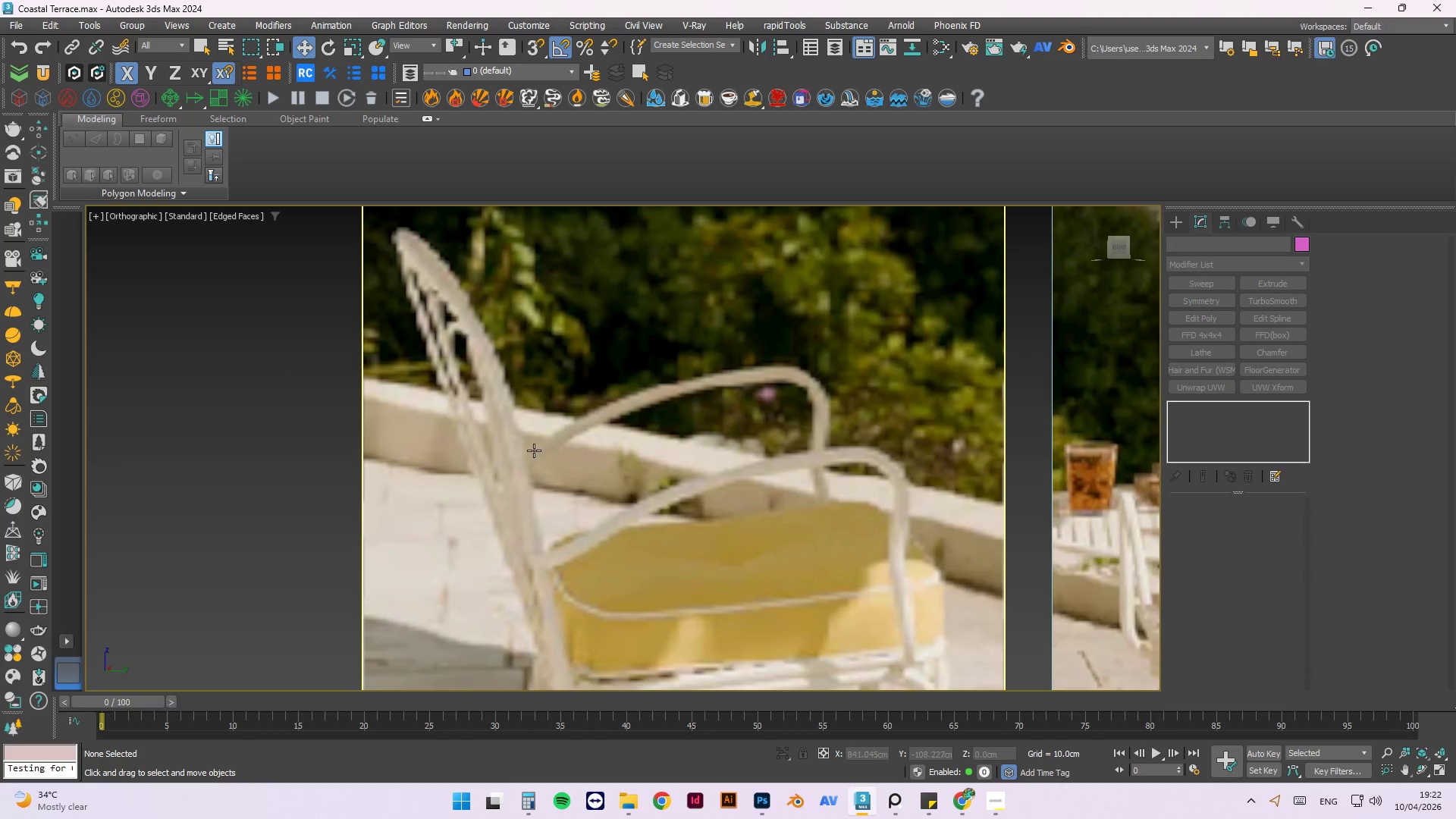 
scroll: coordinate [509, 428], scroll_direction: down, amount: 5.0
 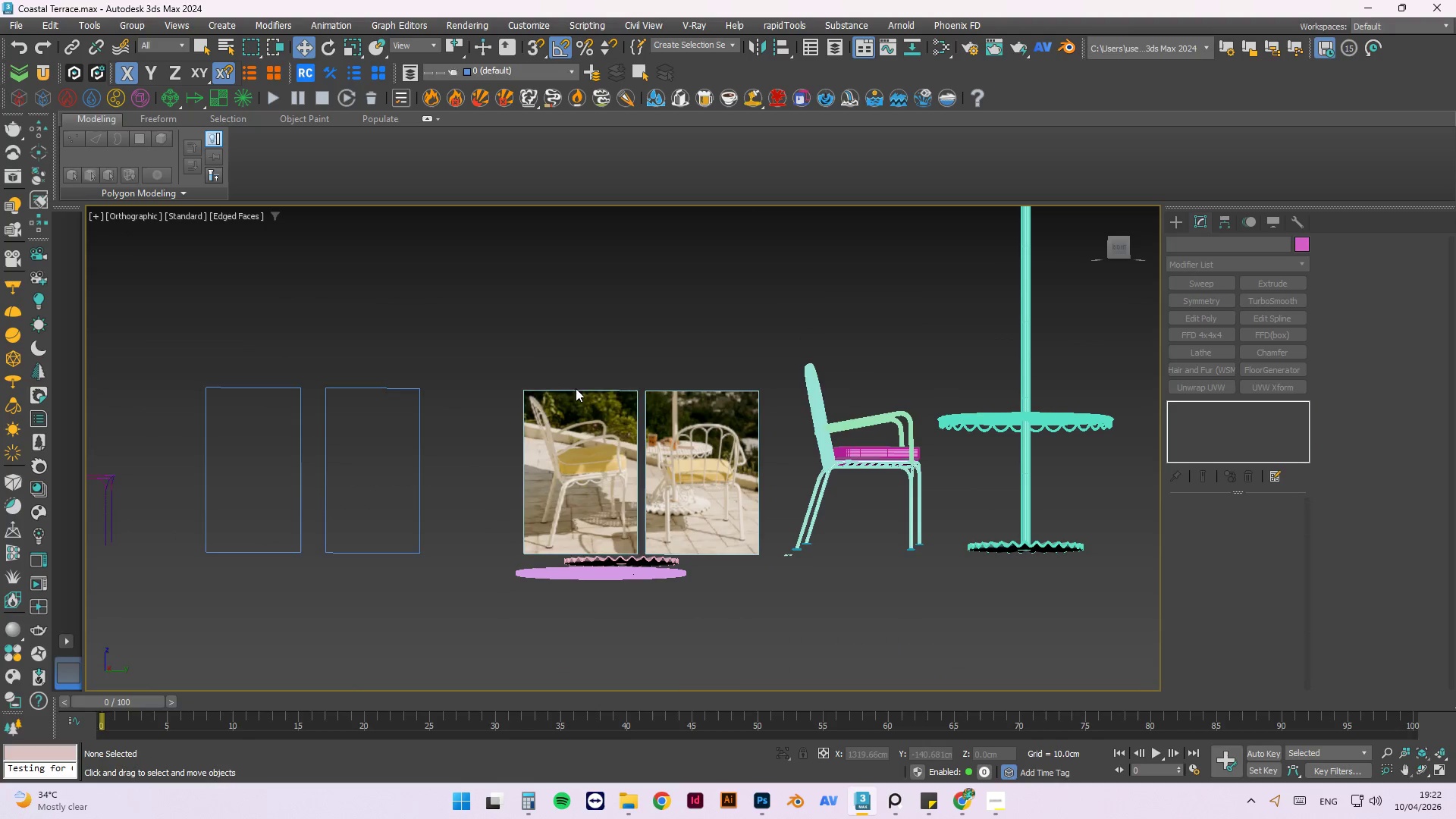 
hold_key(key=AltLeft, duration=0.59)
 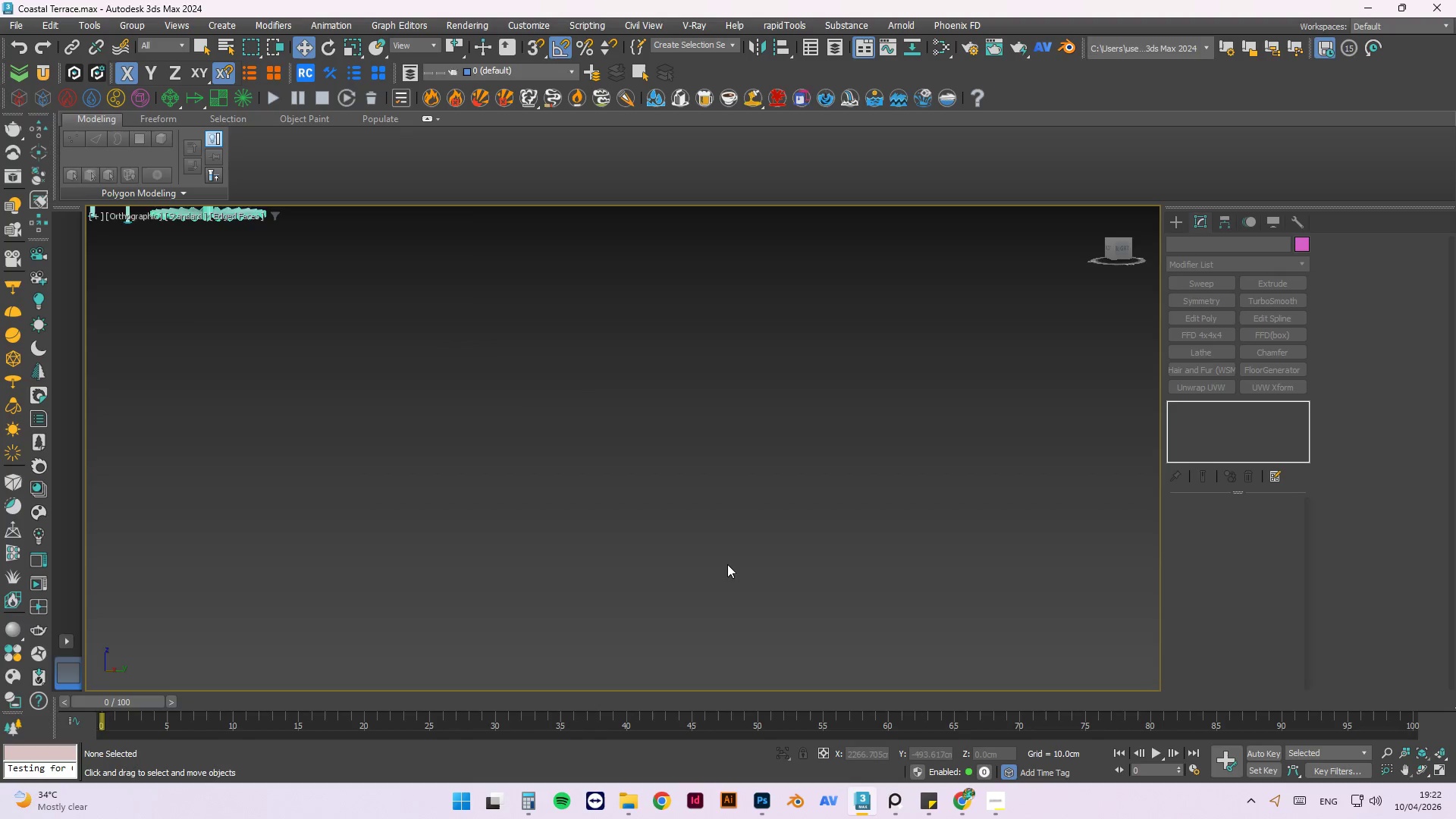 
scroll: coordinate [489, 410], scroll_direction: none, amount: 0.0
 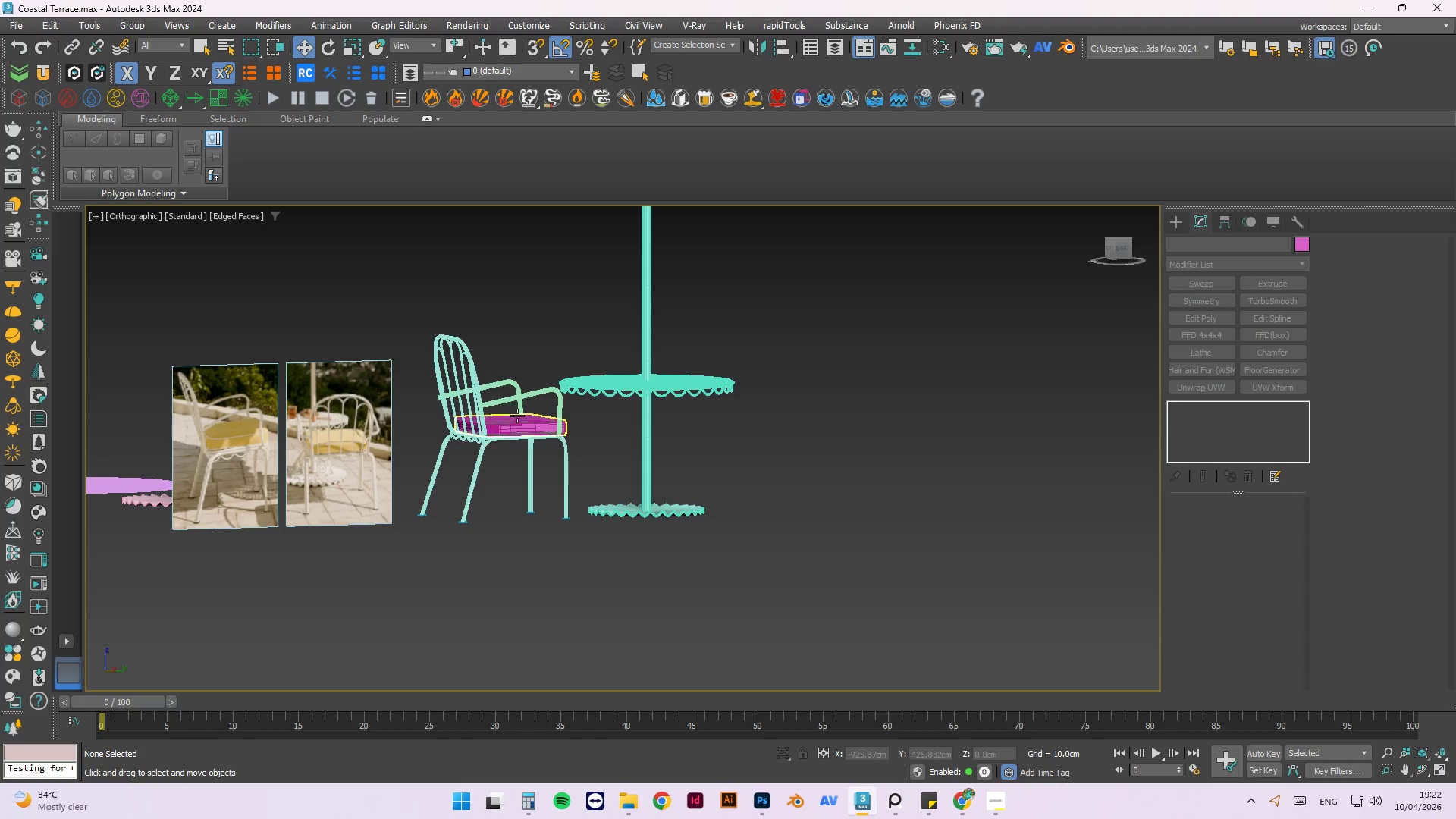 
scroll: coordinate [511, 388], scroll_direction: up, amount: 3.0
 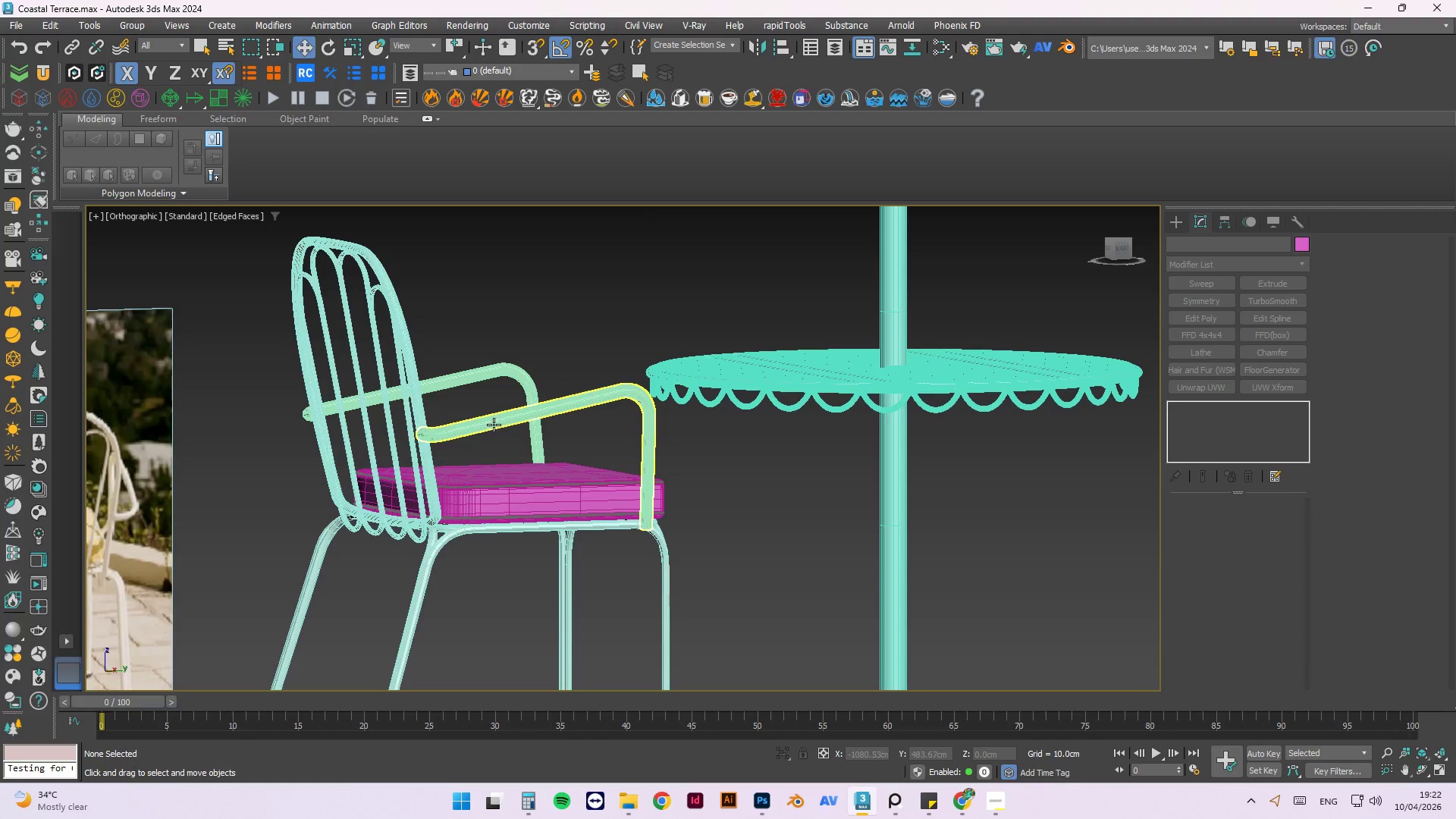 
left_click([466, 427])
 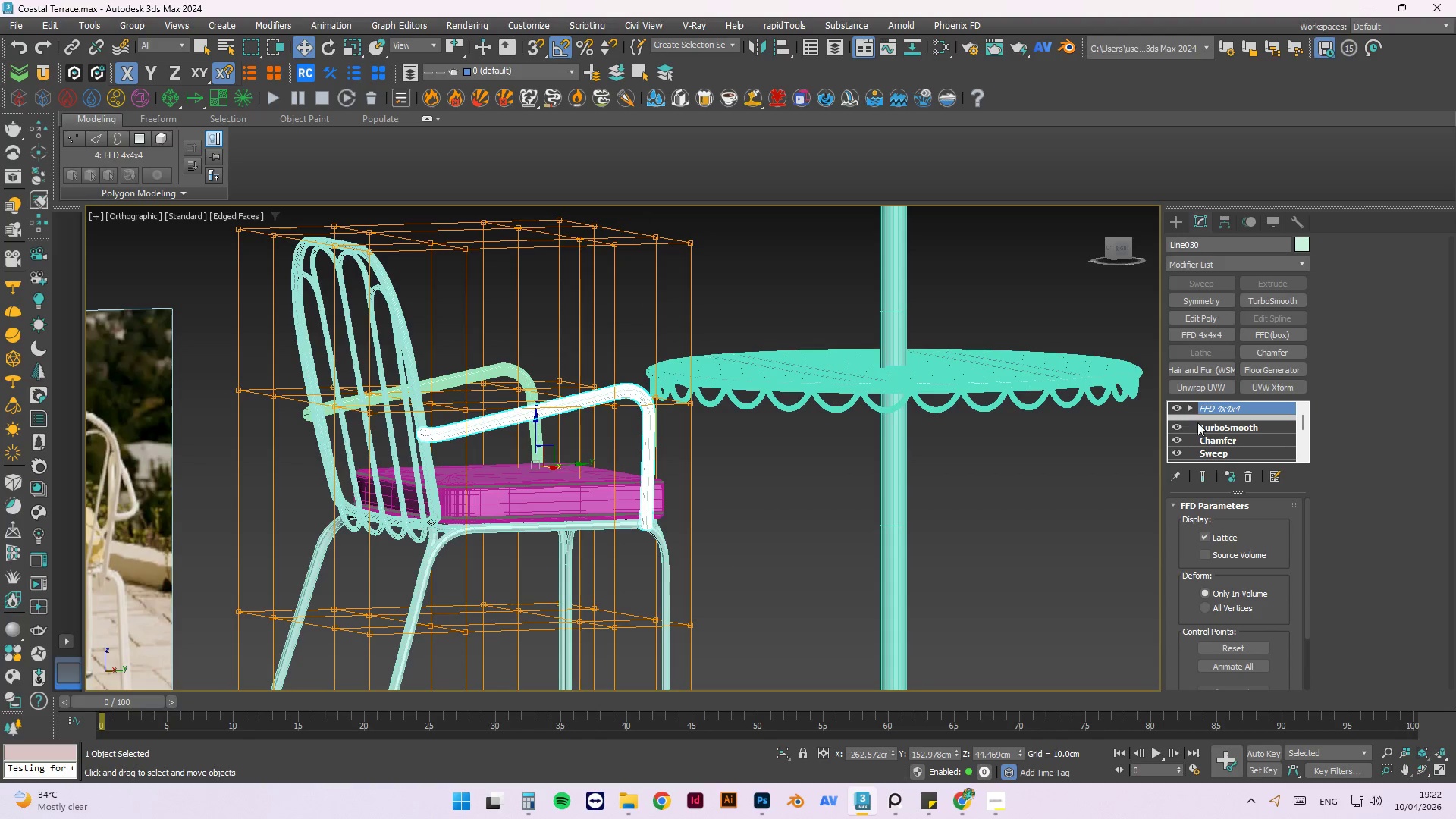 
scroll: coordinate [1217, 432], scroll_direction: down, amount: 2.0
 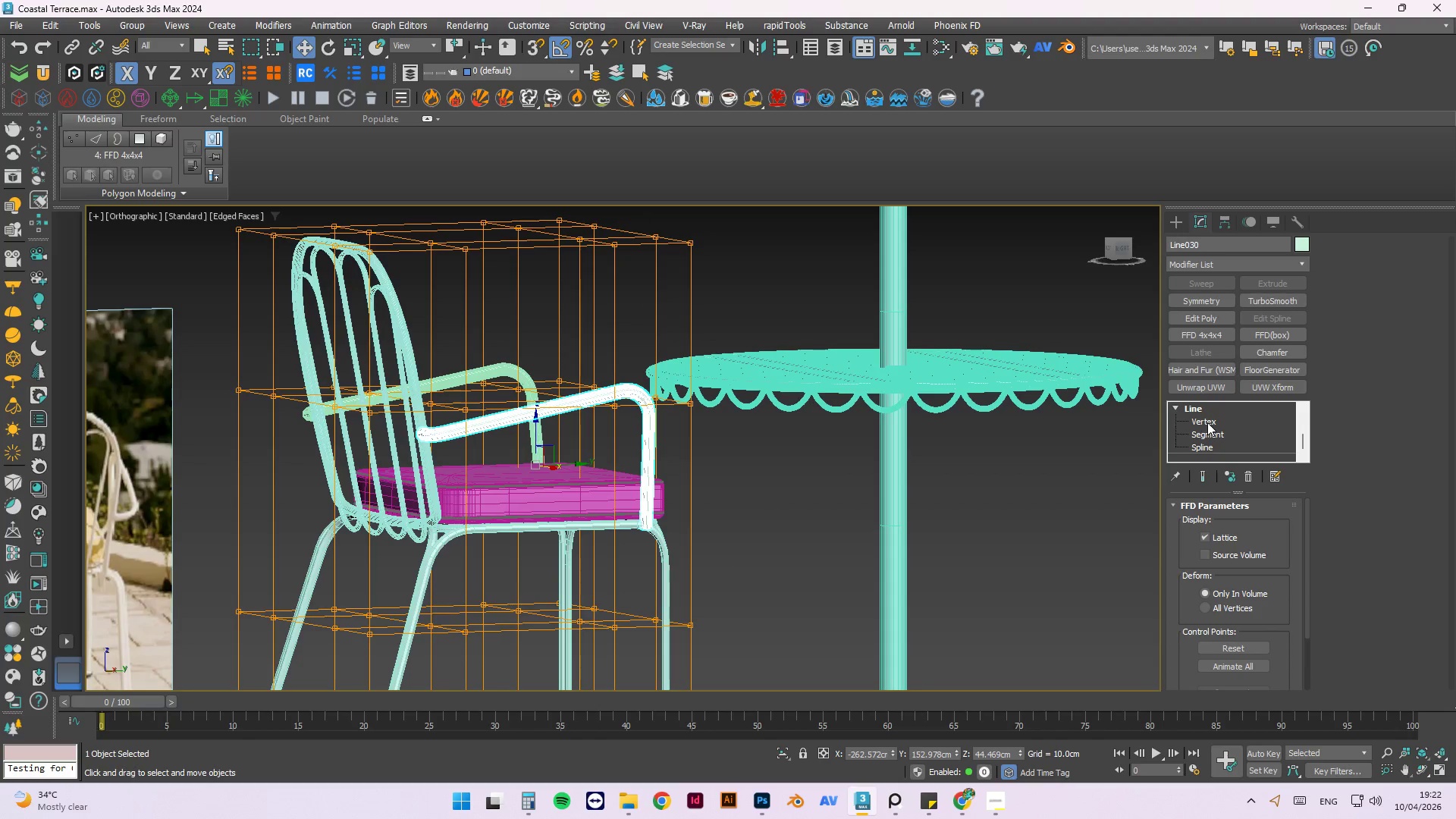 
left_click([1207, 422])
 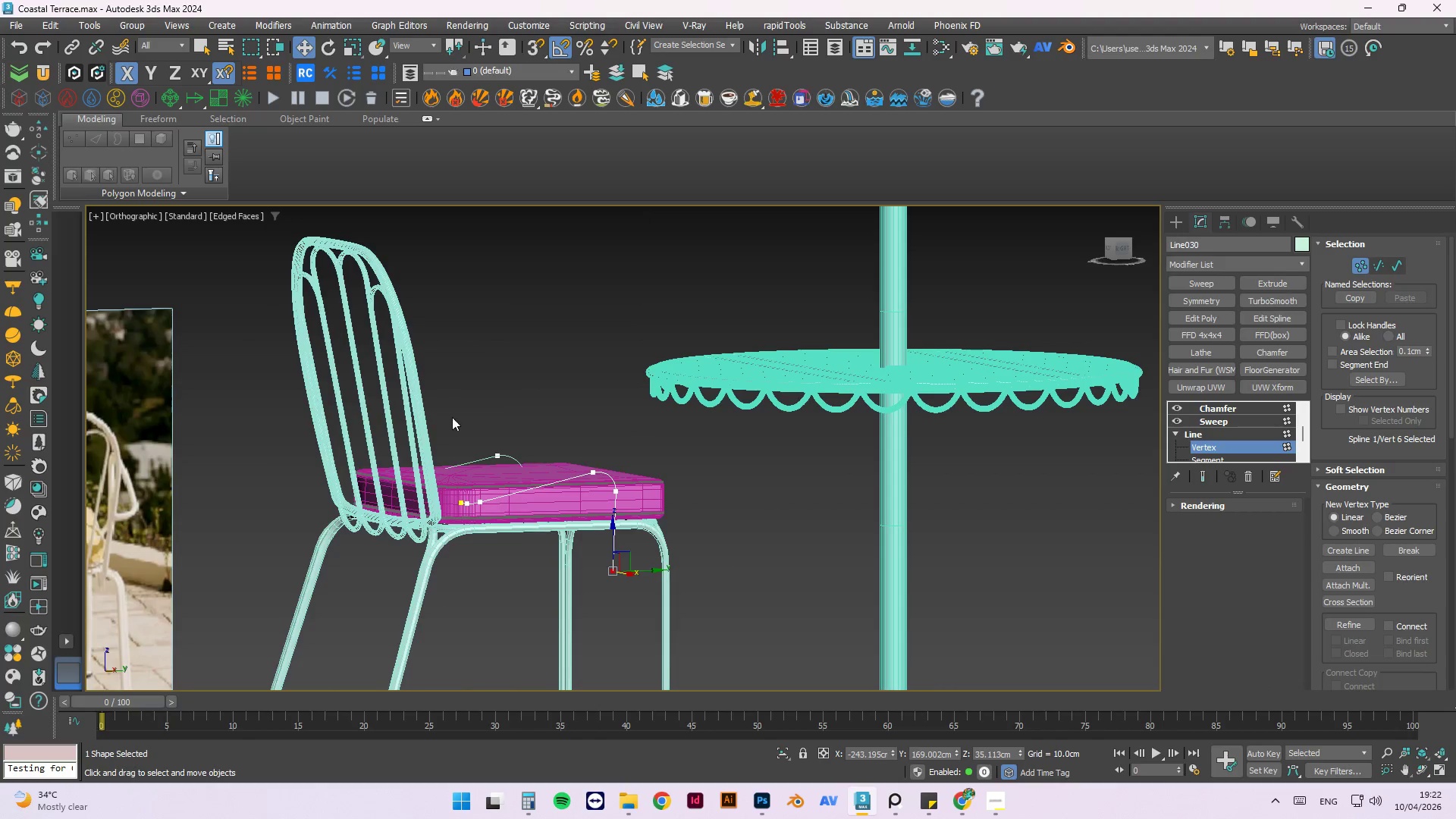 
hold_key(key=AltLeft, duration=1.39)
 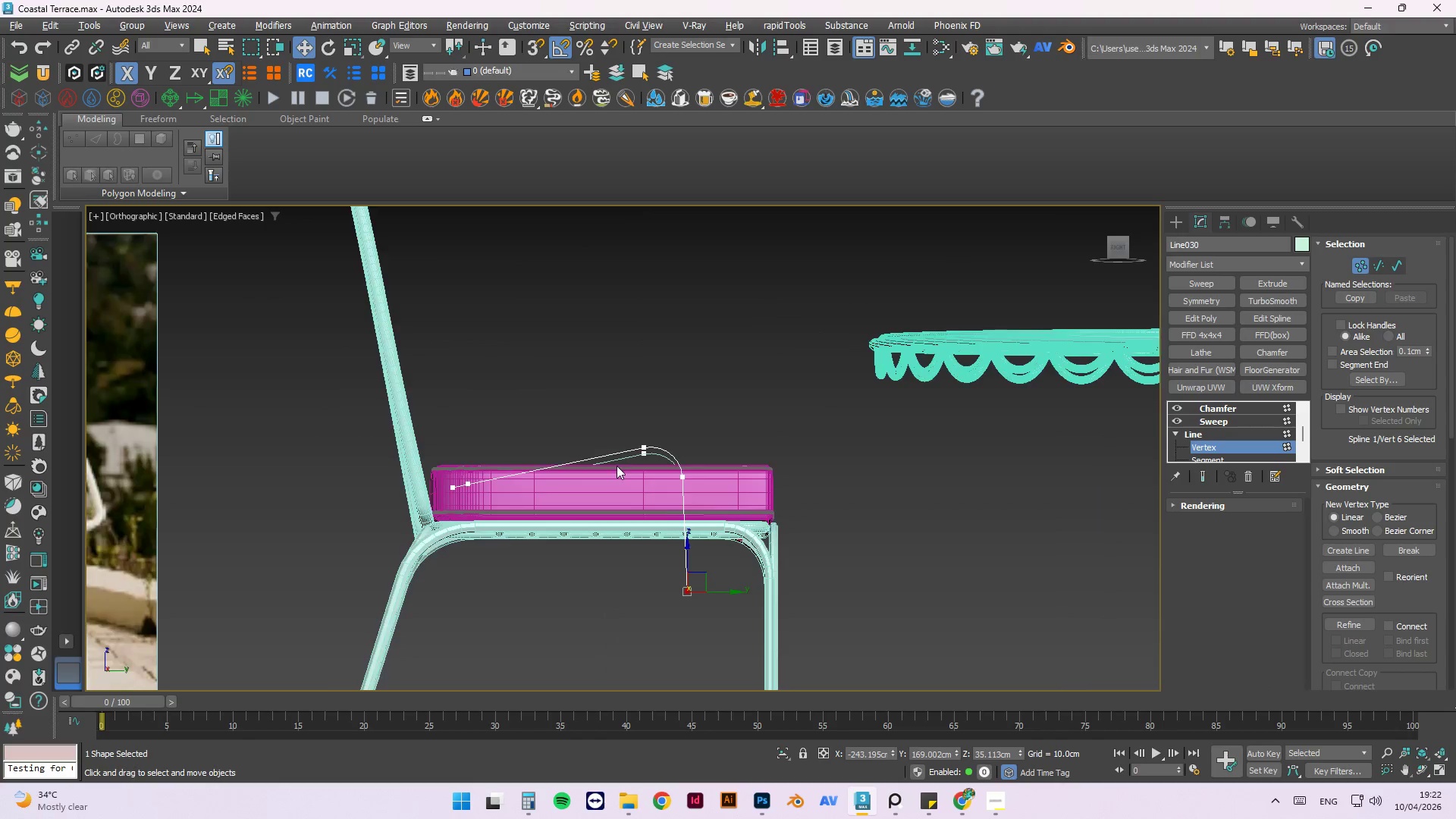 
scroll: coordinate [532, 462], scroll_direction: up, amount: 1.0
 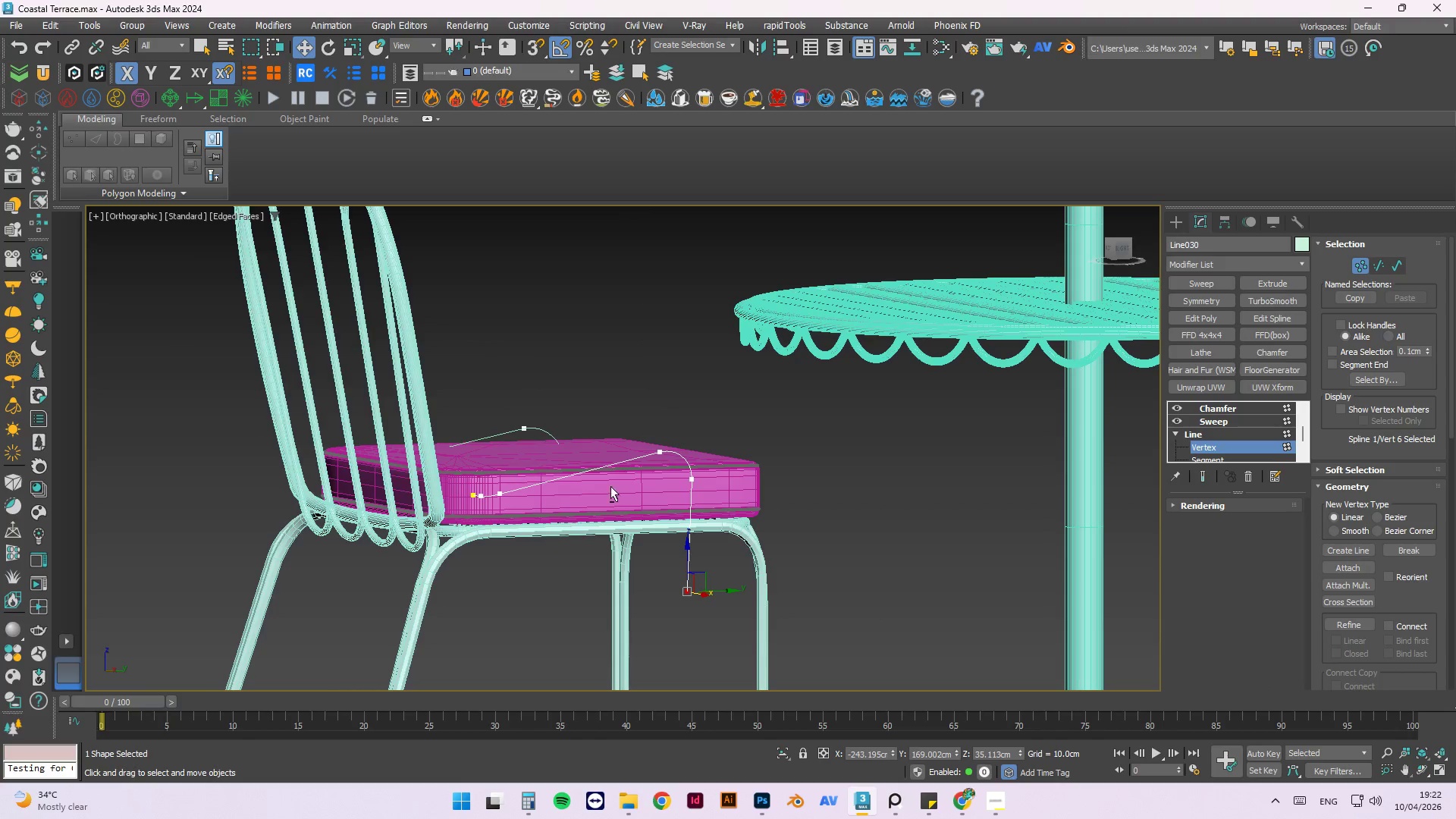 
scroll: coordinate [625, 456], scroll_direction: down, amount: 2.0
 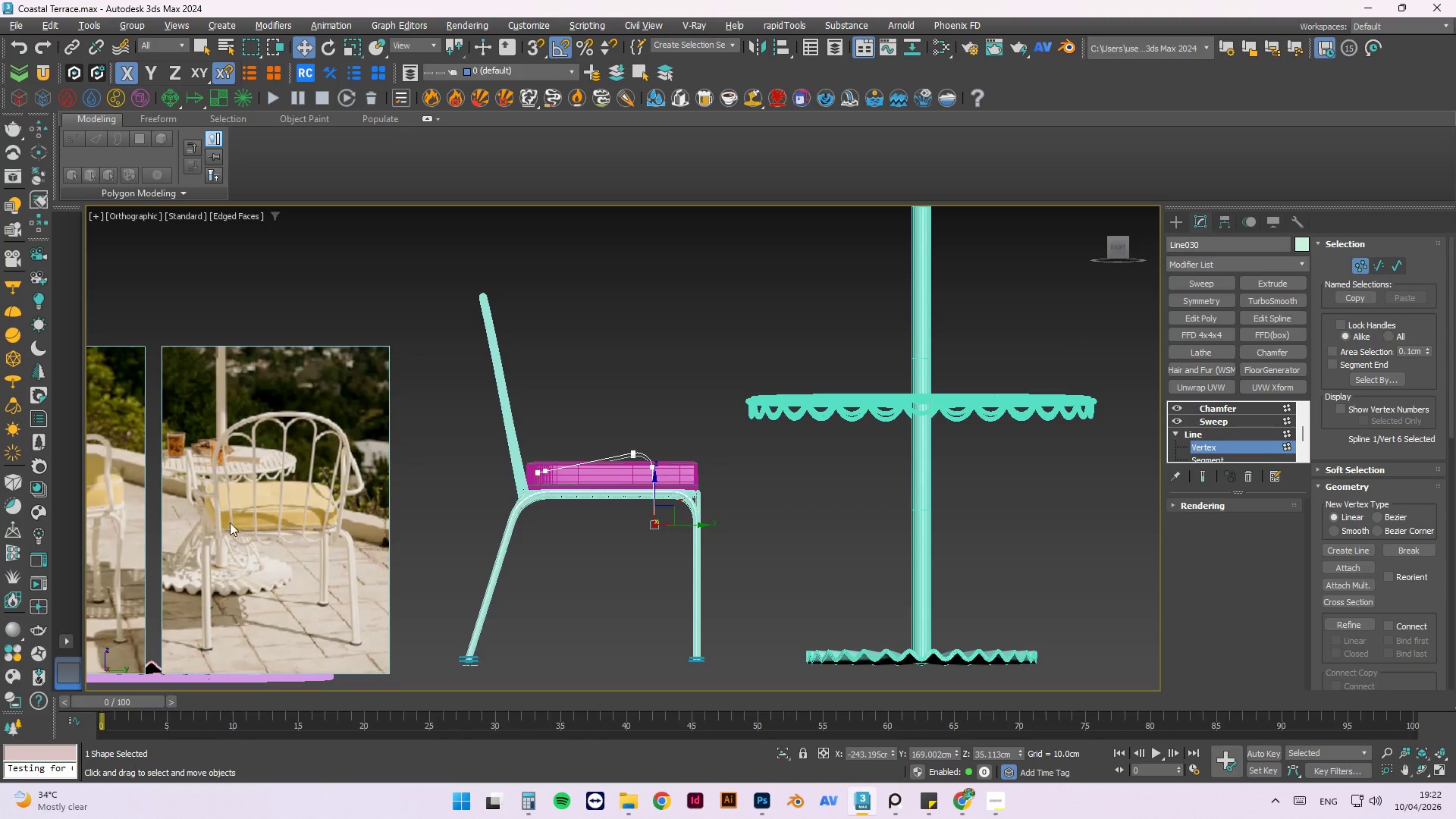 
scroll: coordinate [233, 444], scroll_direction: up, amount: 2.0
 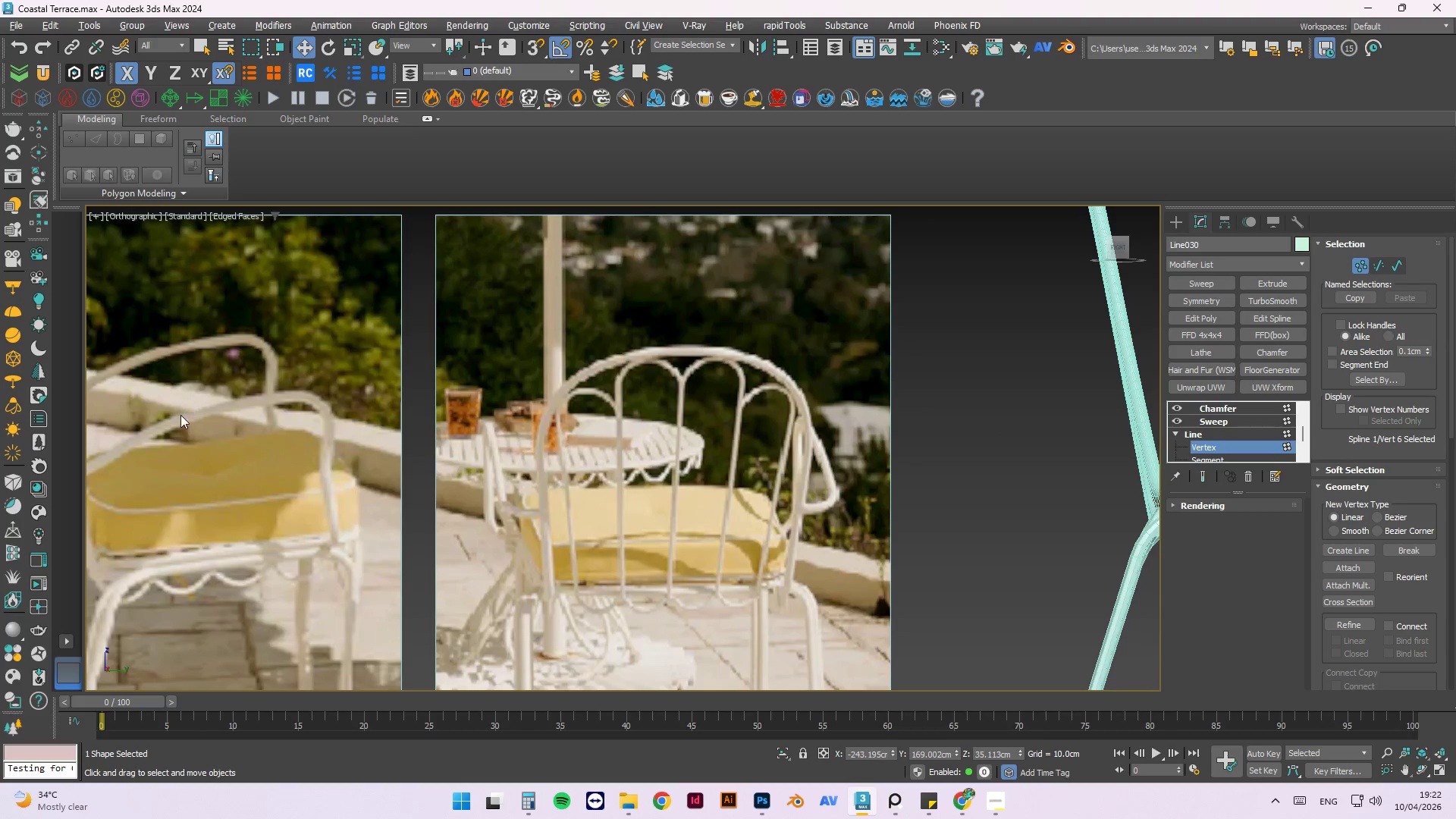 
scroll: coordinate [204, 403], scroll_direction: down, amount: 1.0
 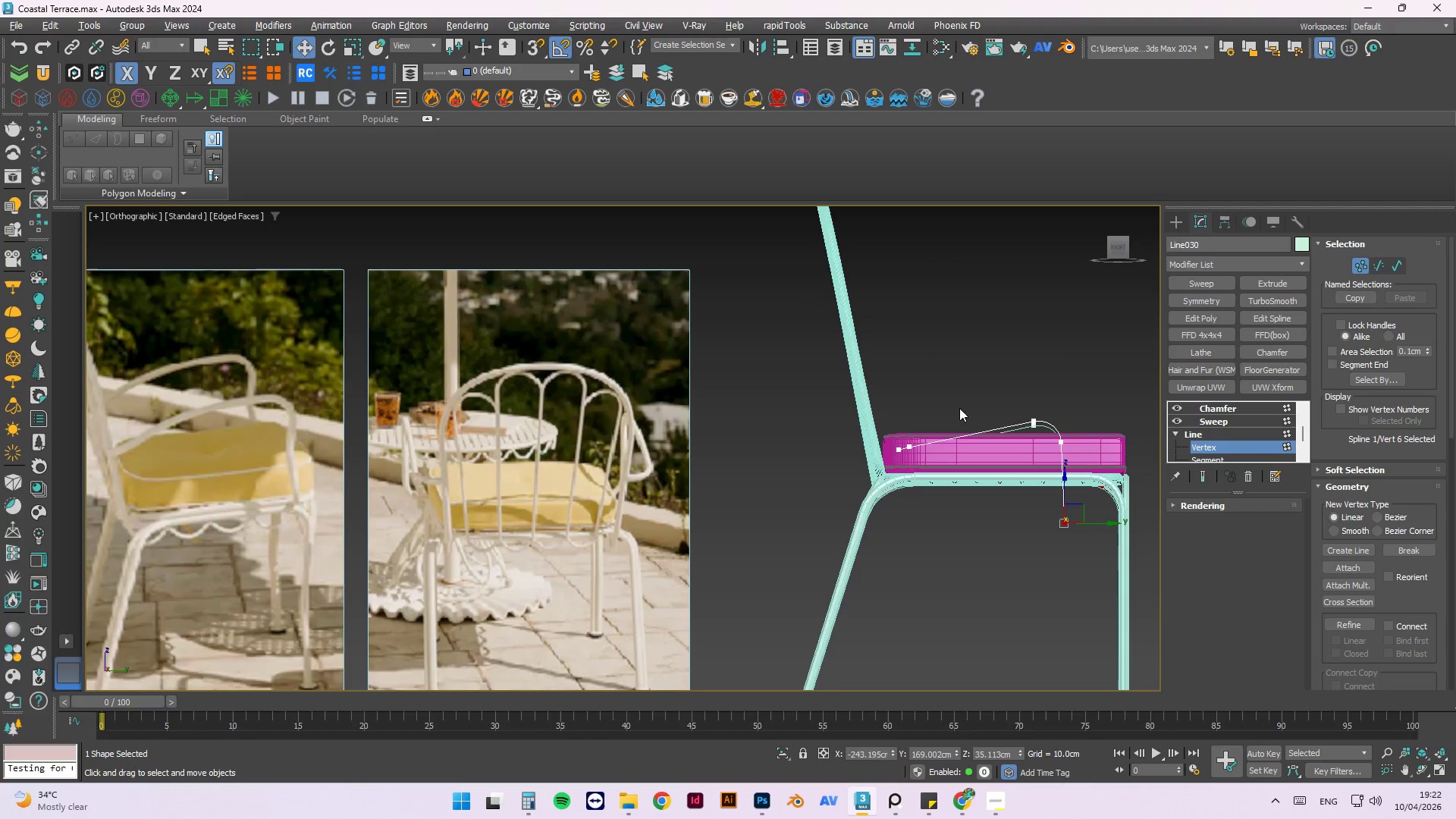 
scroll: coordinate [949, 438], scroll_direction: up, amount: 2.0
 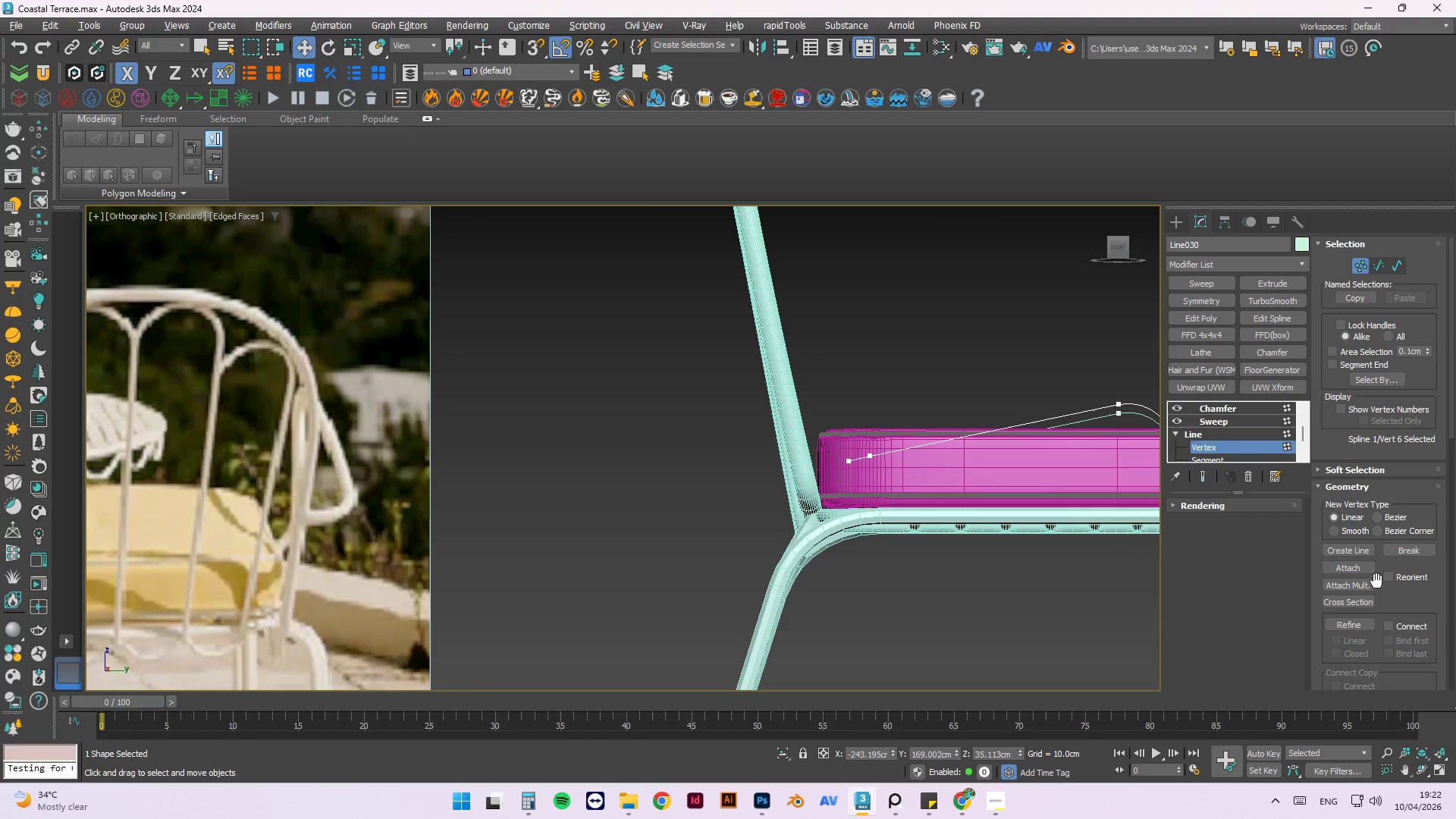 
scroll: coordinate [1436, 527], scroll_direction: down, amount: 10.0
 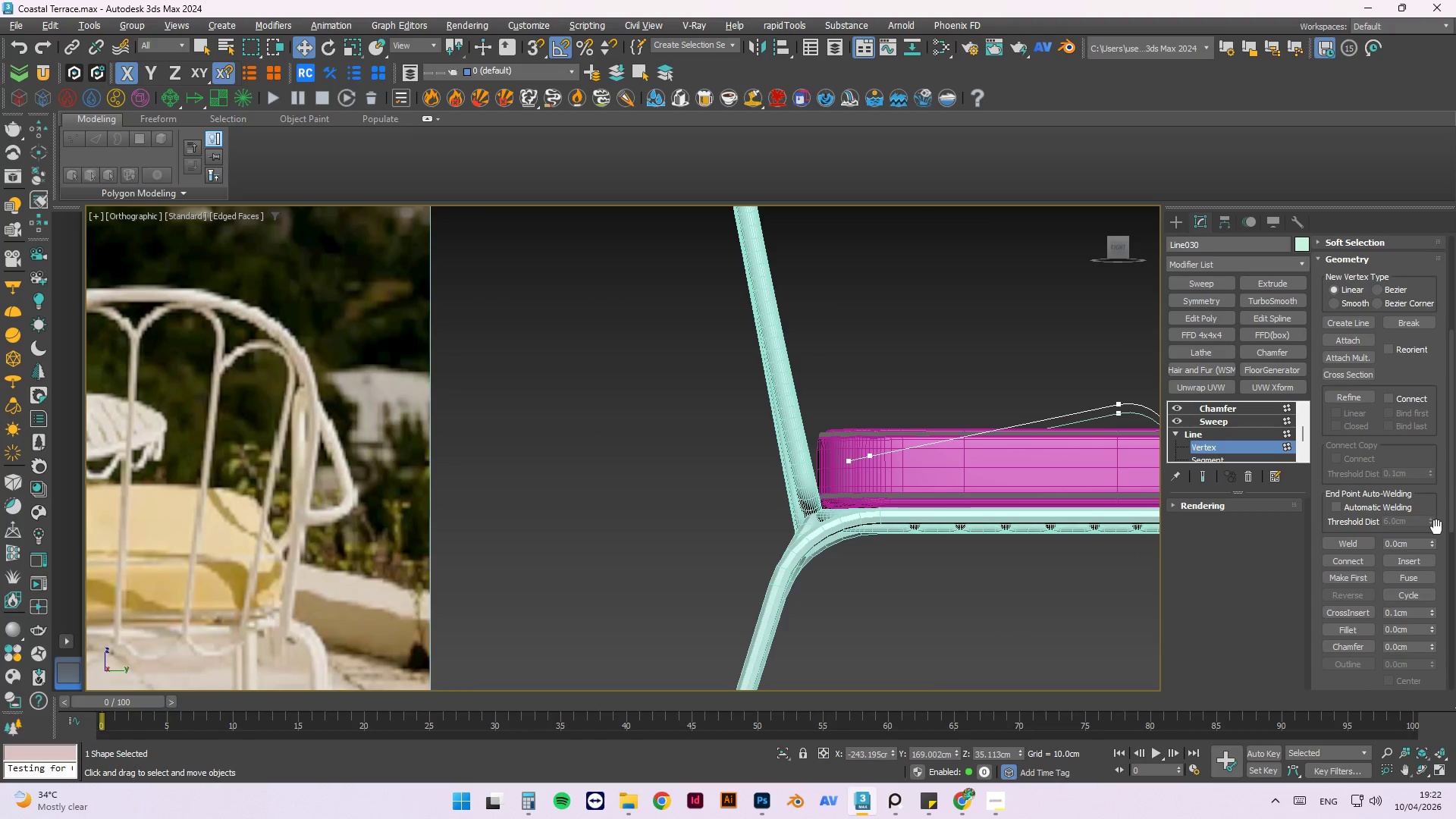 
scroll: coordinate [1432, 513], scroll_direction: up, amount: 17.0
 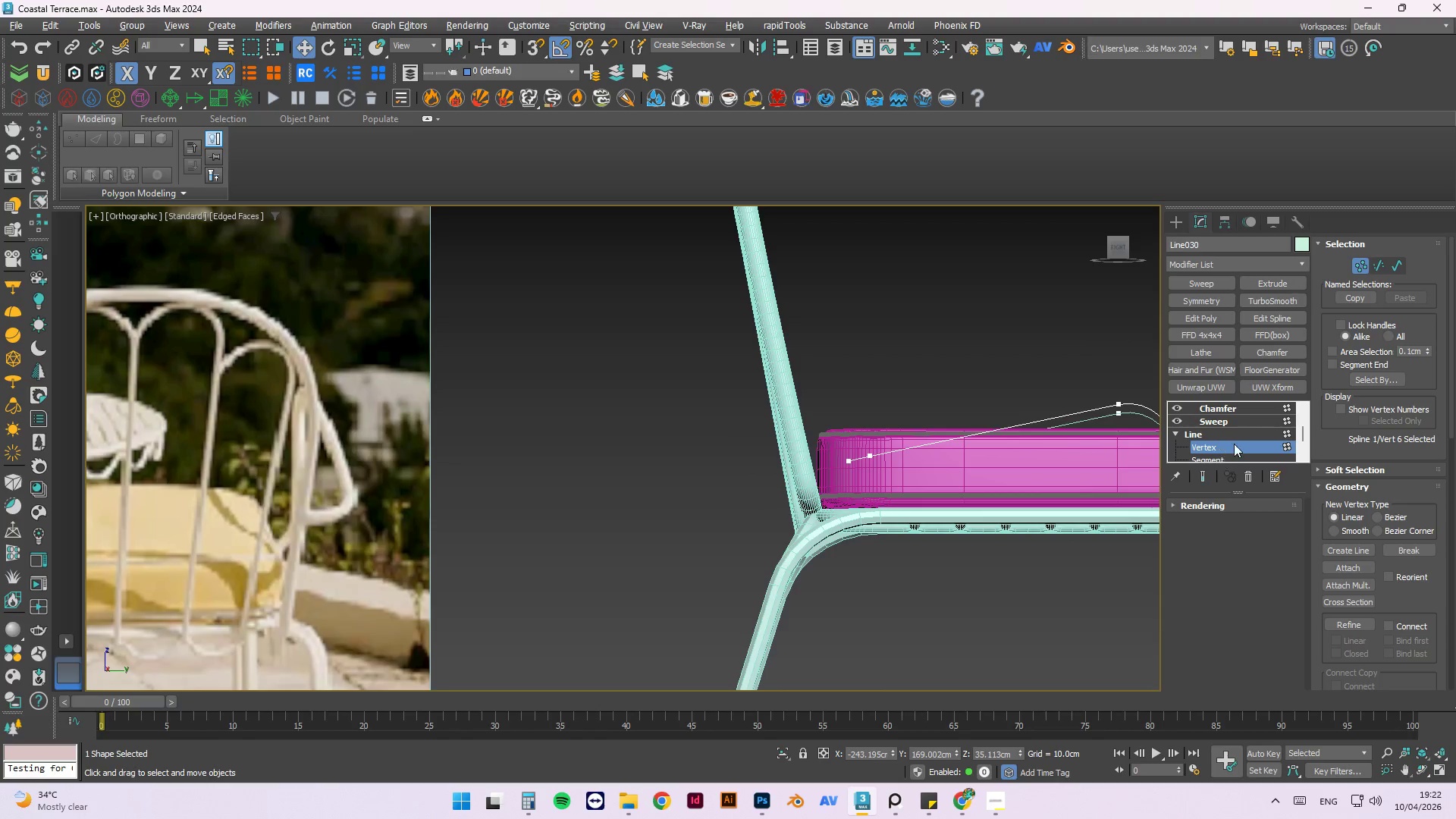 
left_click([1232, 454])
 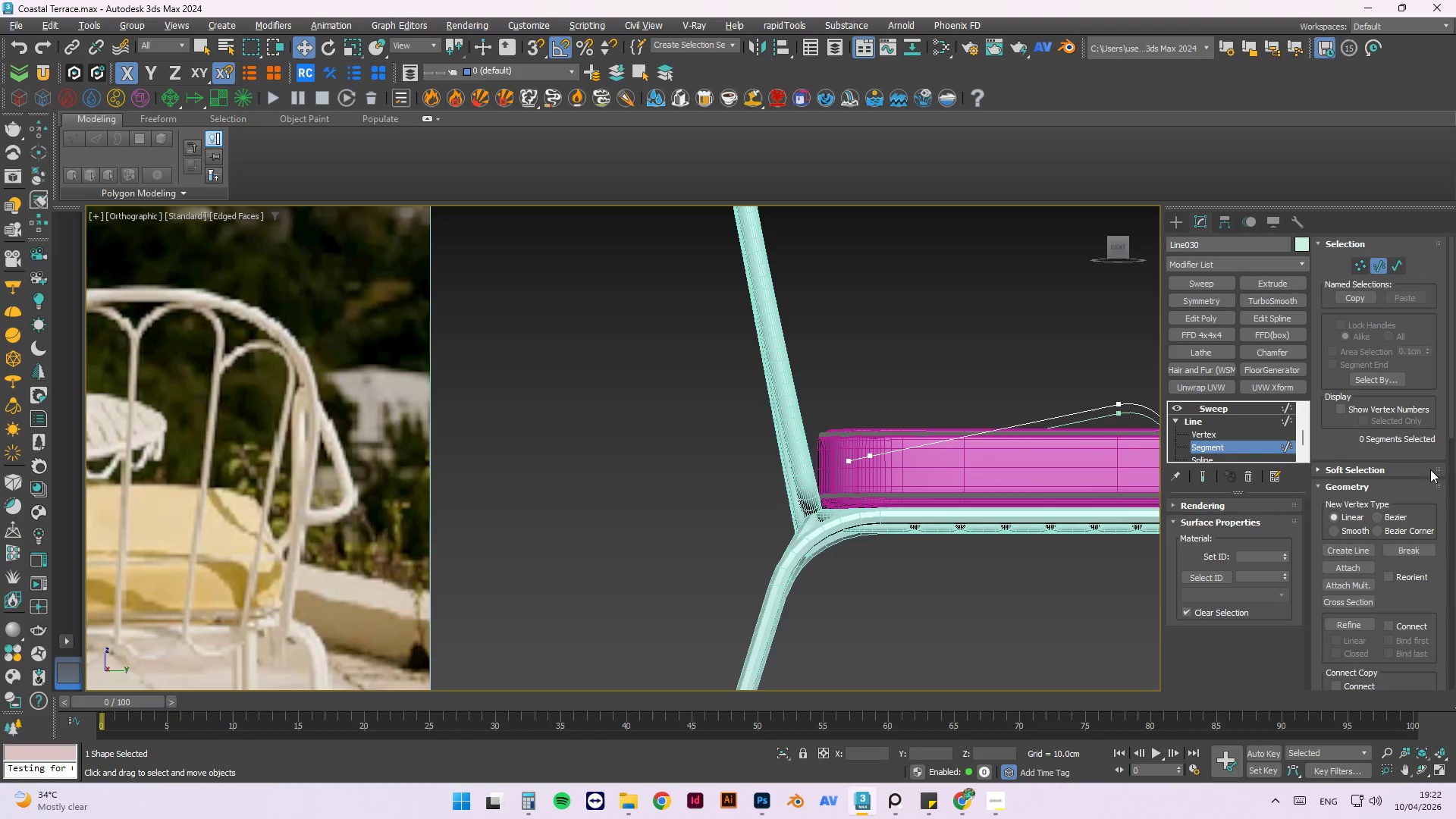 
scroll: coordinate [1419, 576], scroll_direction: down, amount: 9.0
 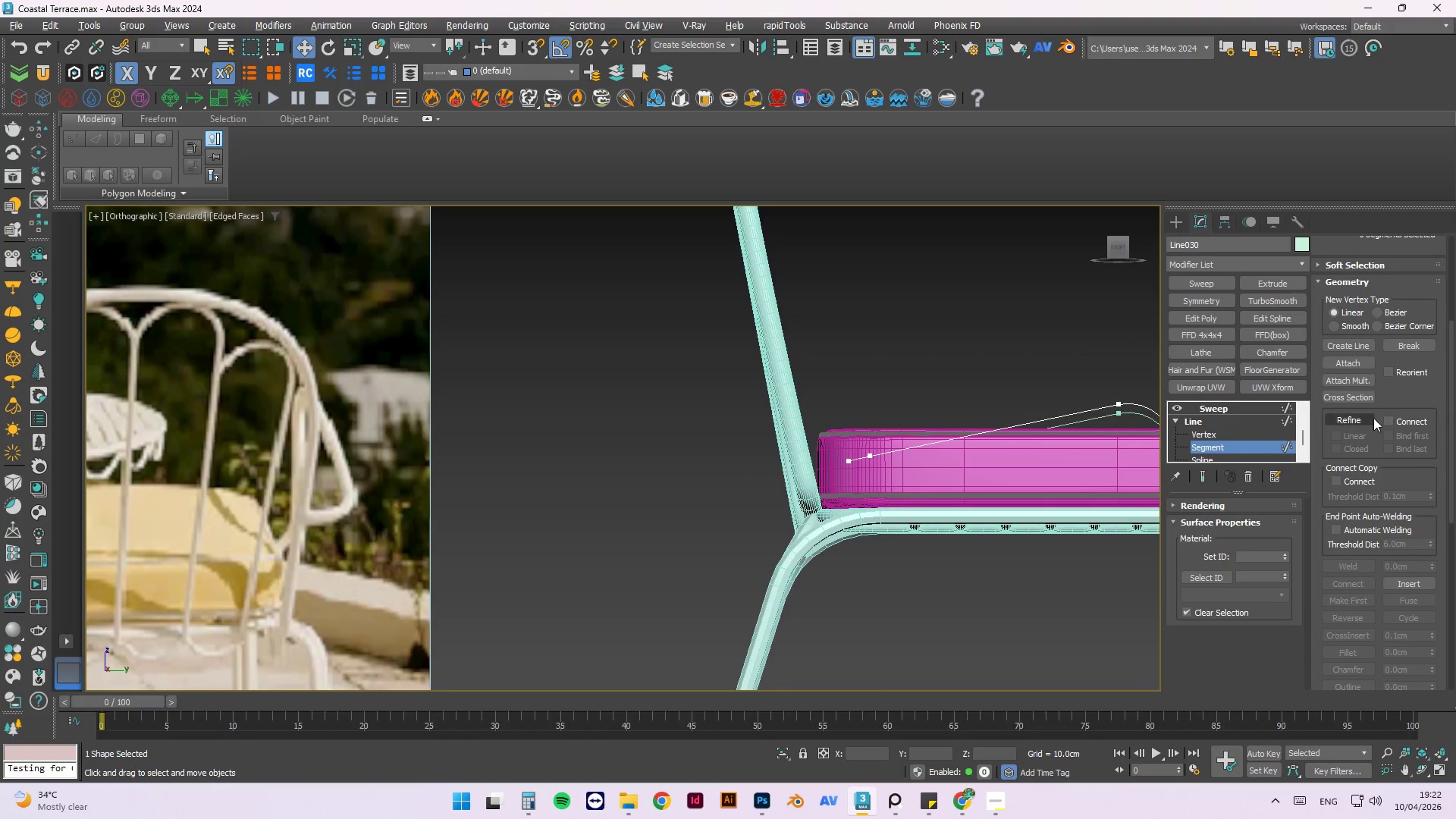 
left_click([1365, 418])
 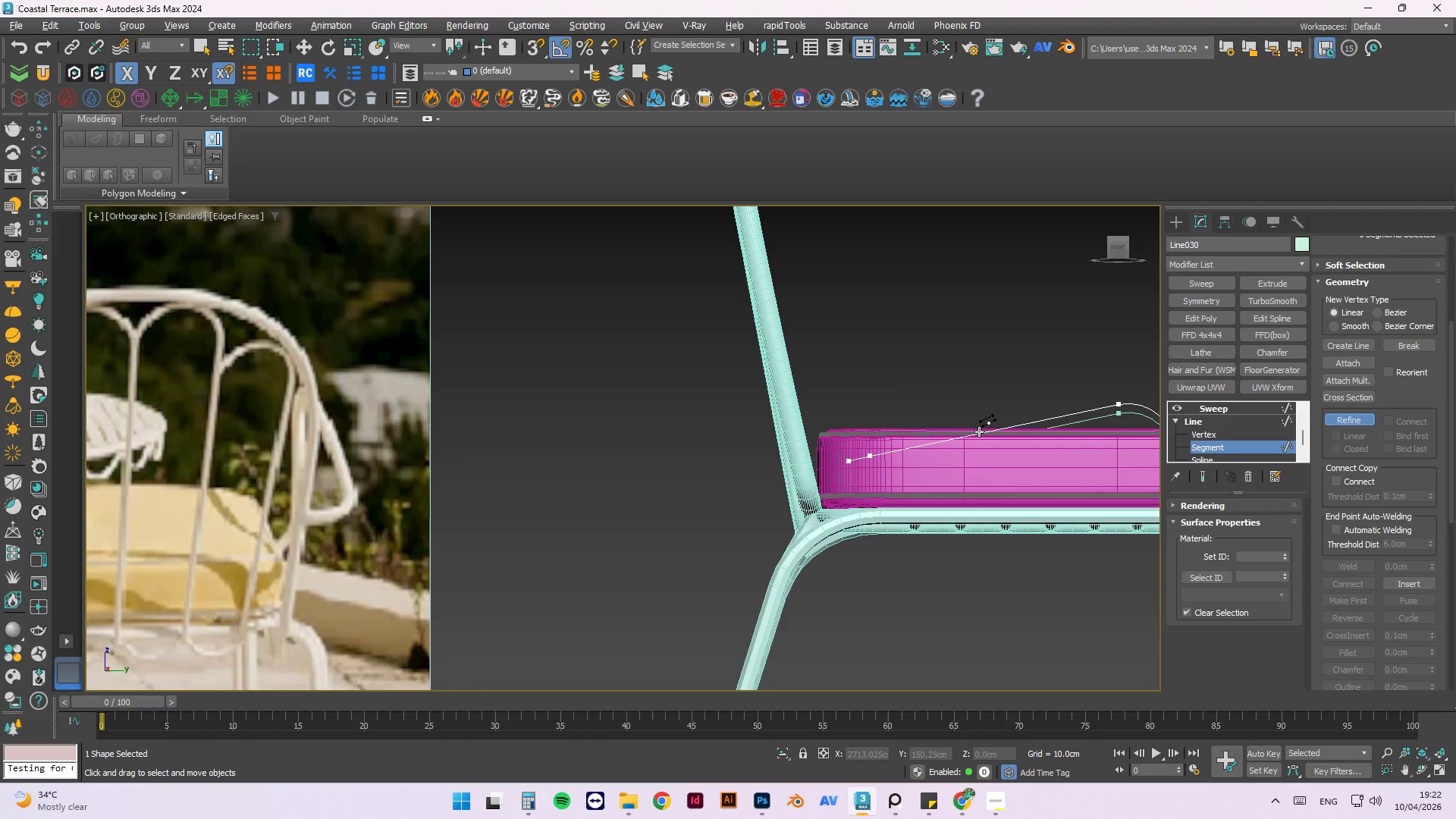 
hold_key(key=AltLeft, duration=1.5)
 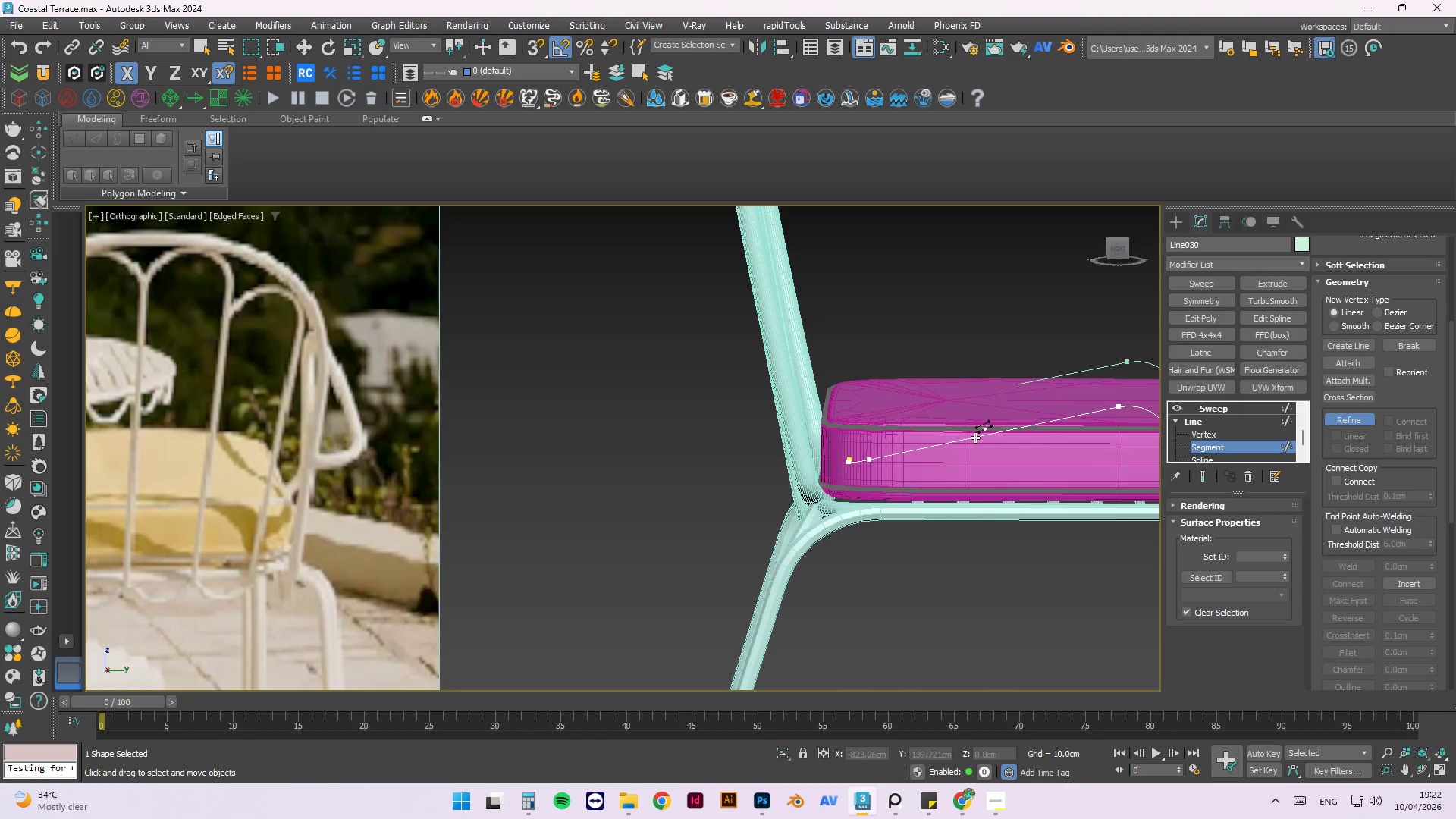 
left_click([975, 438])
 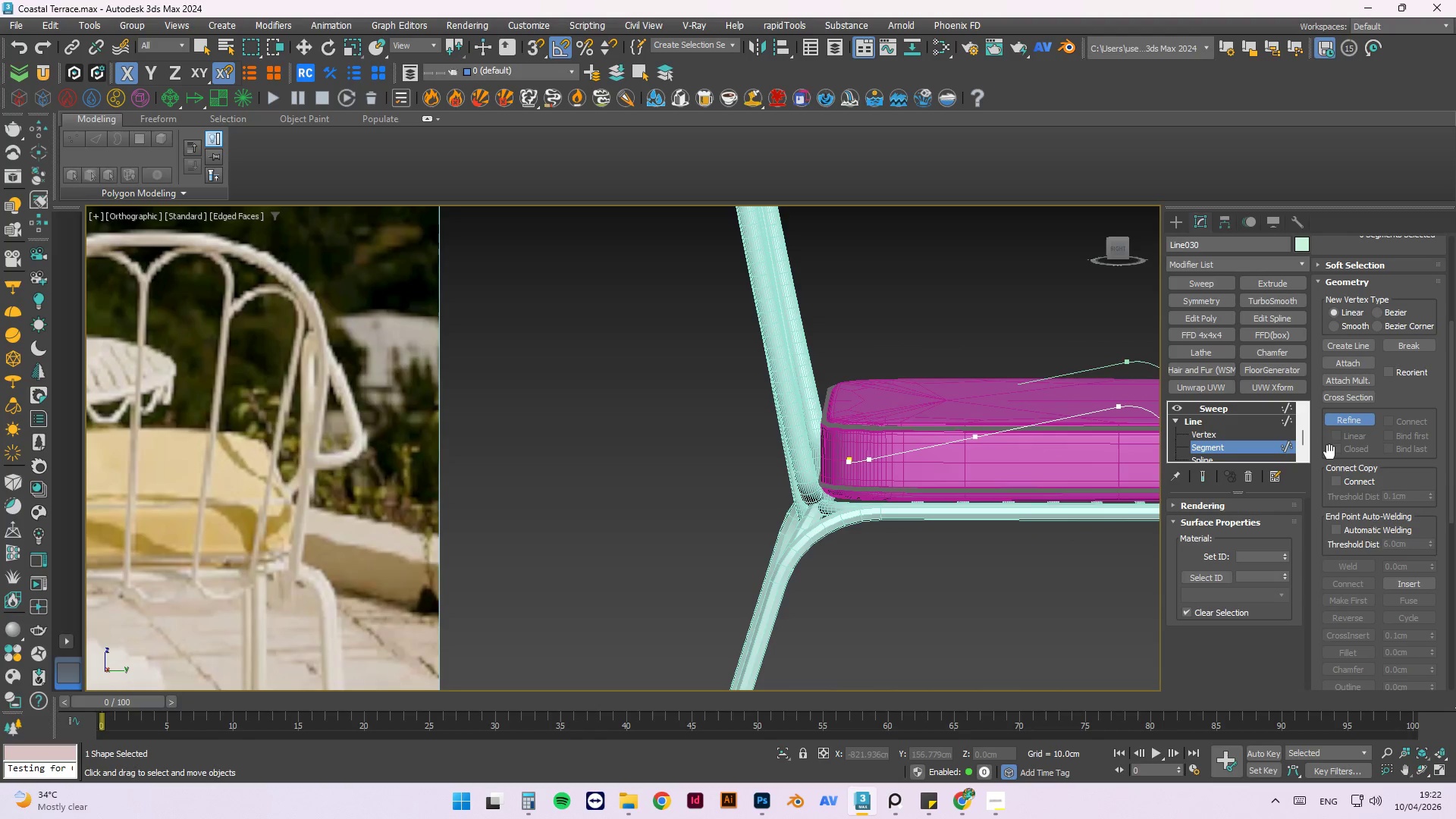 
left_click([1207, 438])
 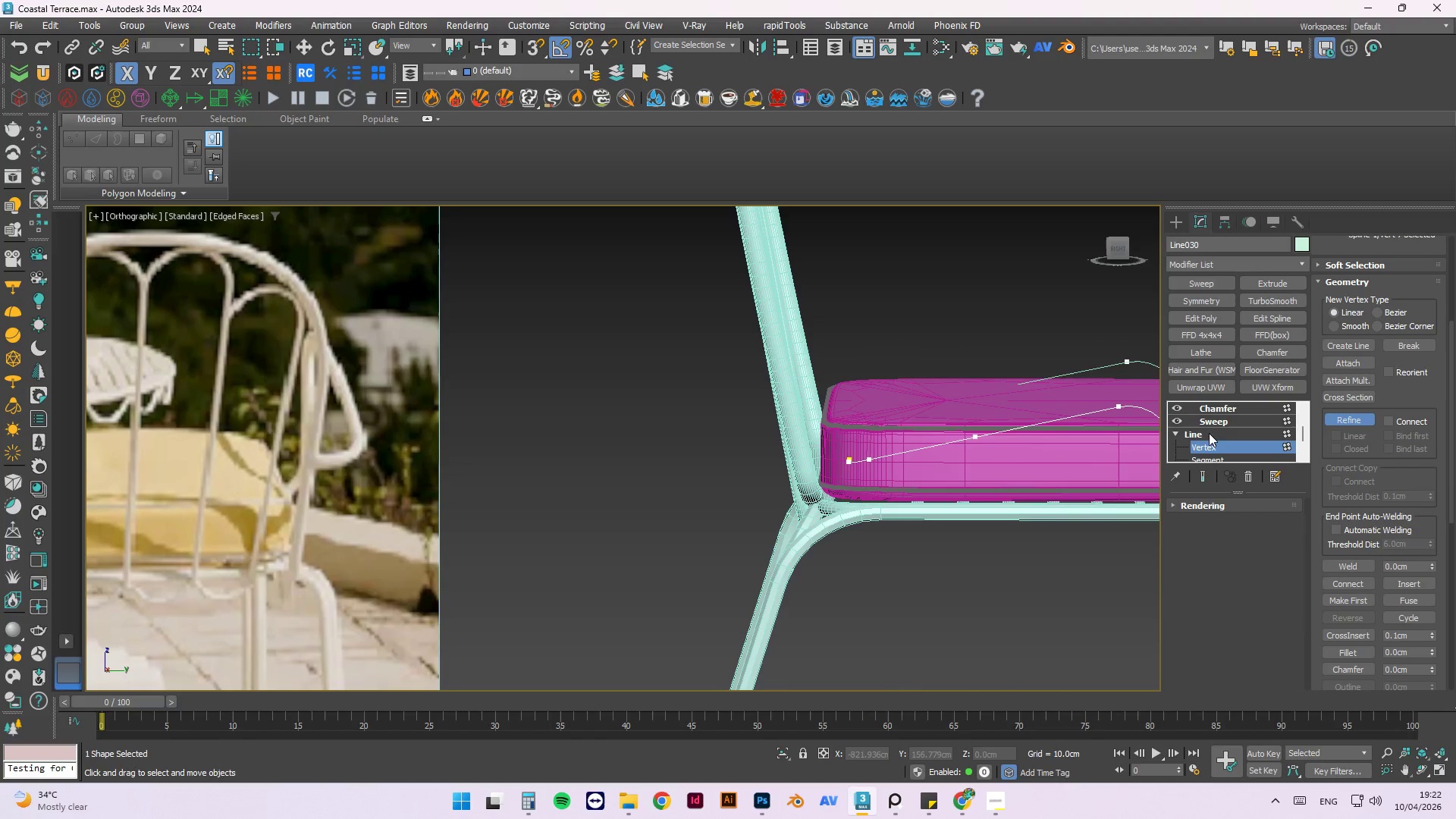 
key(W)
 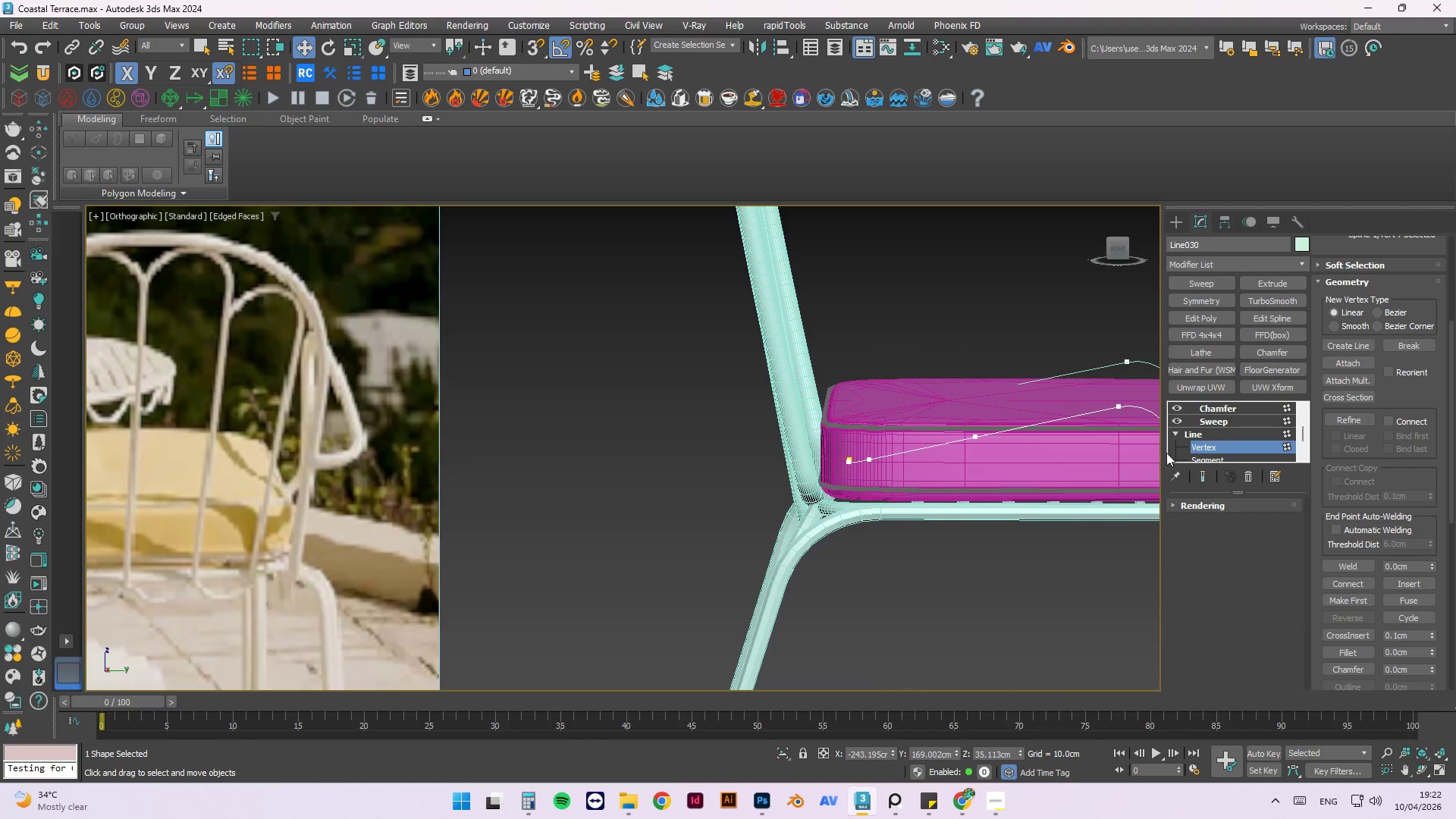 
left_click_drag(start_coordinate=[1030, 422], to_coordinate=[963, 472])
 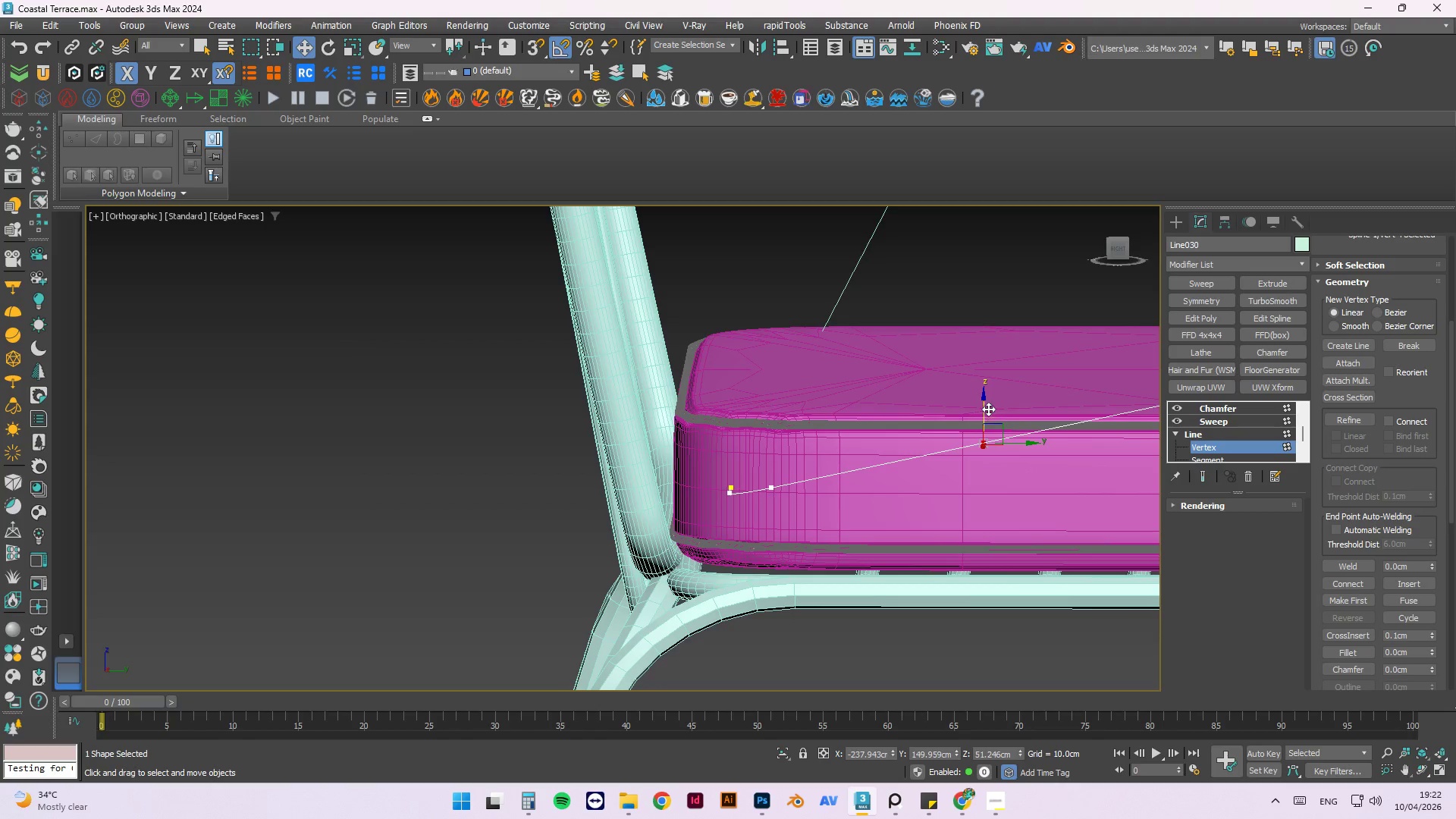 
scroll: coordinate [967, 431], scroll_direction: up, amount: 2.0
 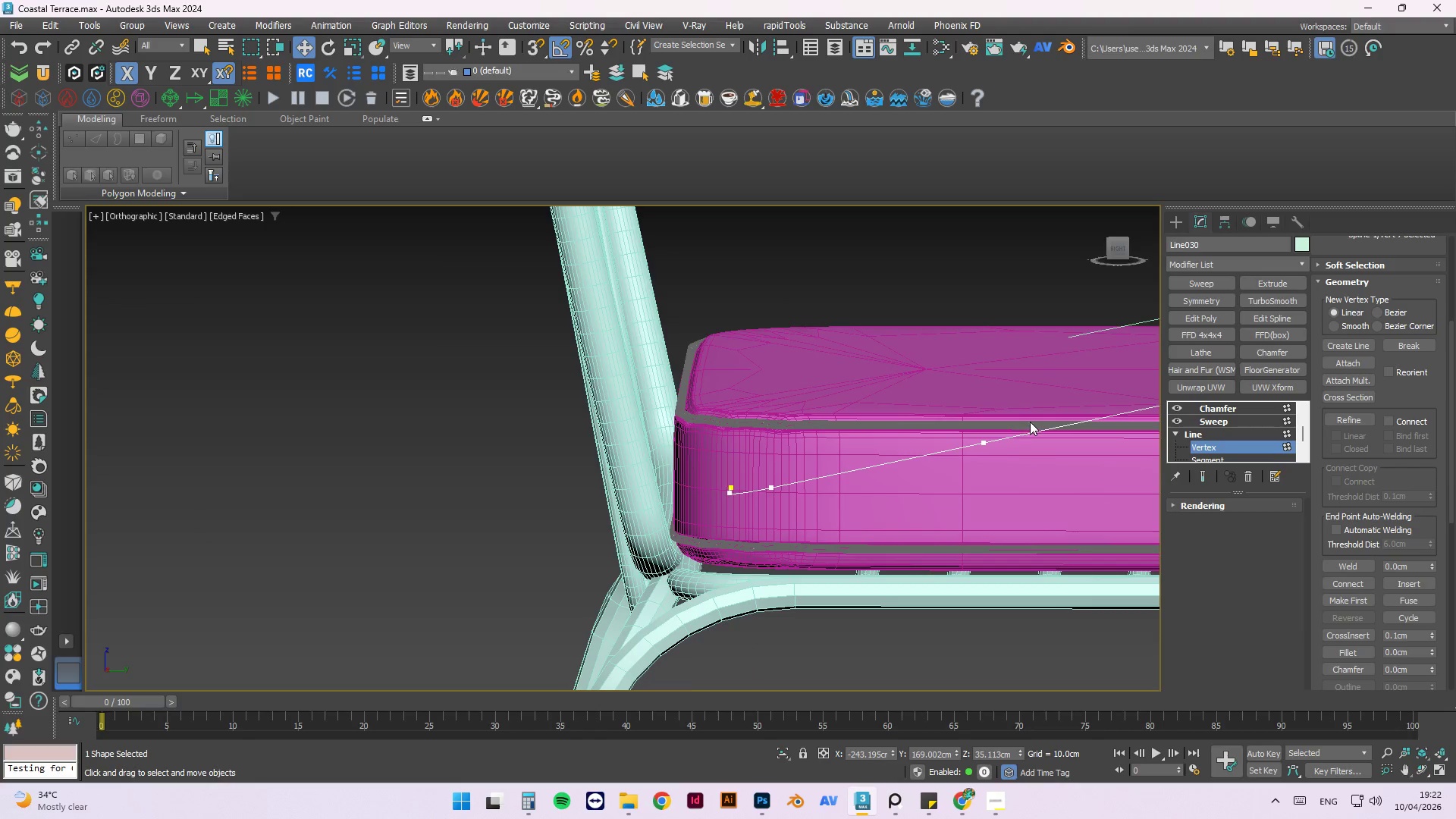 
hold_key(key=AltLeft, duration=1.11)
 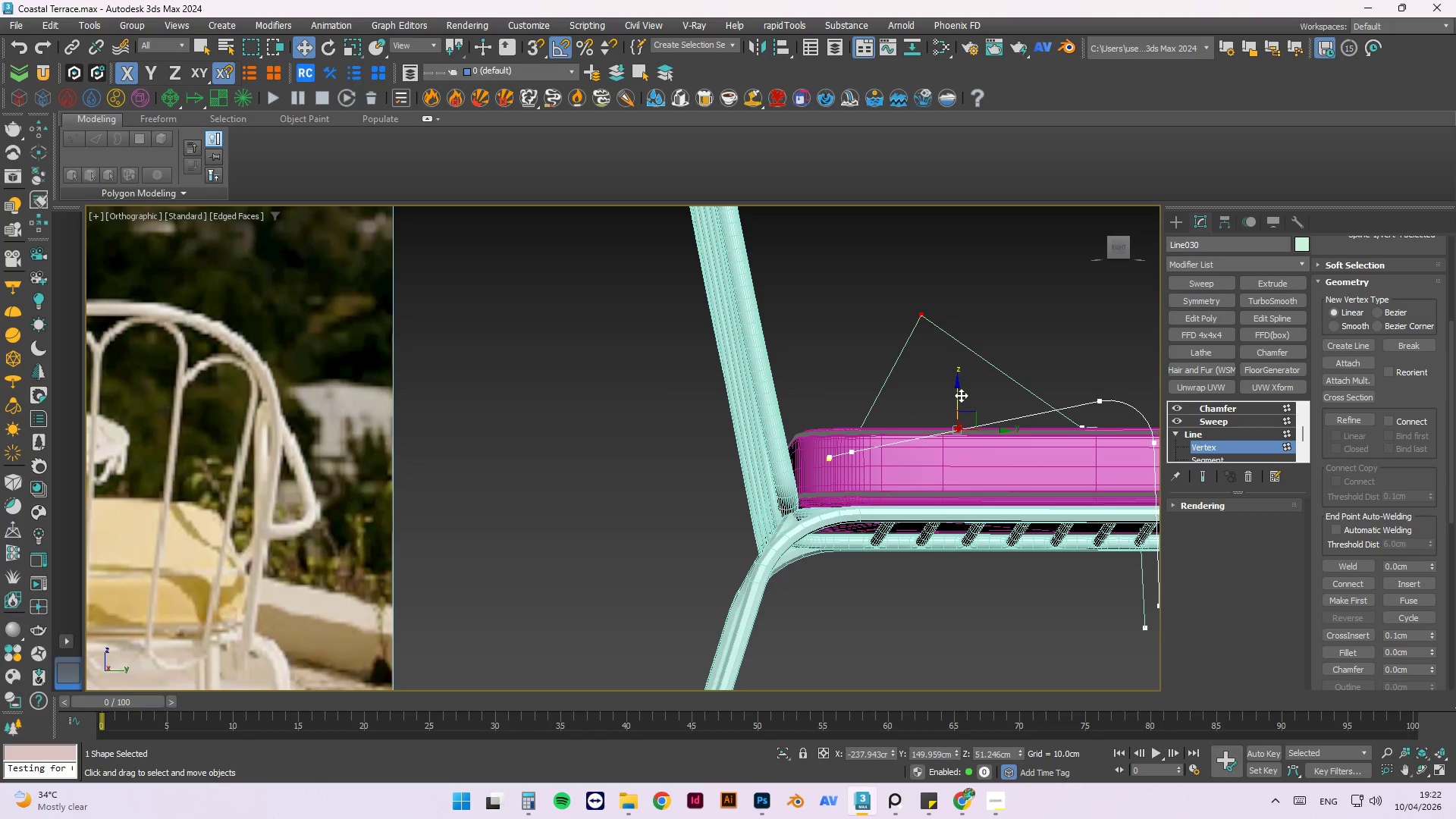 
scroll: coordinate [926, 420], scroll_direction: down, amount: 2.0
 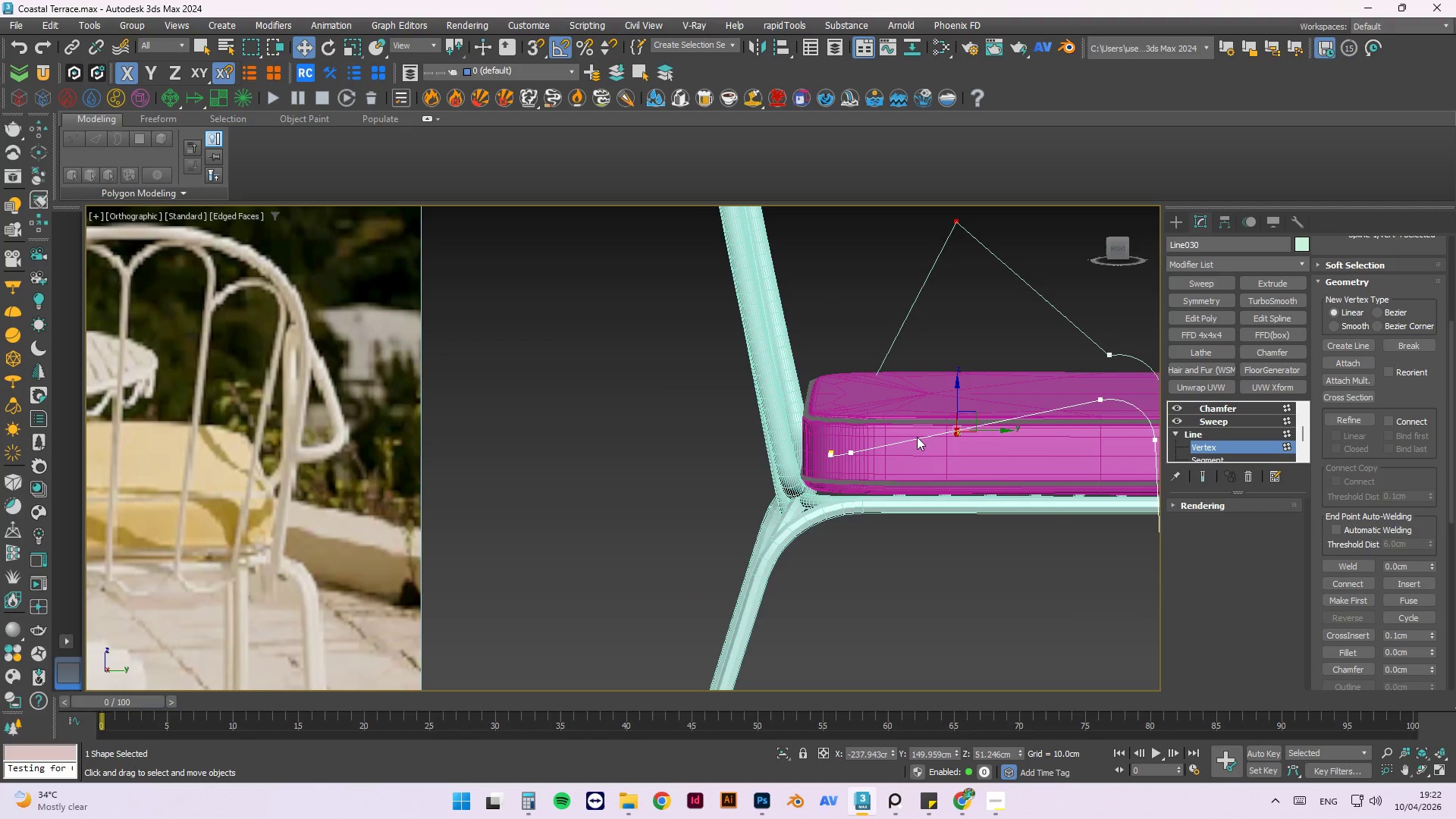 
left_click_drag(start_coordinate=[959, 389], to_coordinate=[973, 361])
 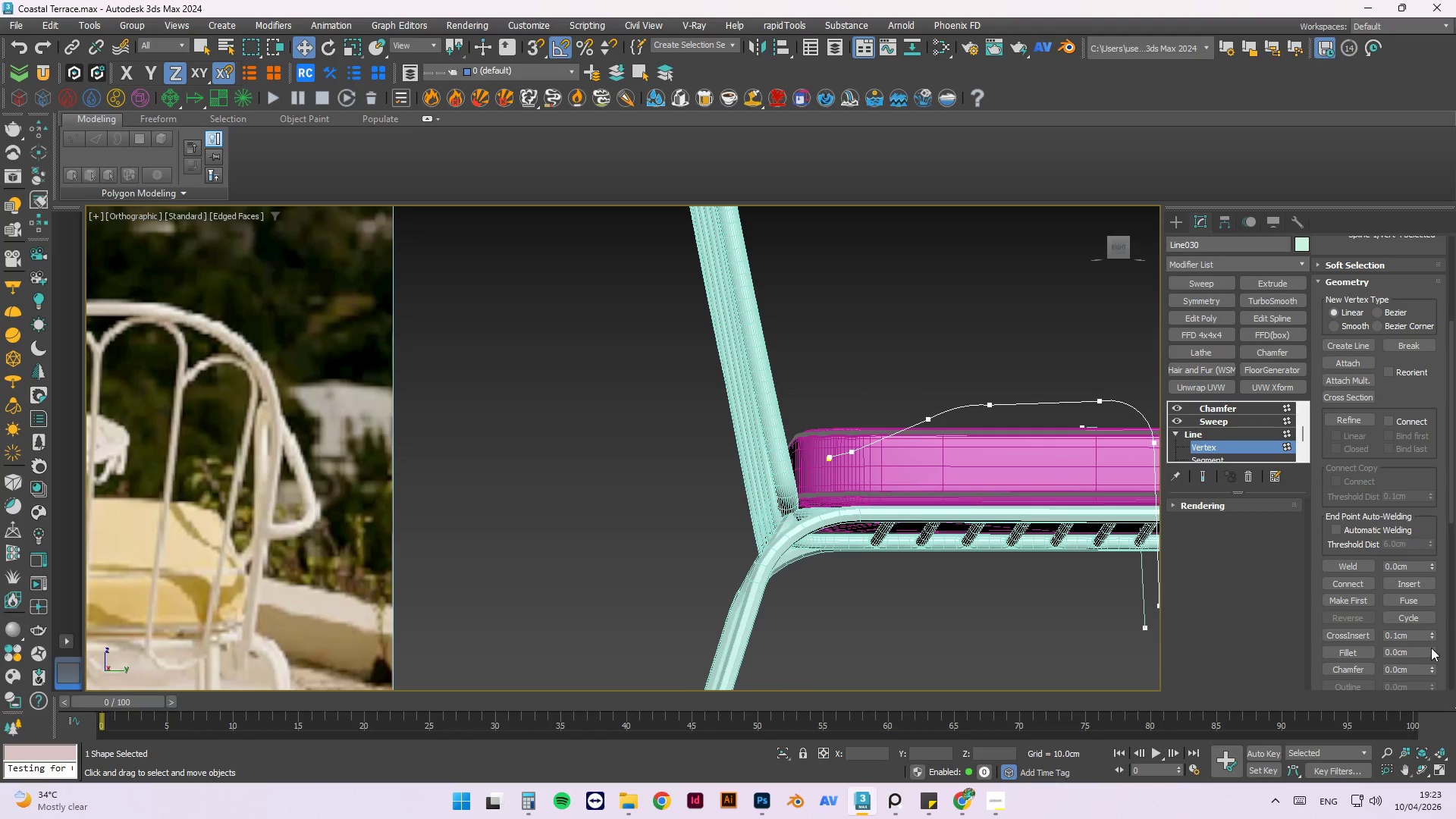 
wait(6.28)
 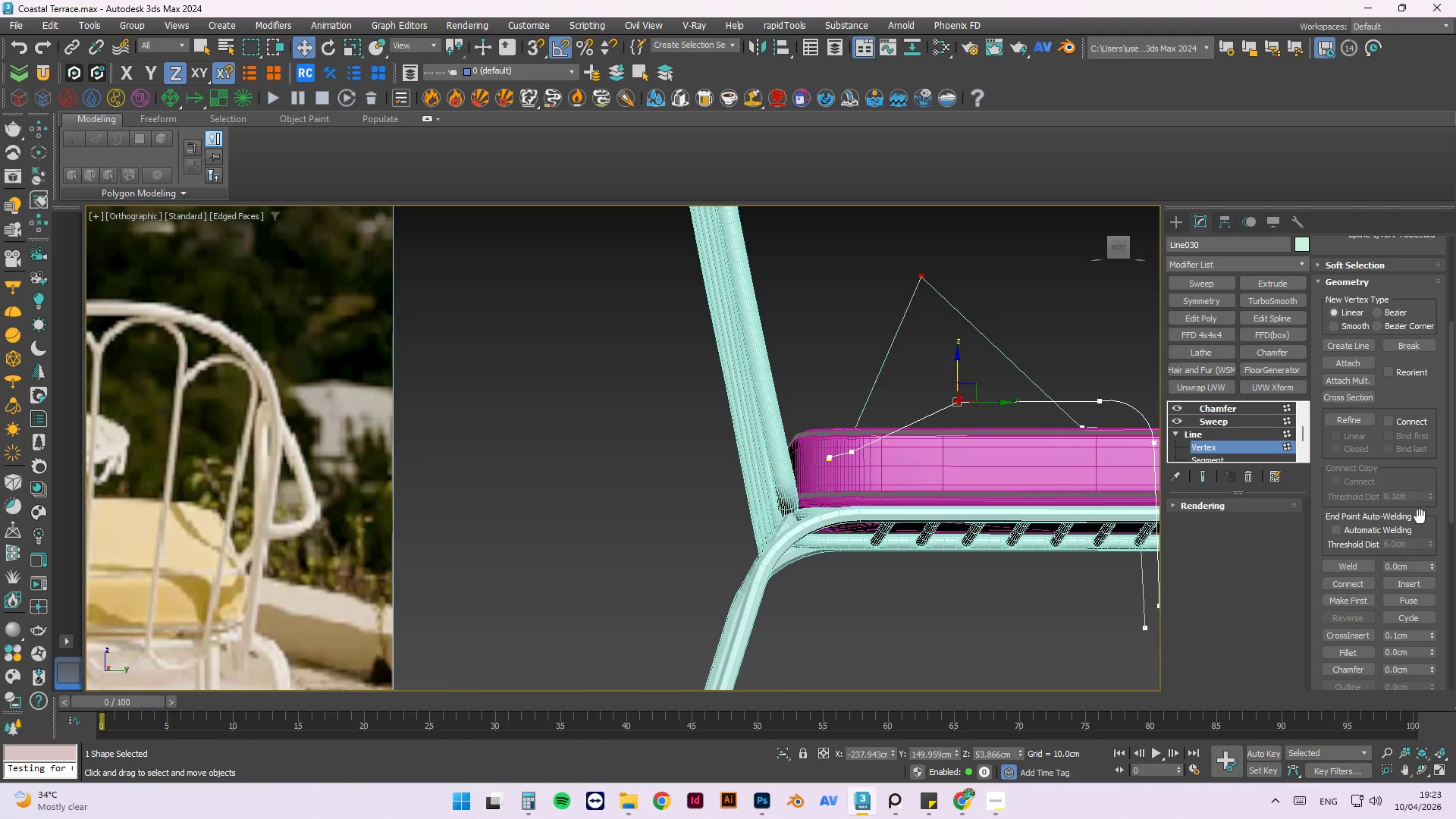 
key(Control+Z)
 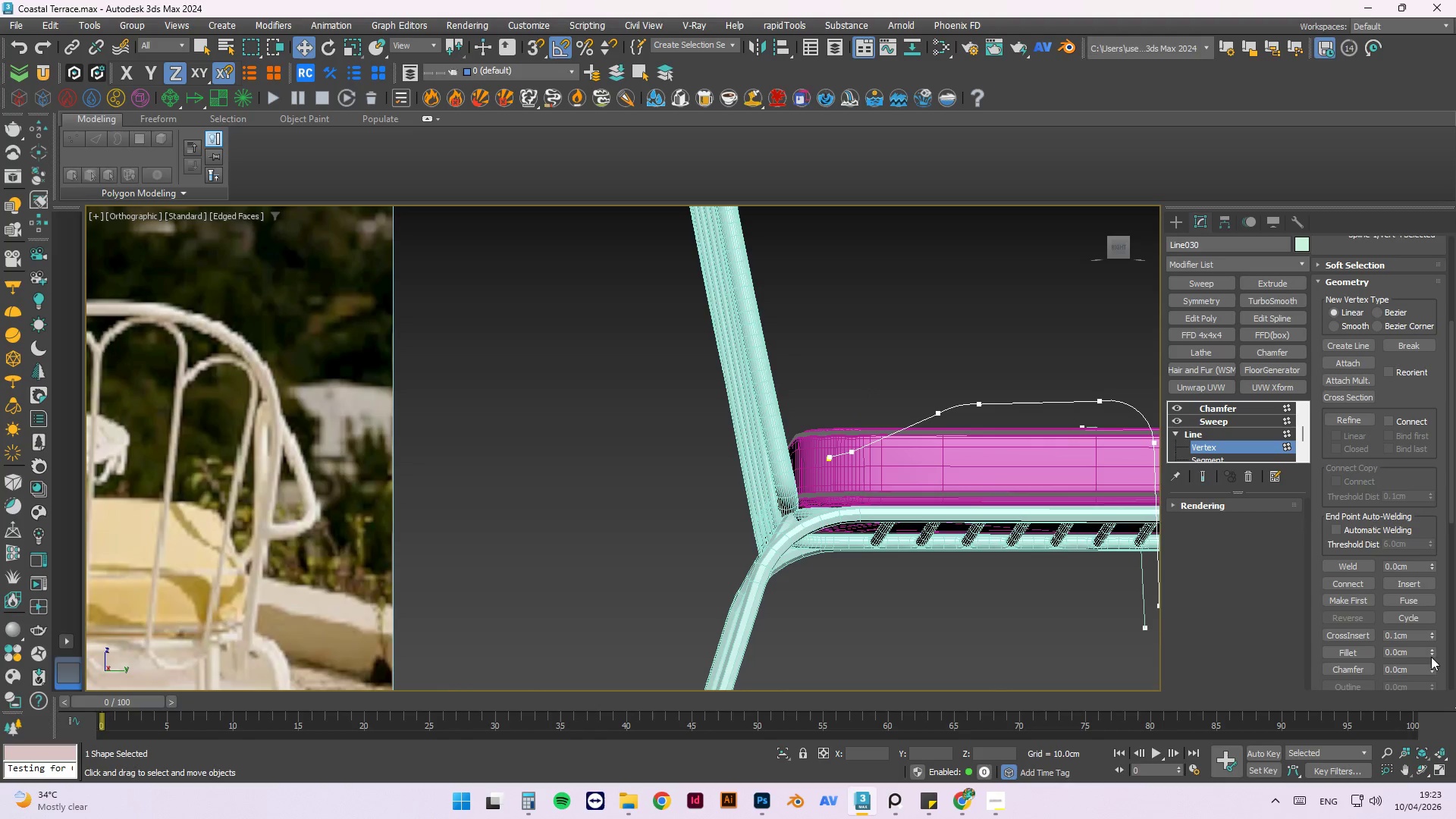 
key(Control+ControlLeft)
 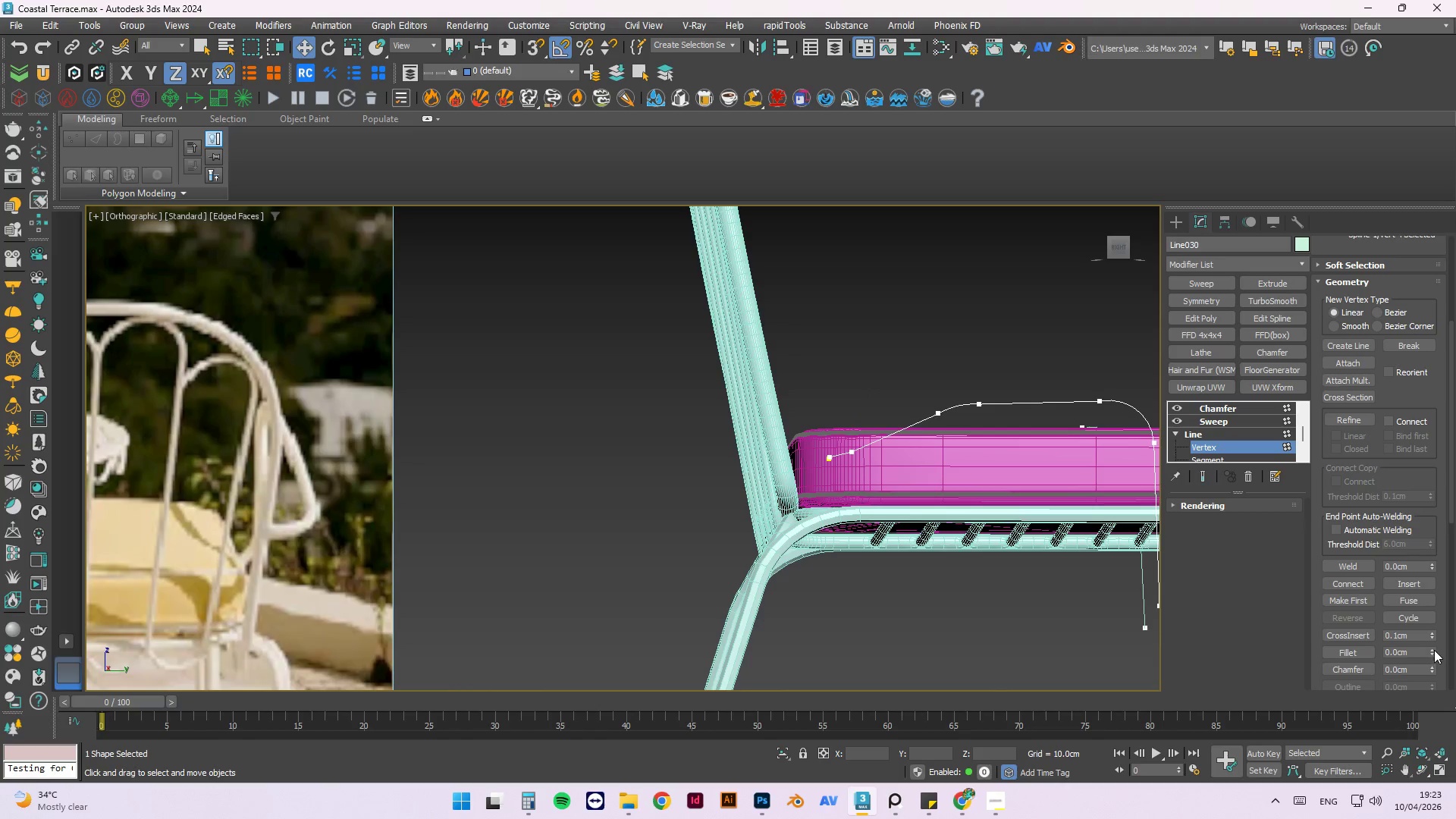 
key(Control+Z)
 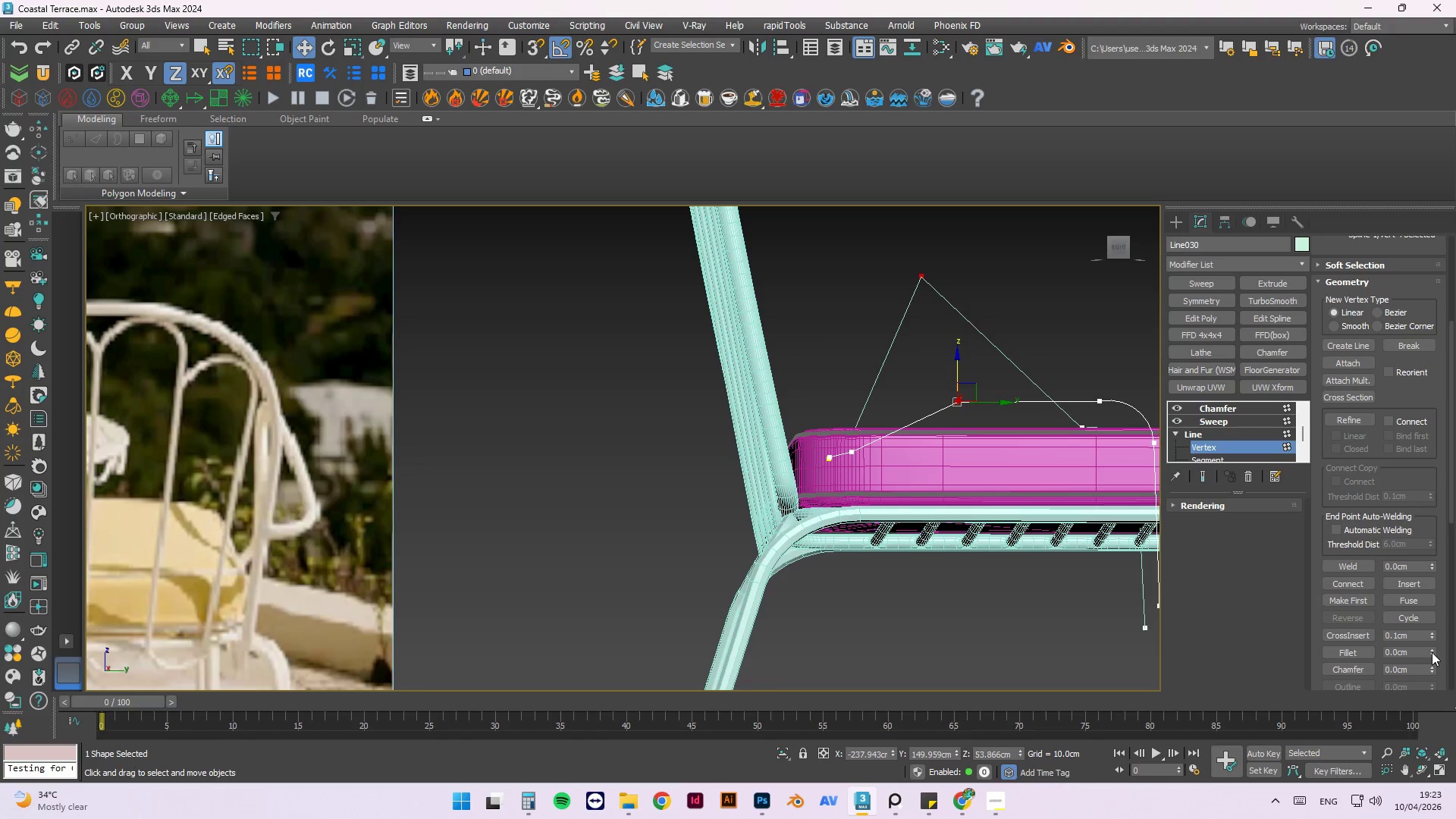 
left_click([1431, 648])
 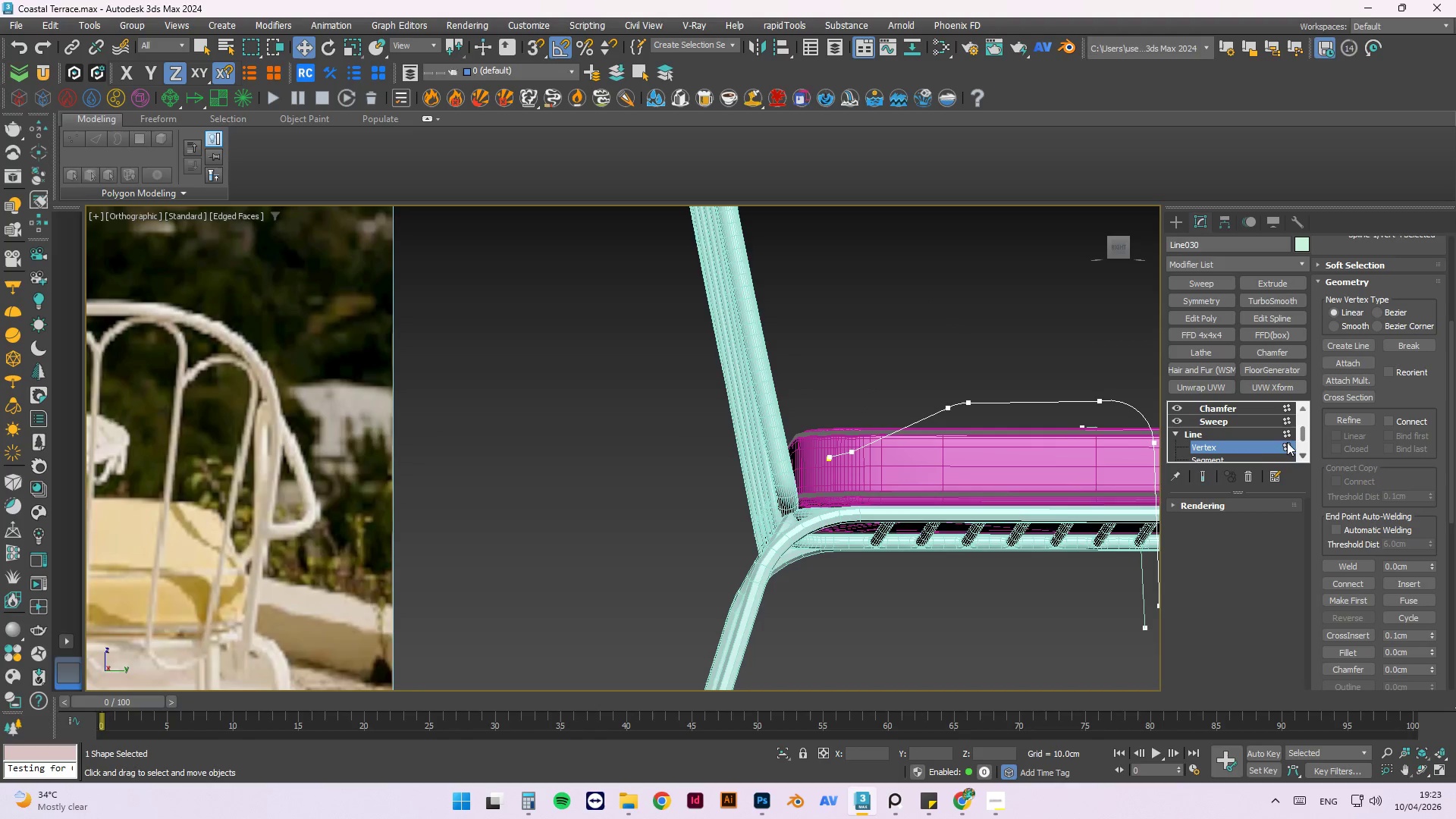 
left_click([1285, 436])
 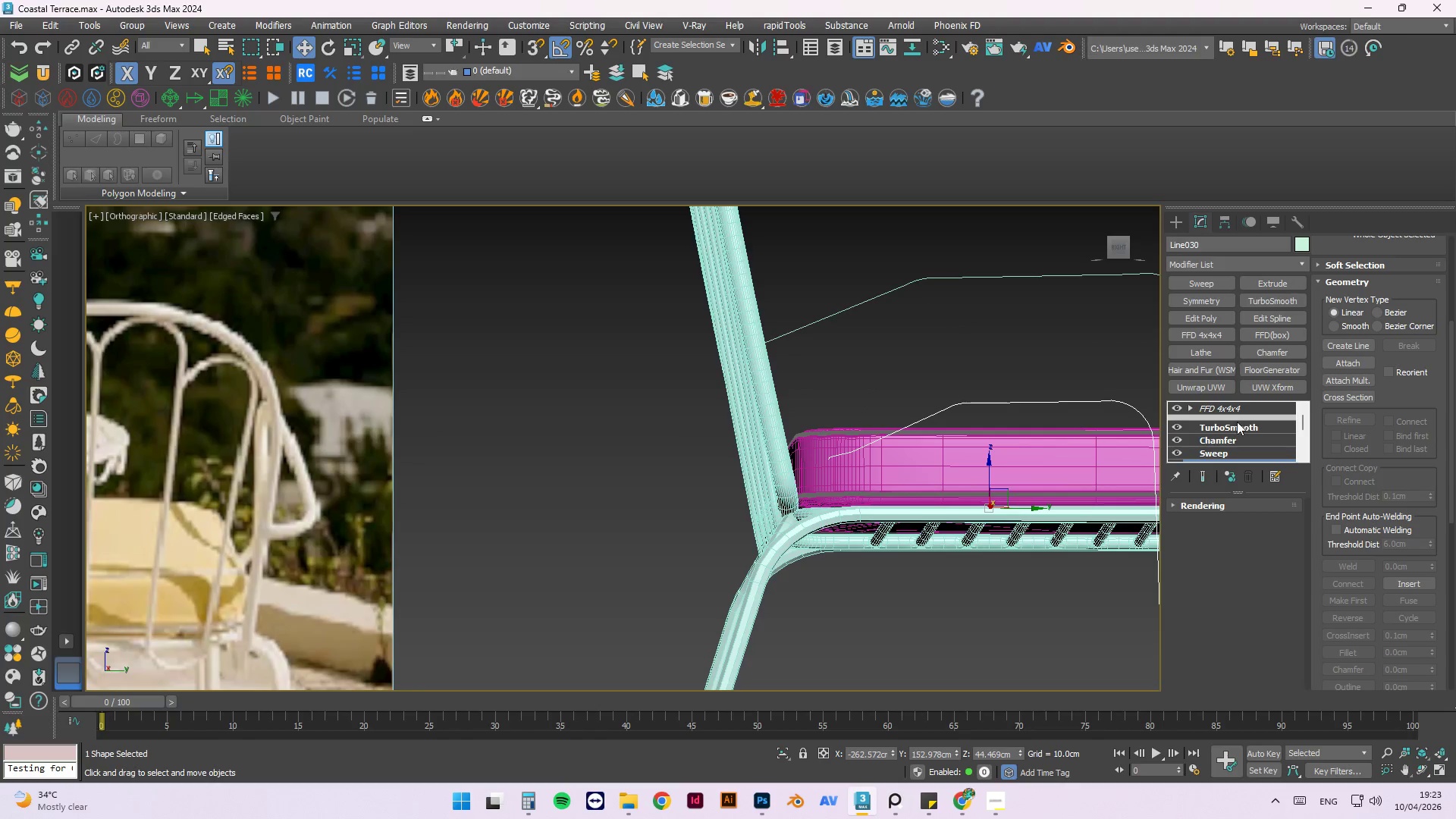 
left_click([1237, 425])
 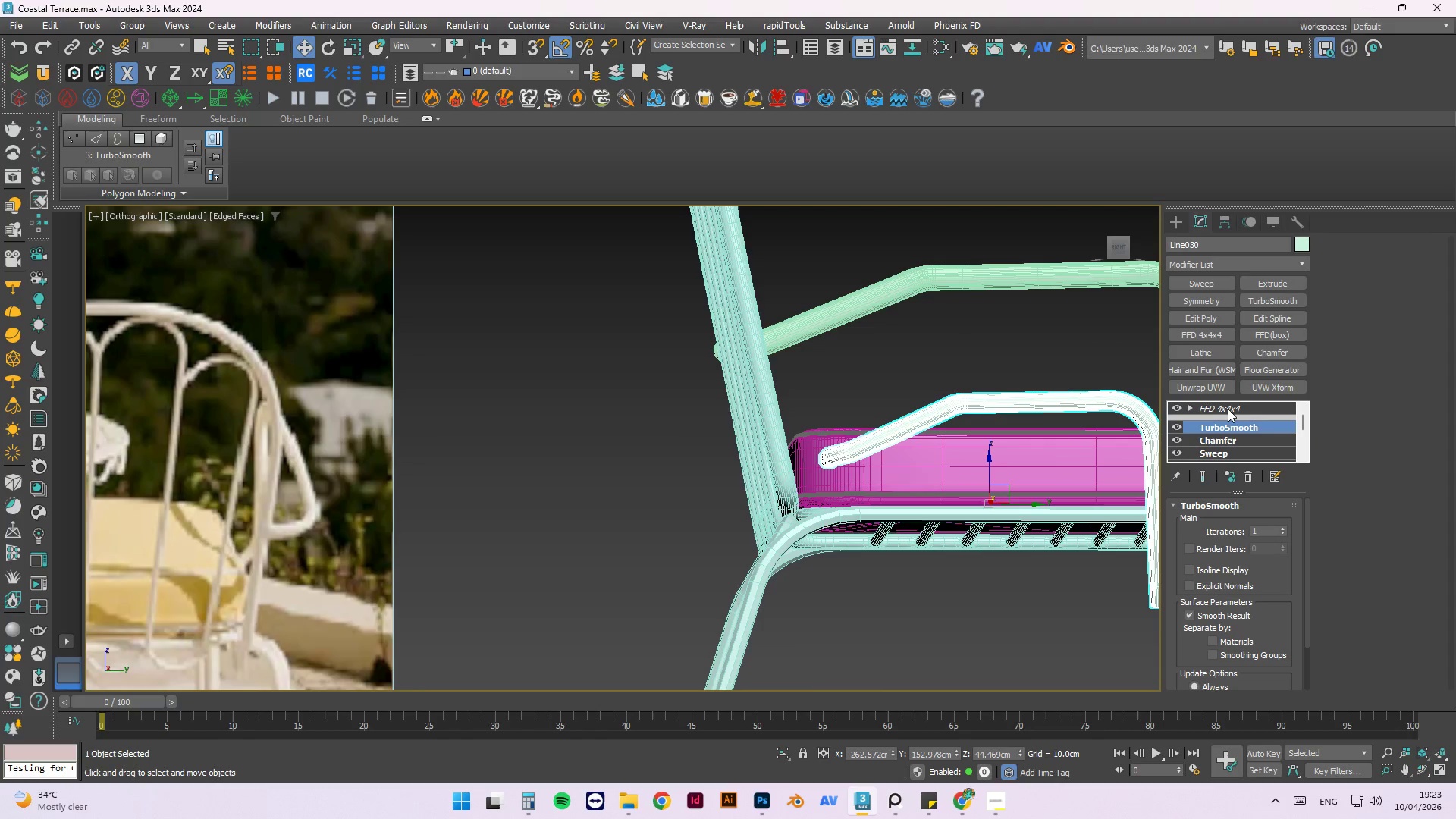 
left_click([1228, 409])
 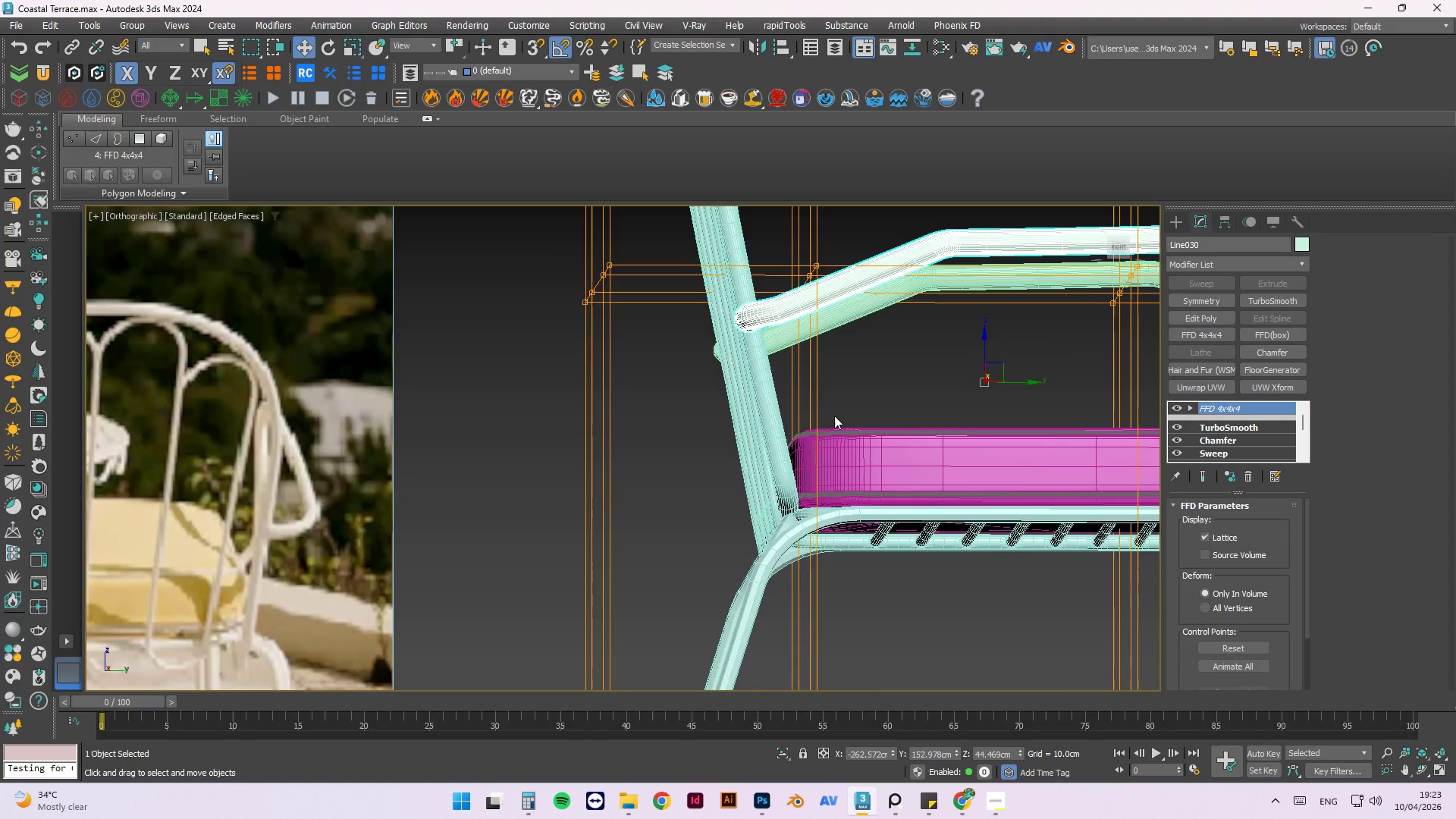 
scroll: coordinate [832, 428], scroll_direction: down, amount: 3.0
 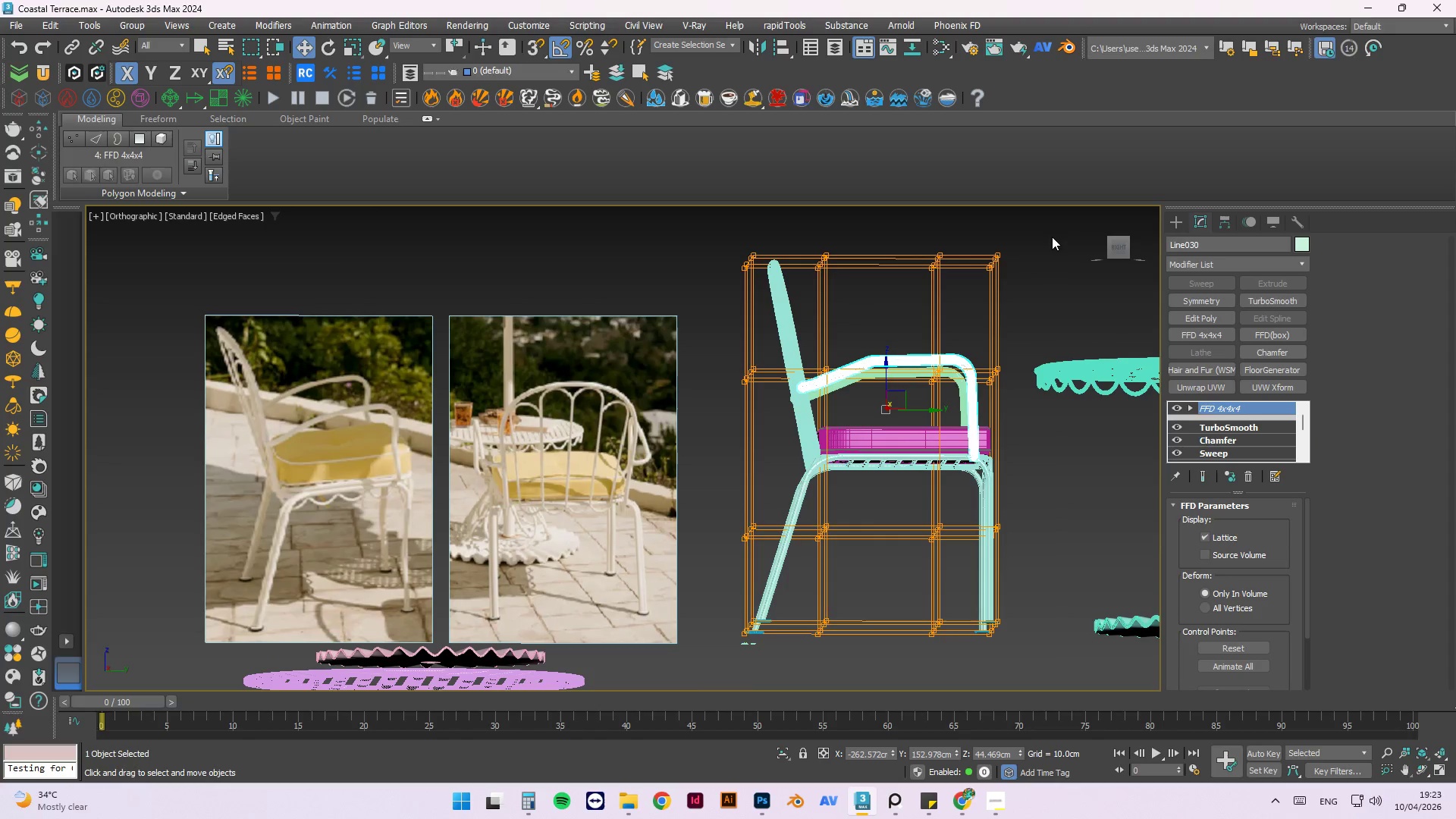 
left_click([1042, 249])
 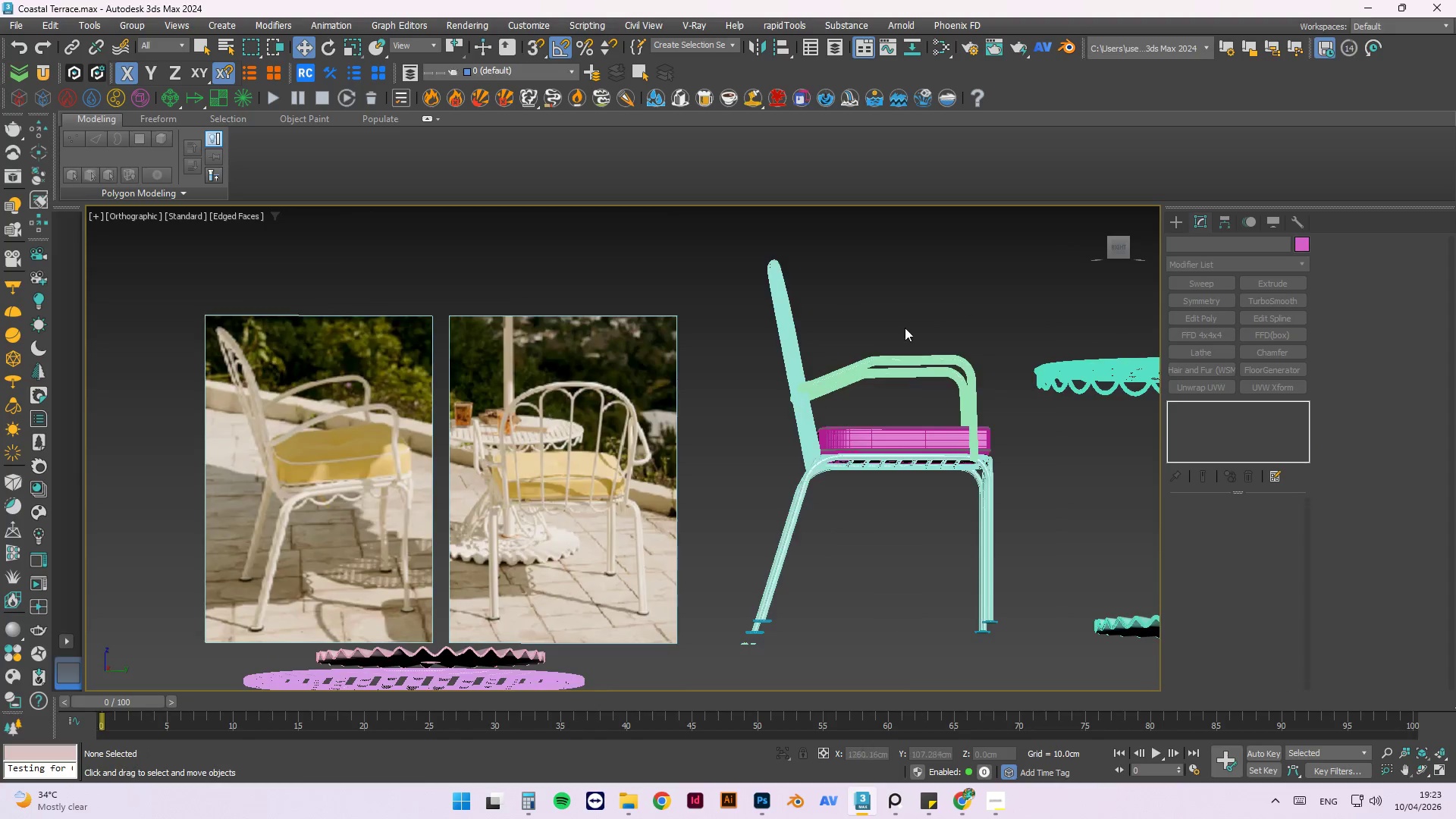 
hold_key(key=AltLeft, duration=0.73)
 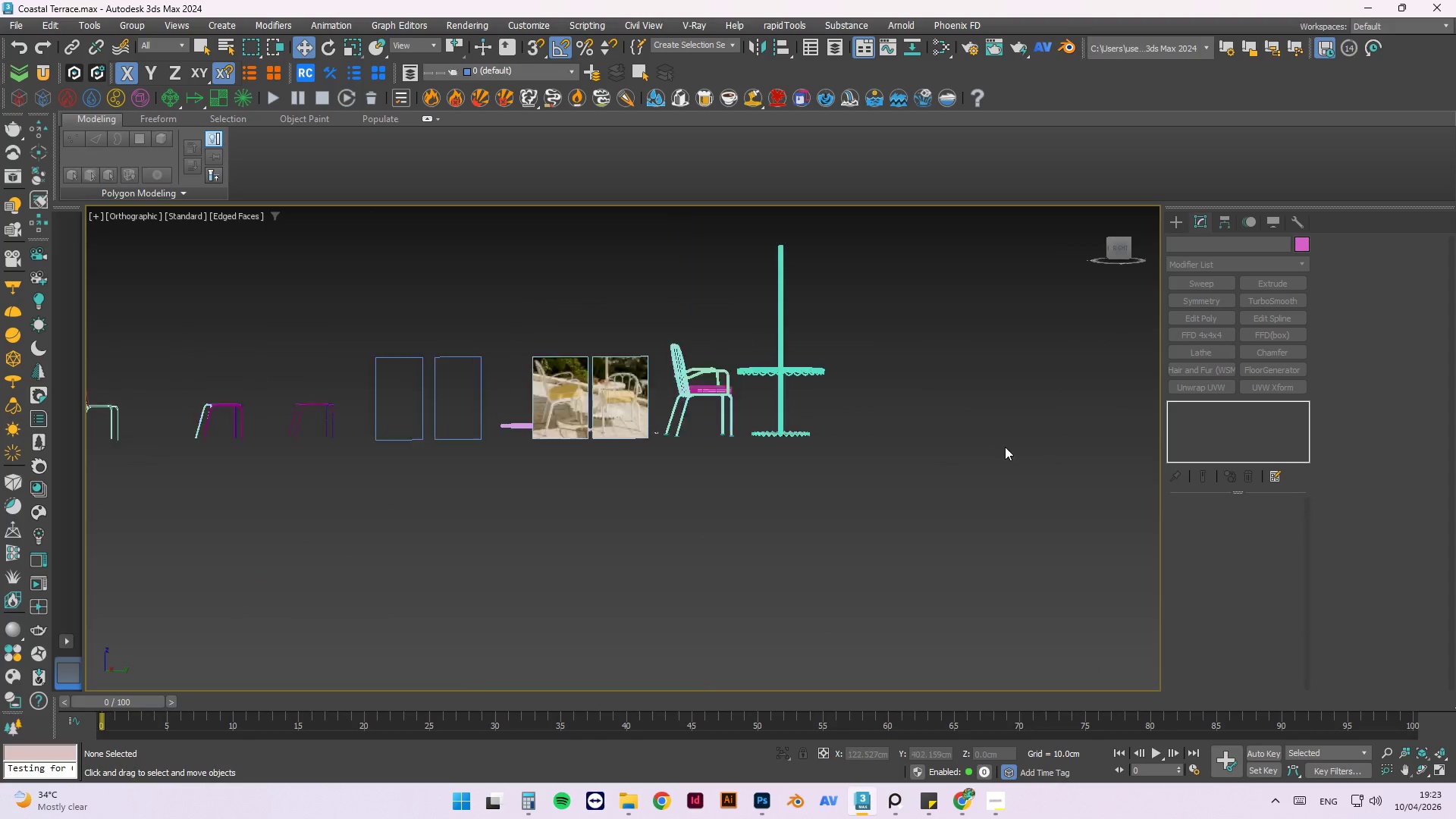 
scroll: coordinate [733, 465], scroll_direction: down, amount: 3.0
 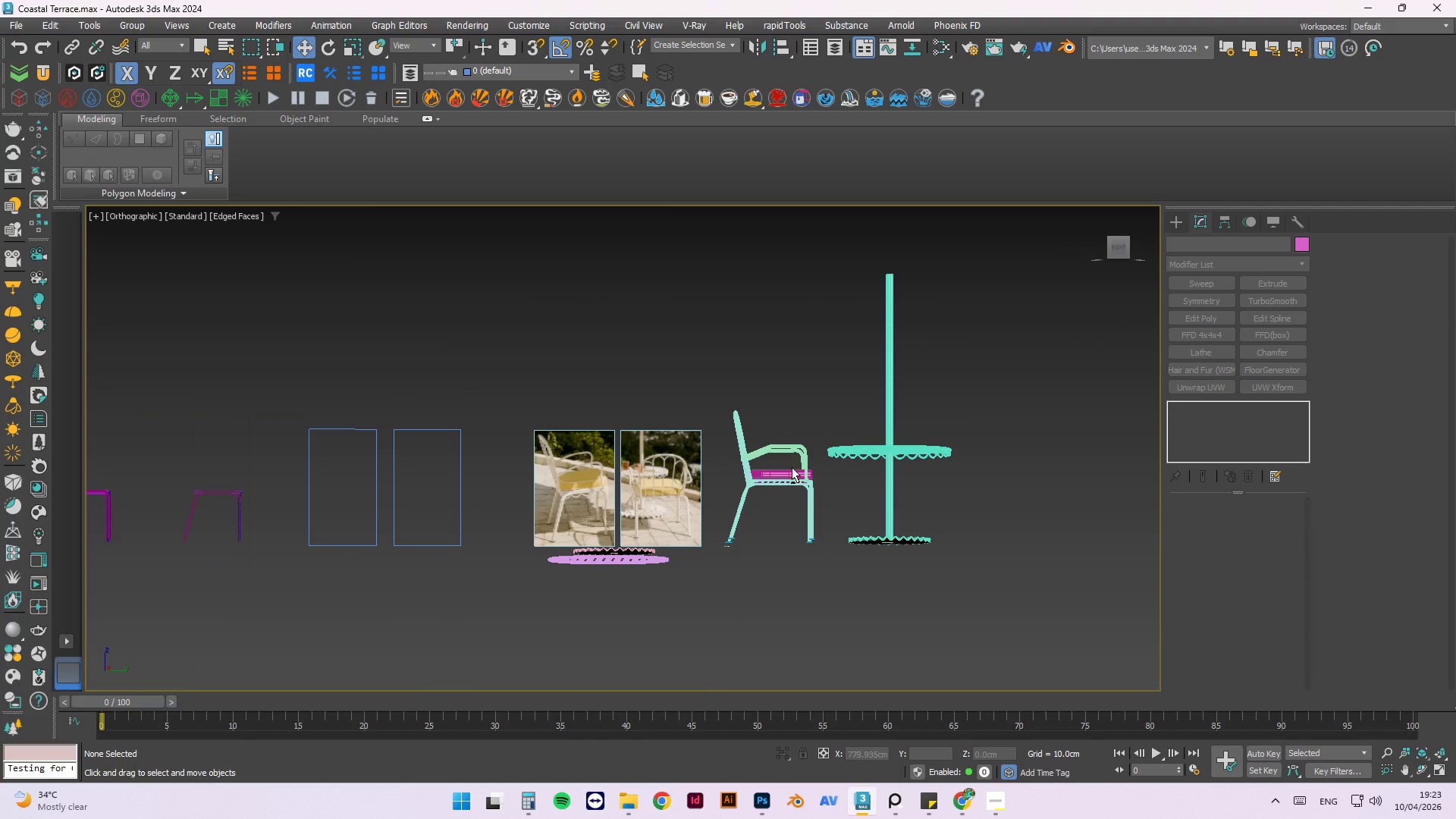 
hold_key(key=AltLeft, duration=0.45)
 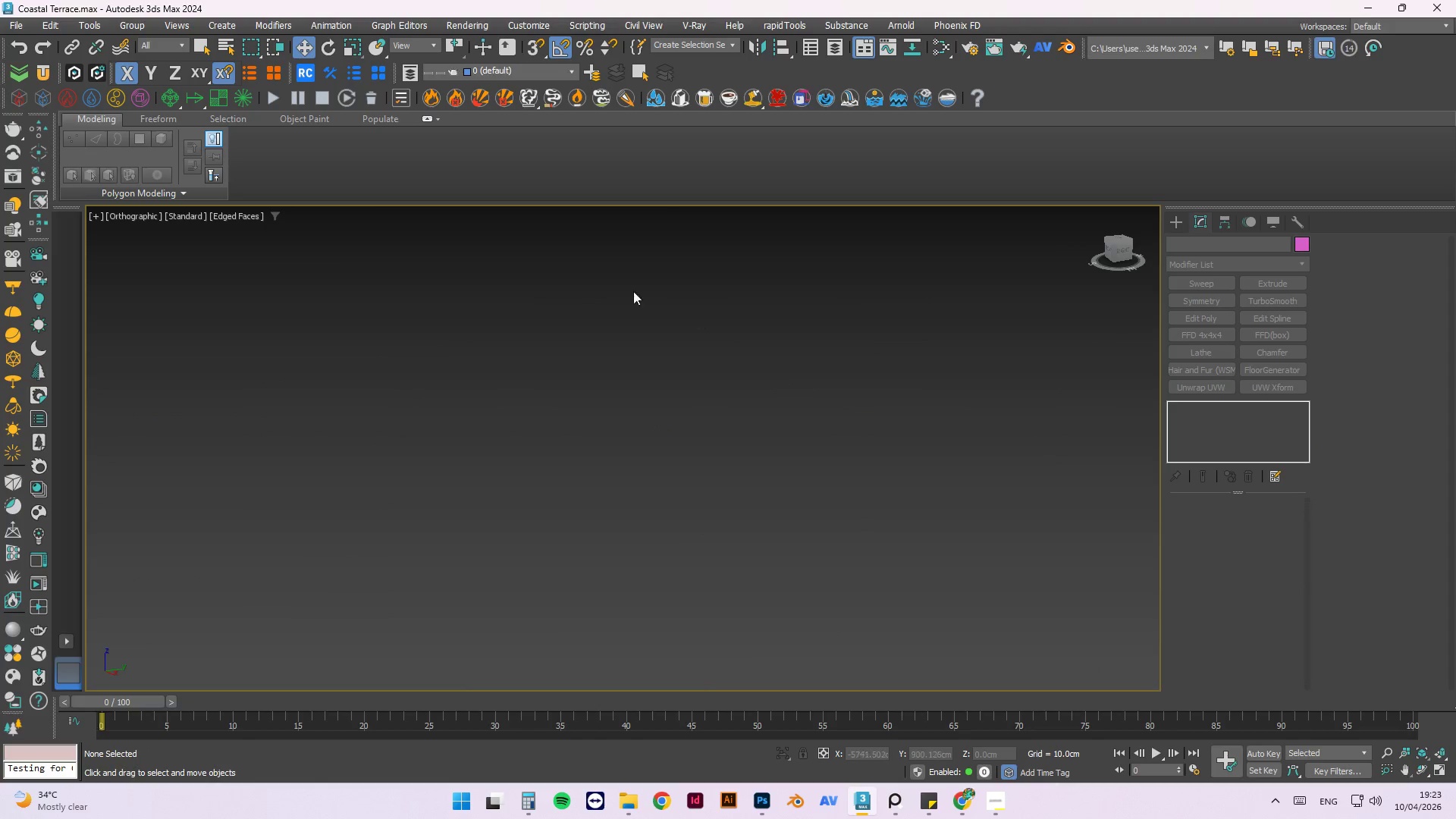 
scroll: coordinate [1005, 447], scroll_direction: down, amount: 3.0
 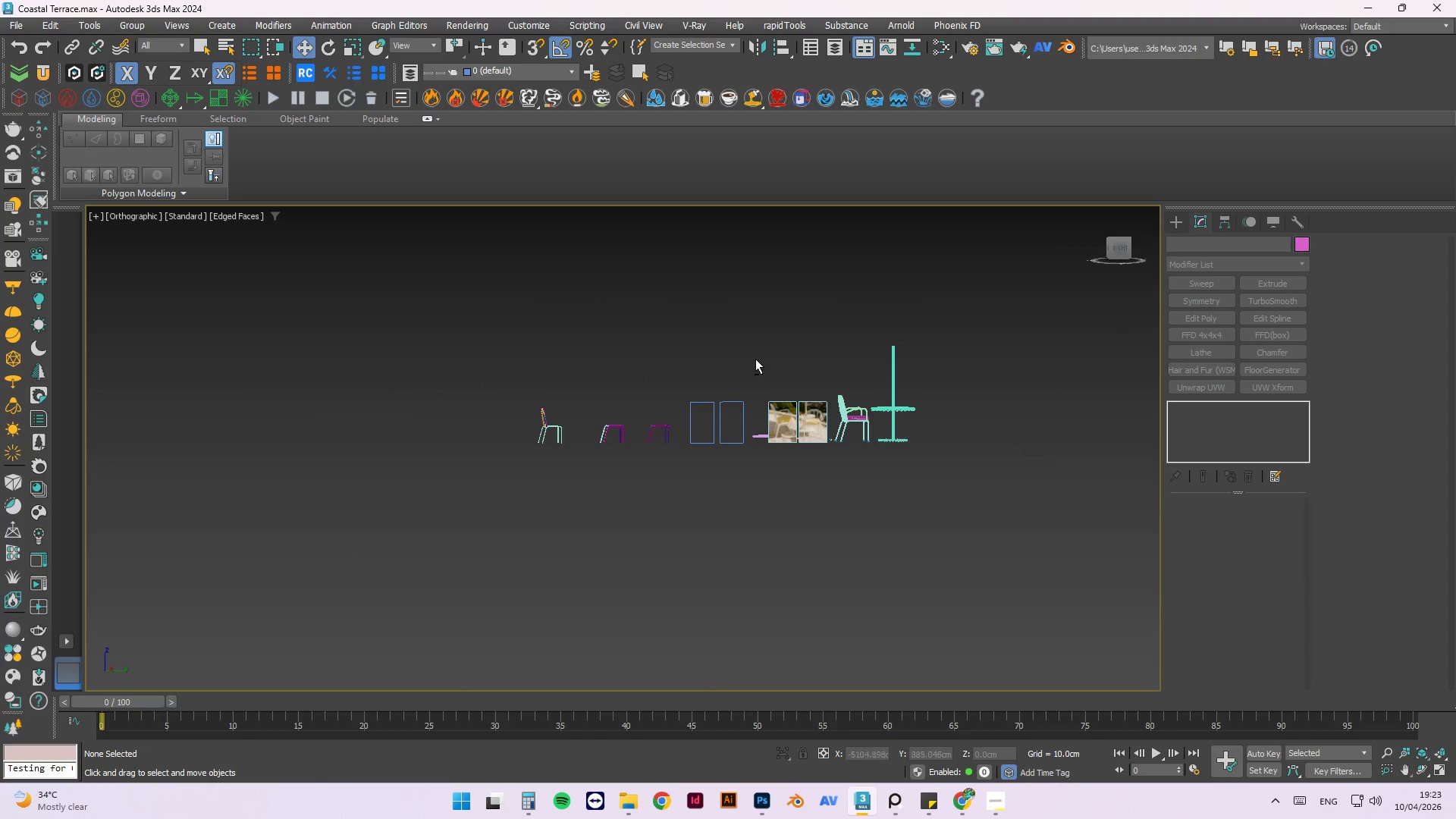 
scroll: coordinate [1069, 421], scroll_direction: up, amount: 7.0
 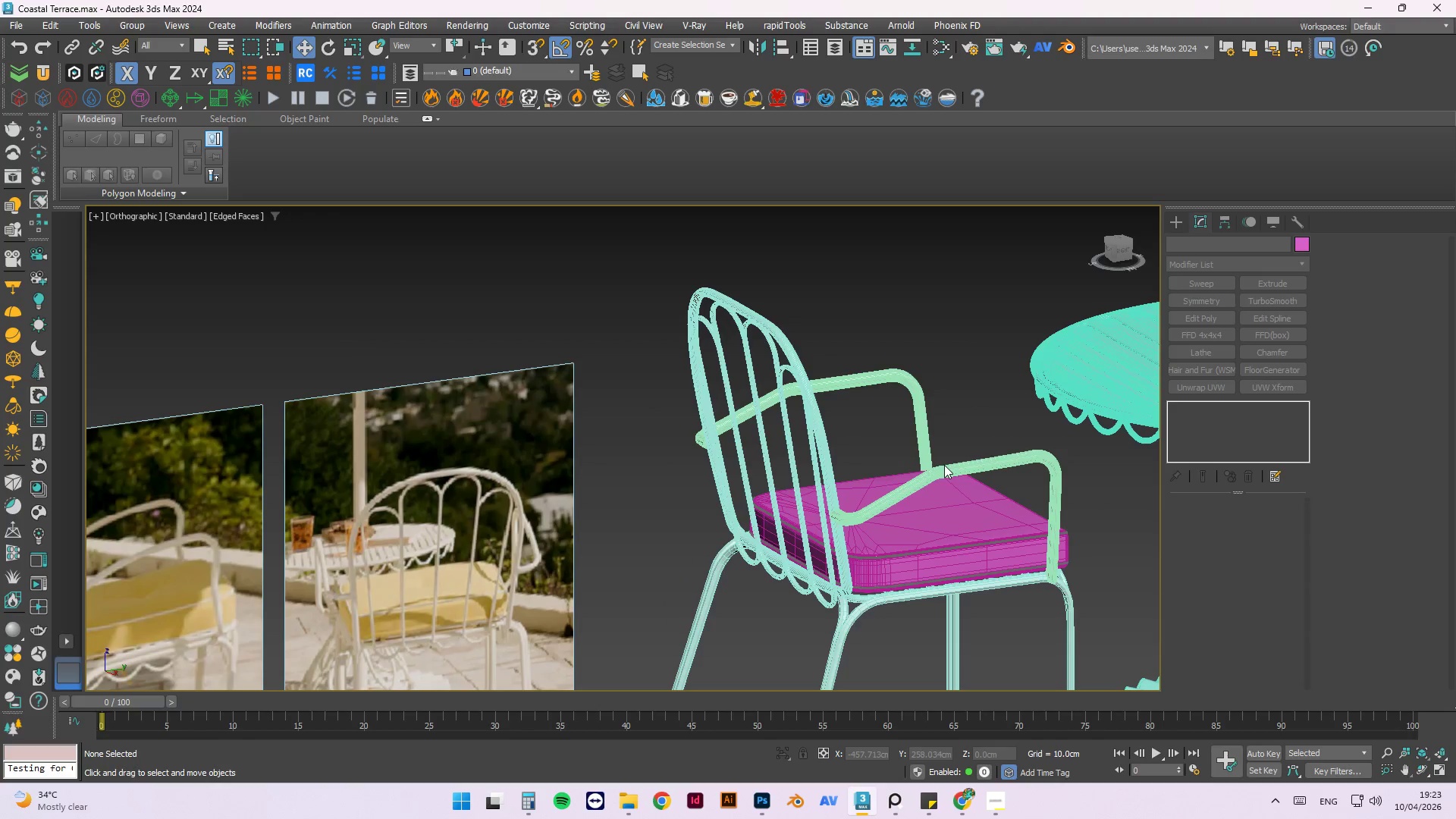 
double_click([943, 472])
 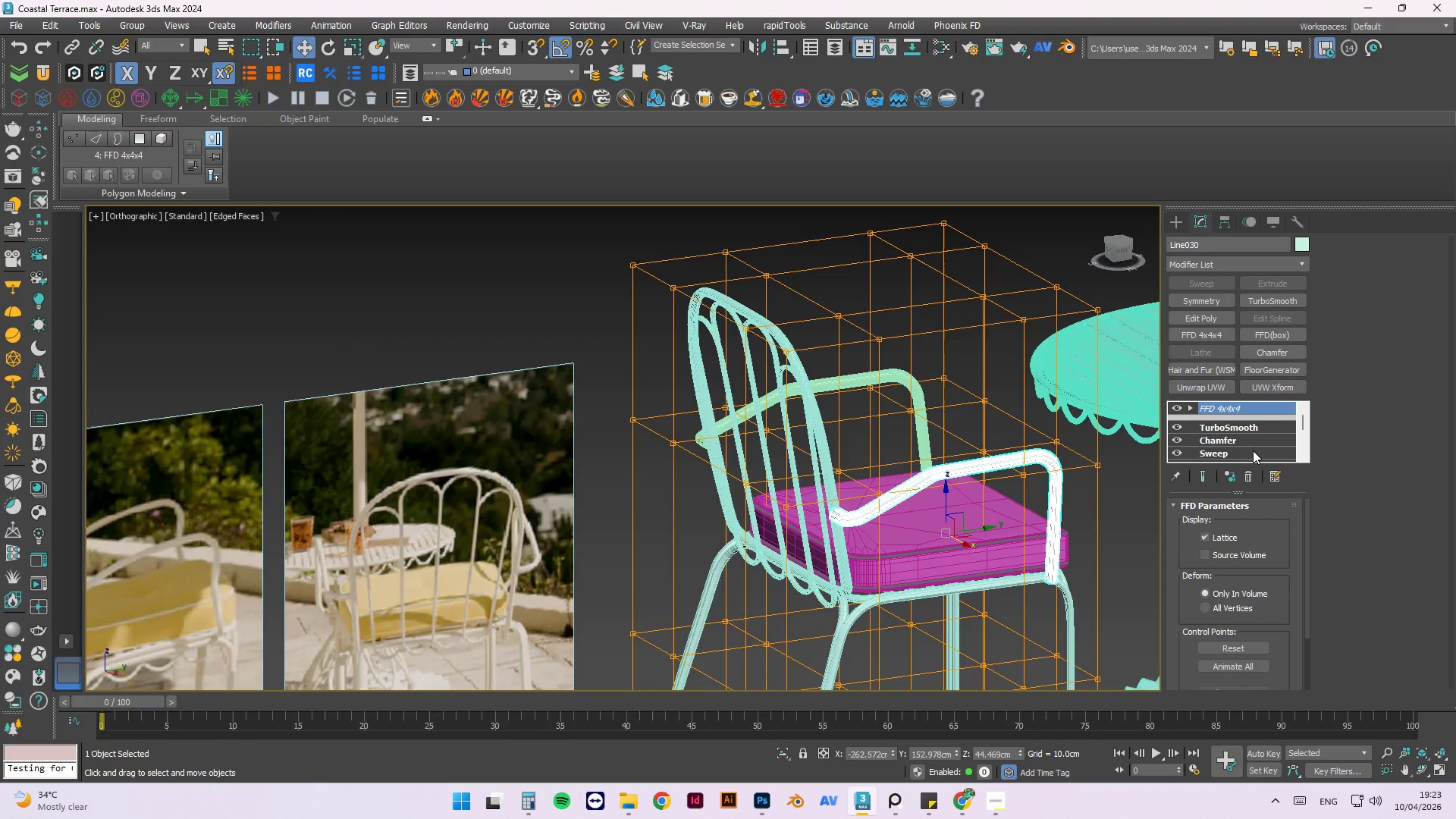 
key(Control+Z)
 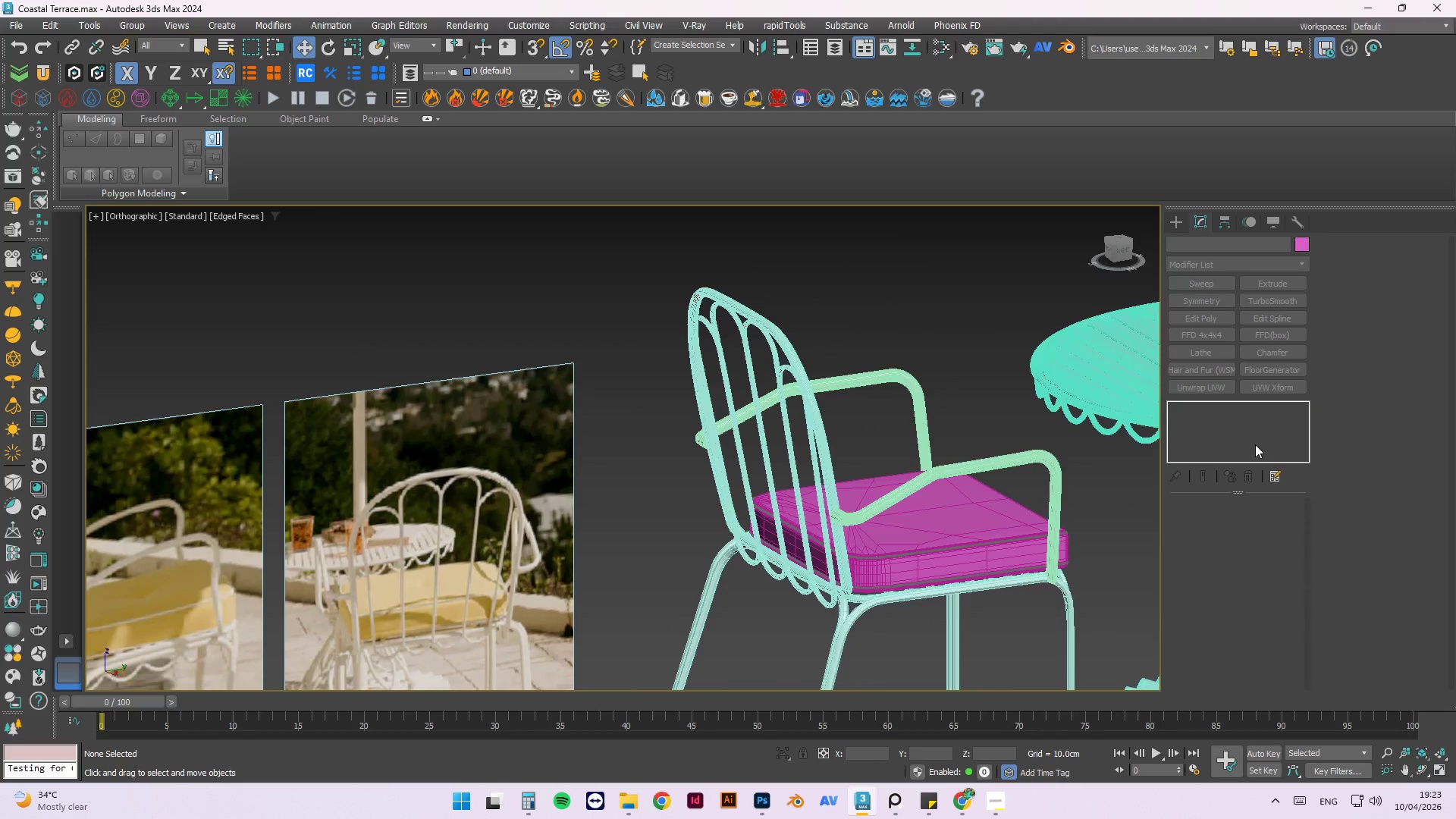 
key(Control+Z)
 